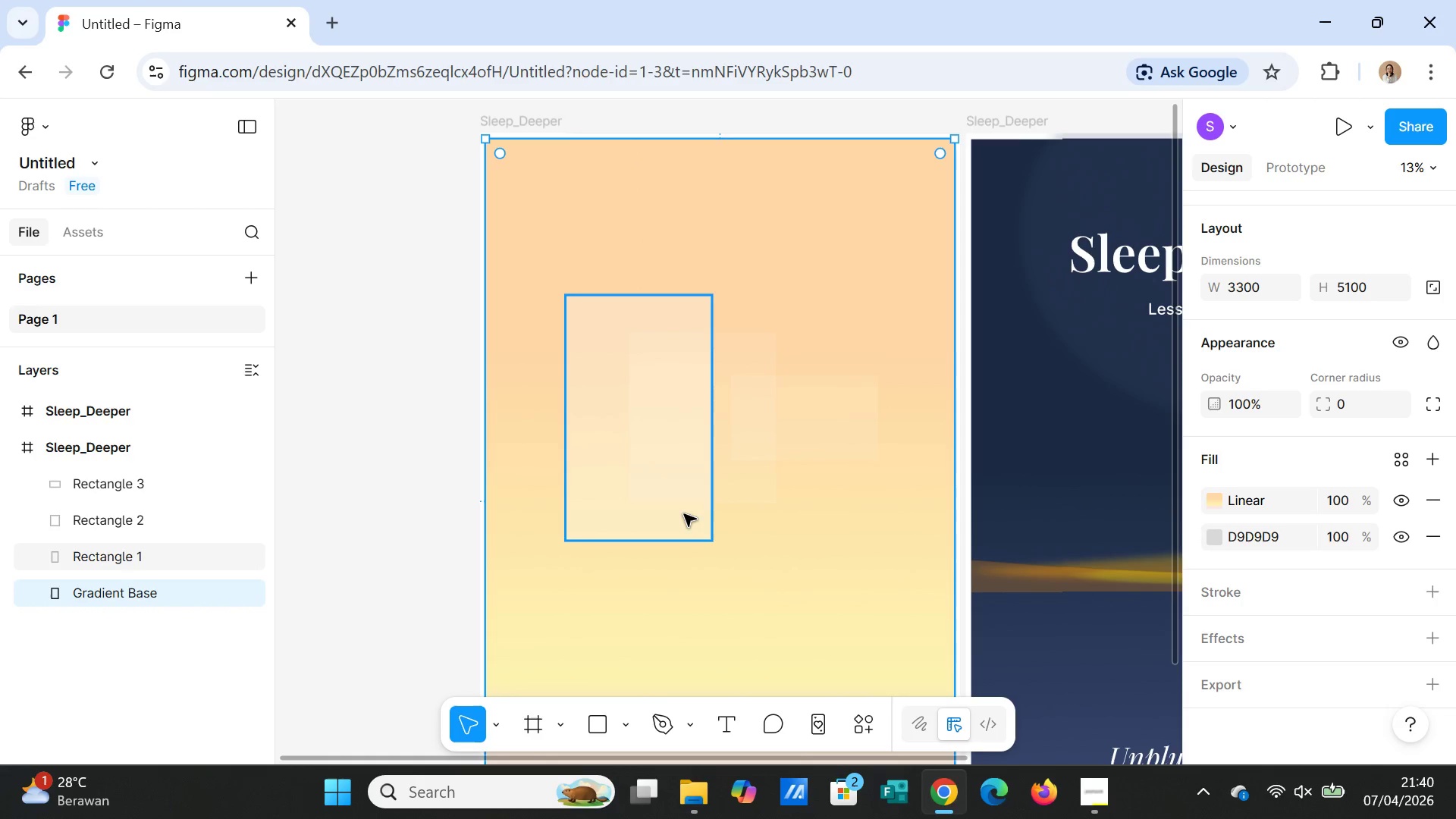 
left_click([684, 514])
 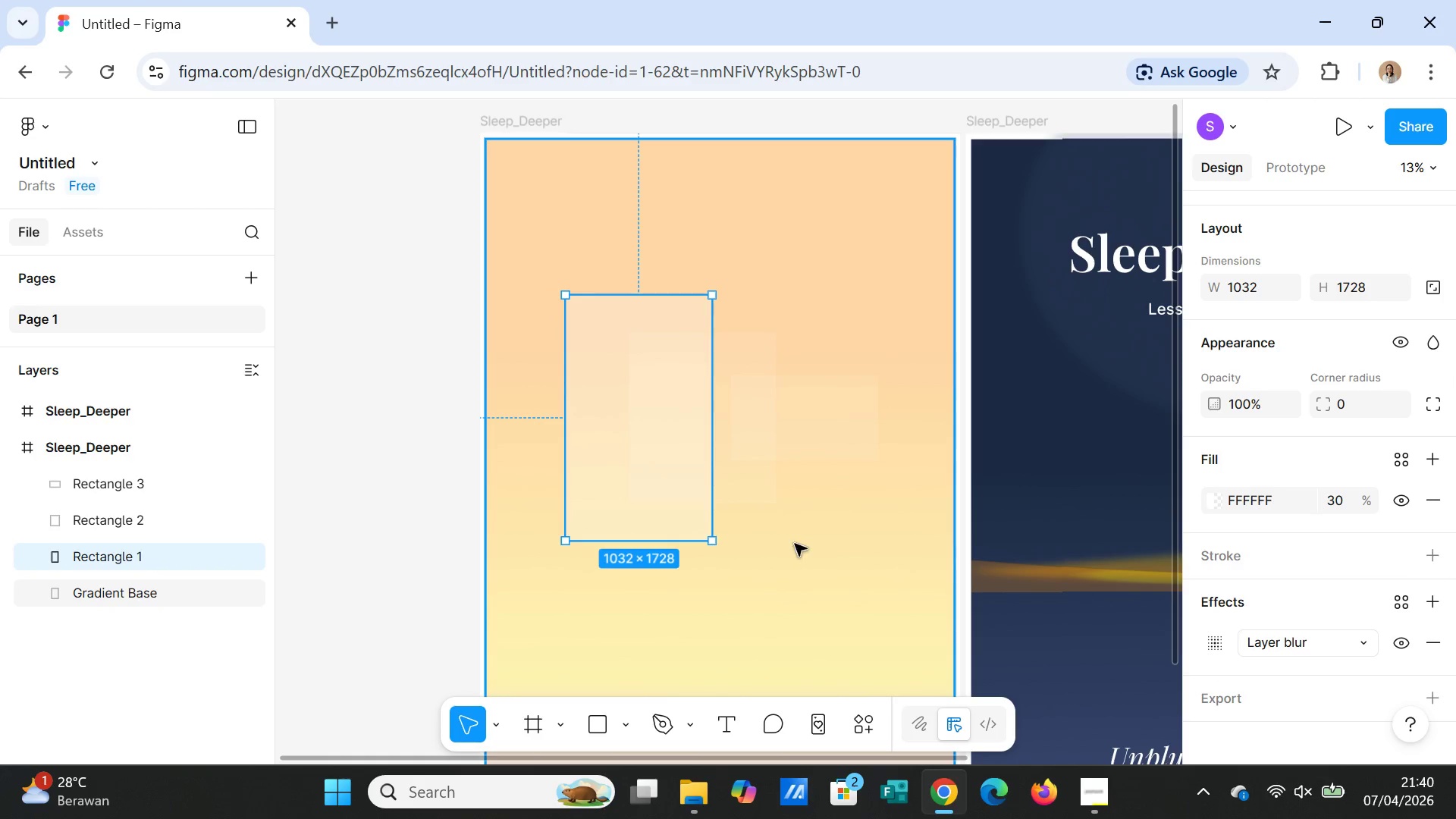 
left_click([759, 465])
 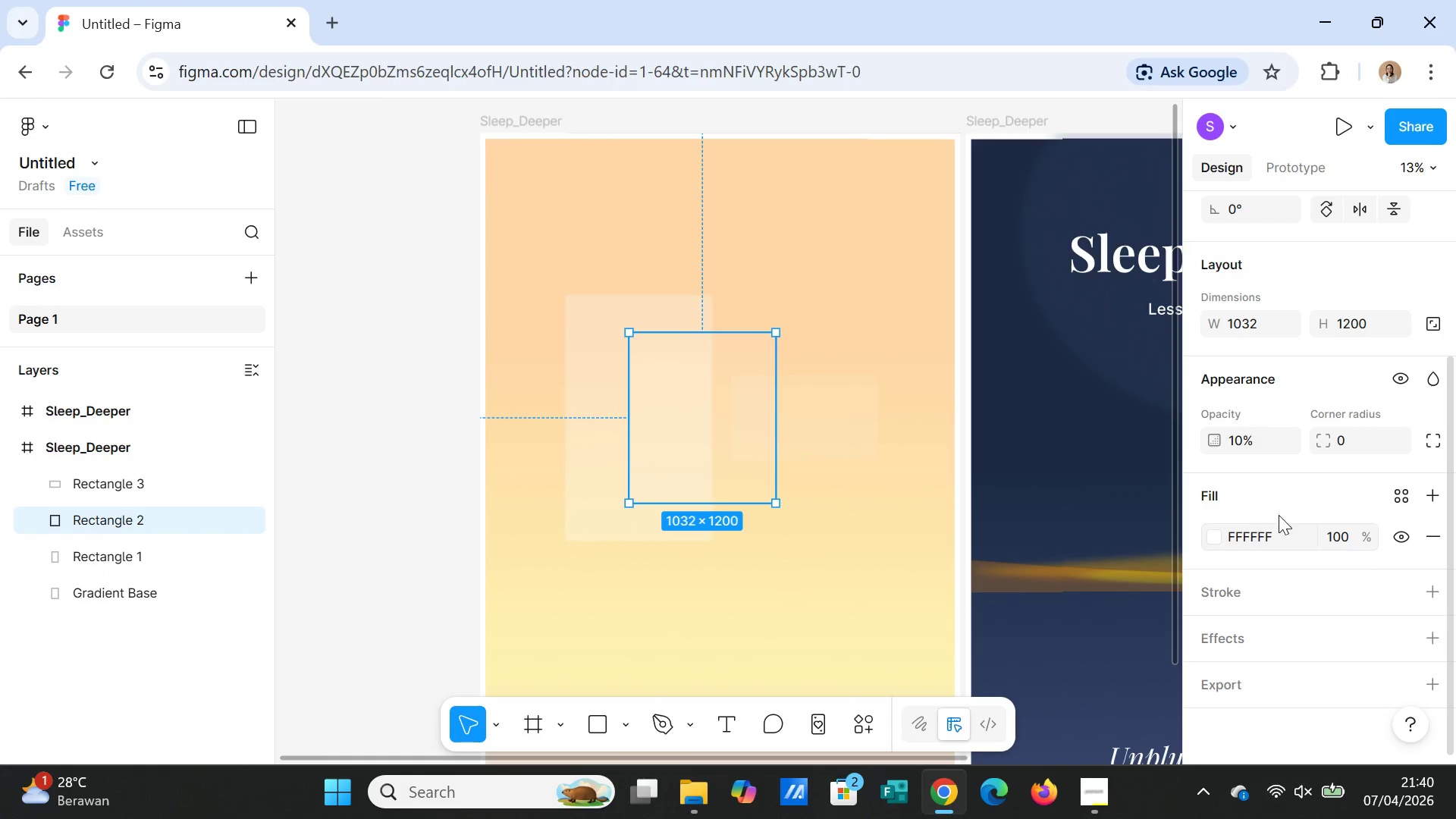 
left_click([1244, 449])
 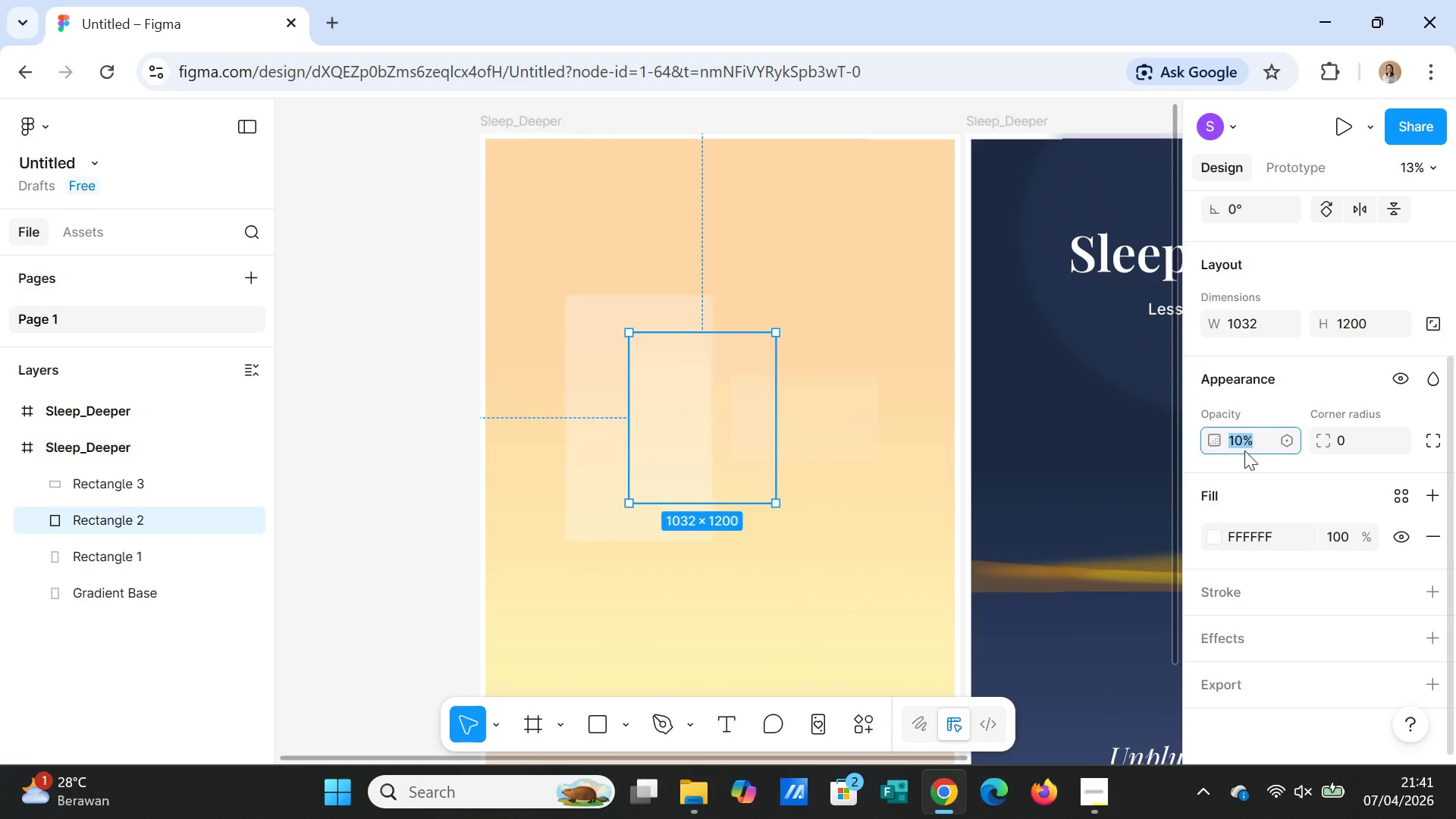 
type(100)
 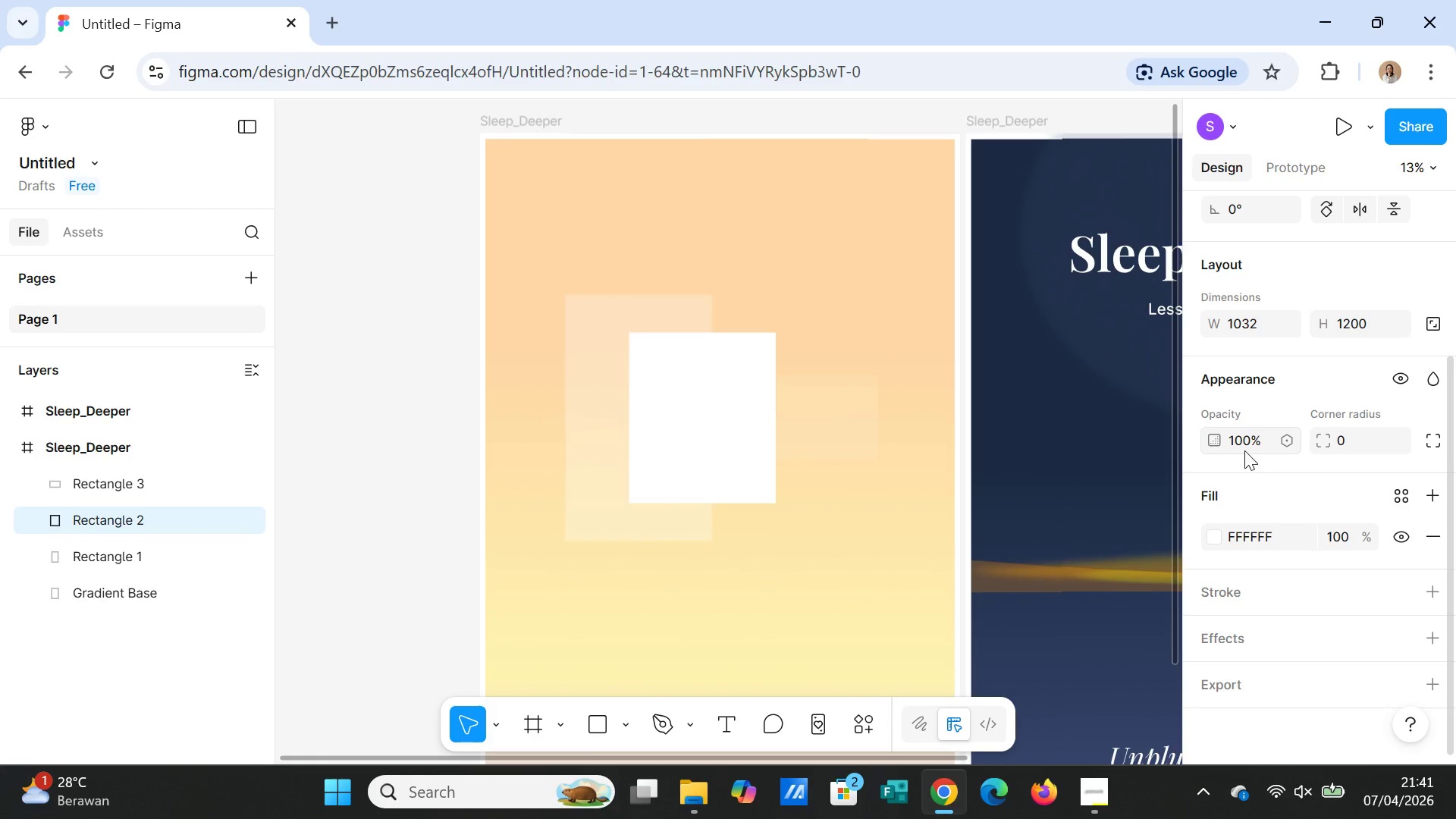 
key(Enter)
 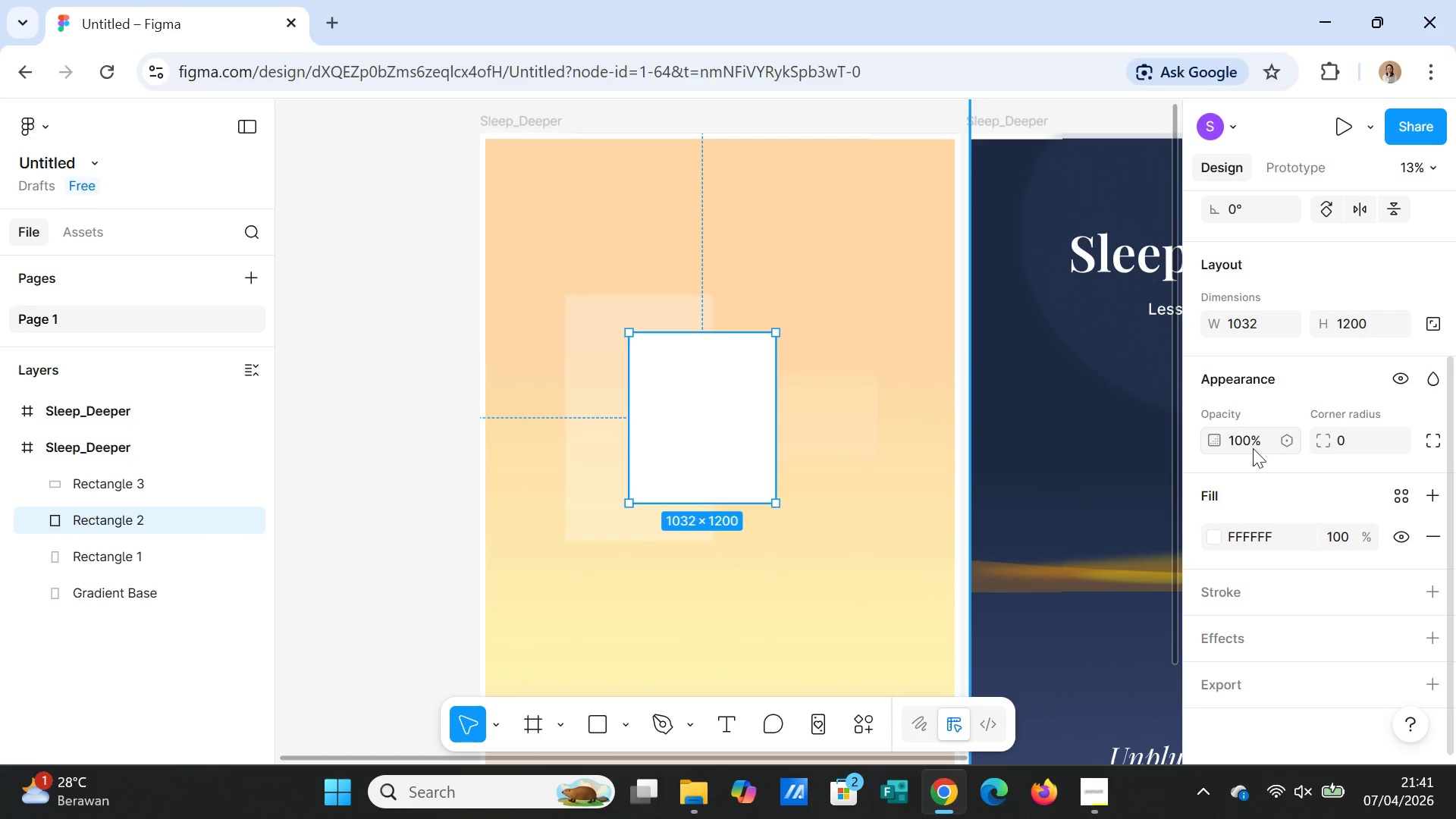 
left_click([1251, 444])
 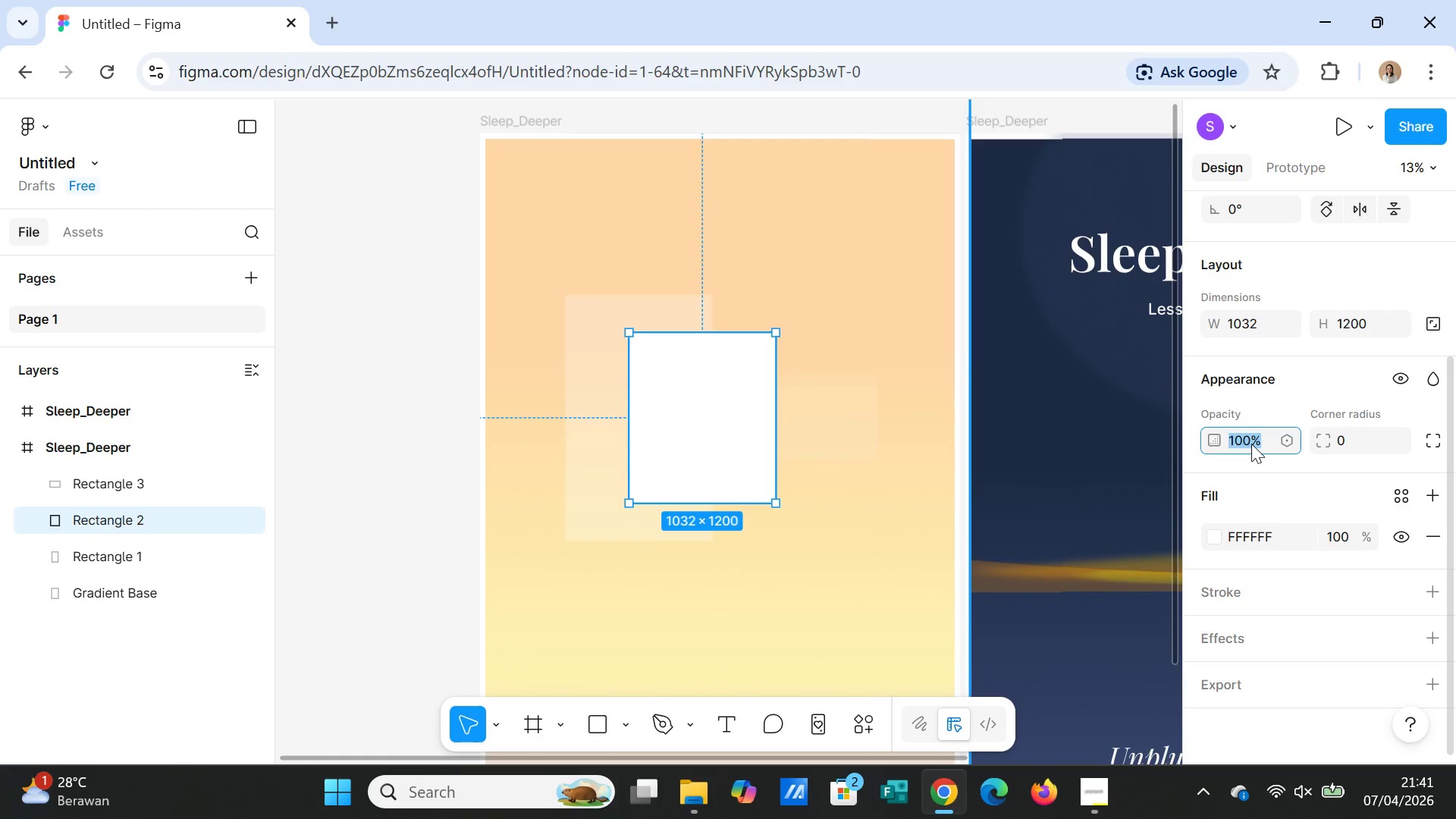 
type(50)
 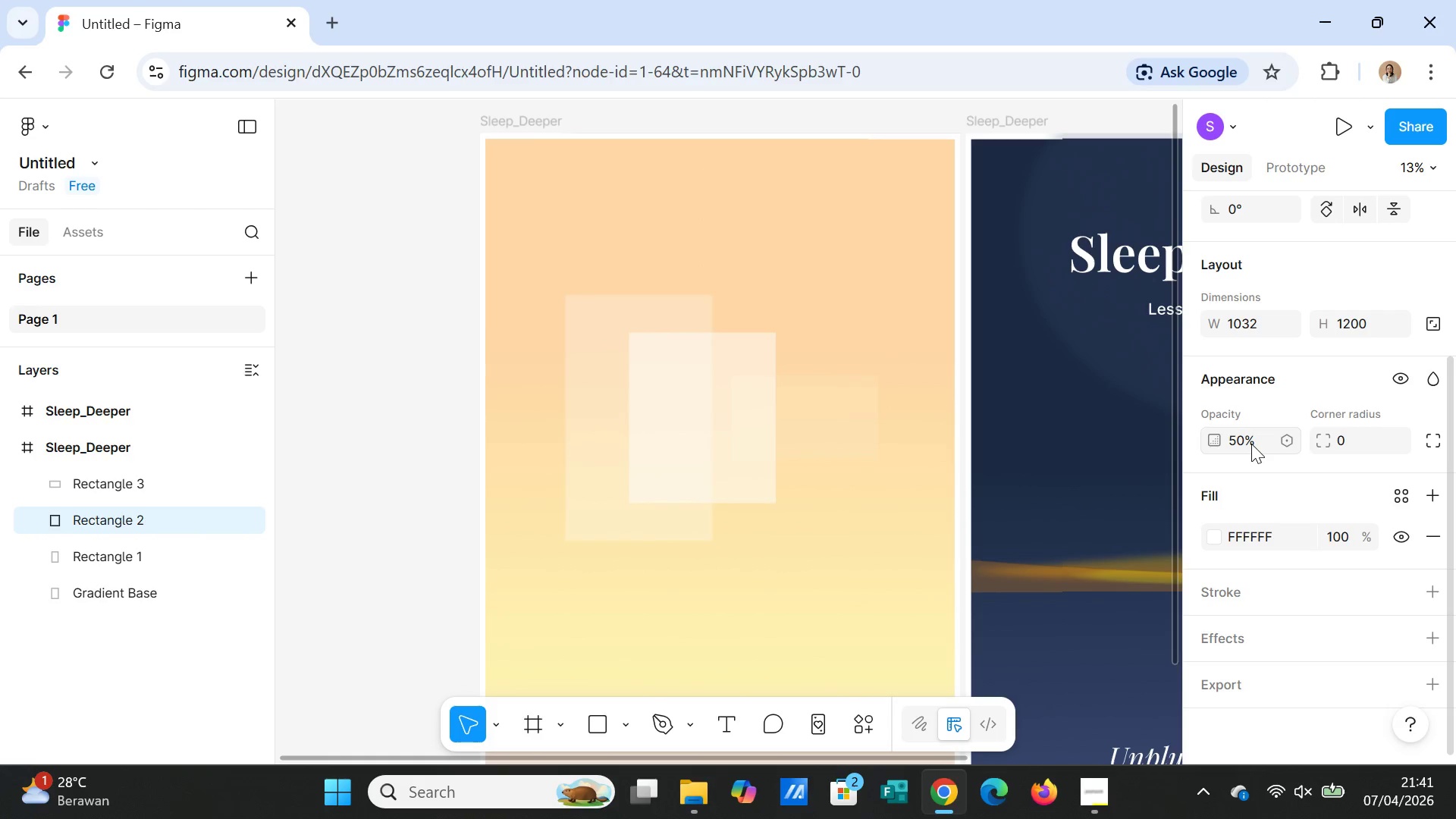 
key(Enter)
 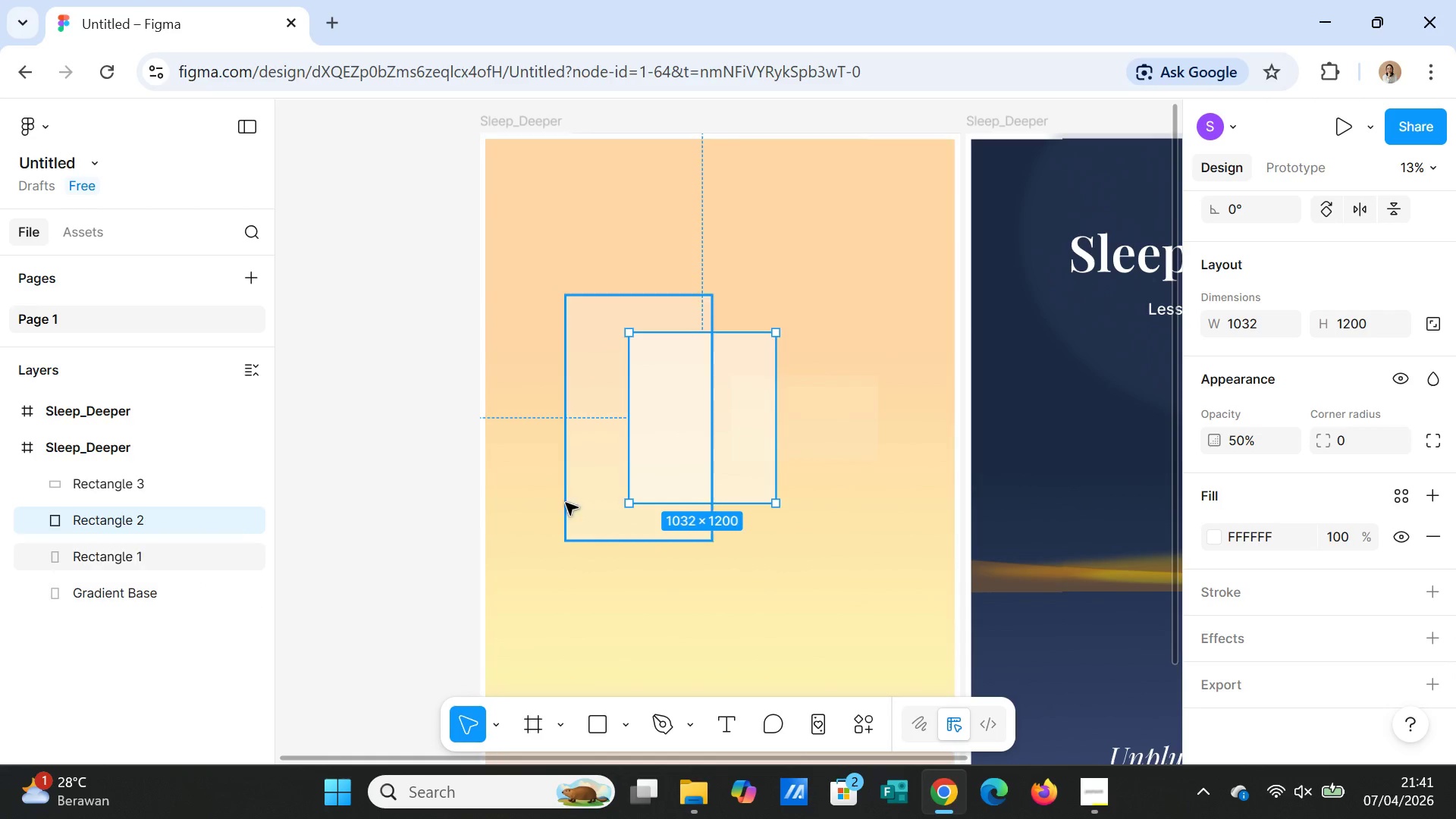 
left_click([579, 492])
 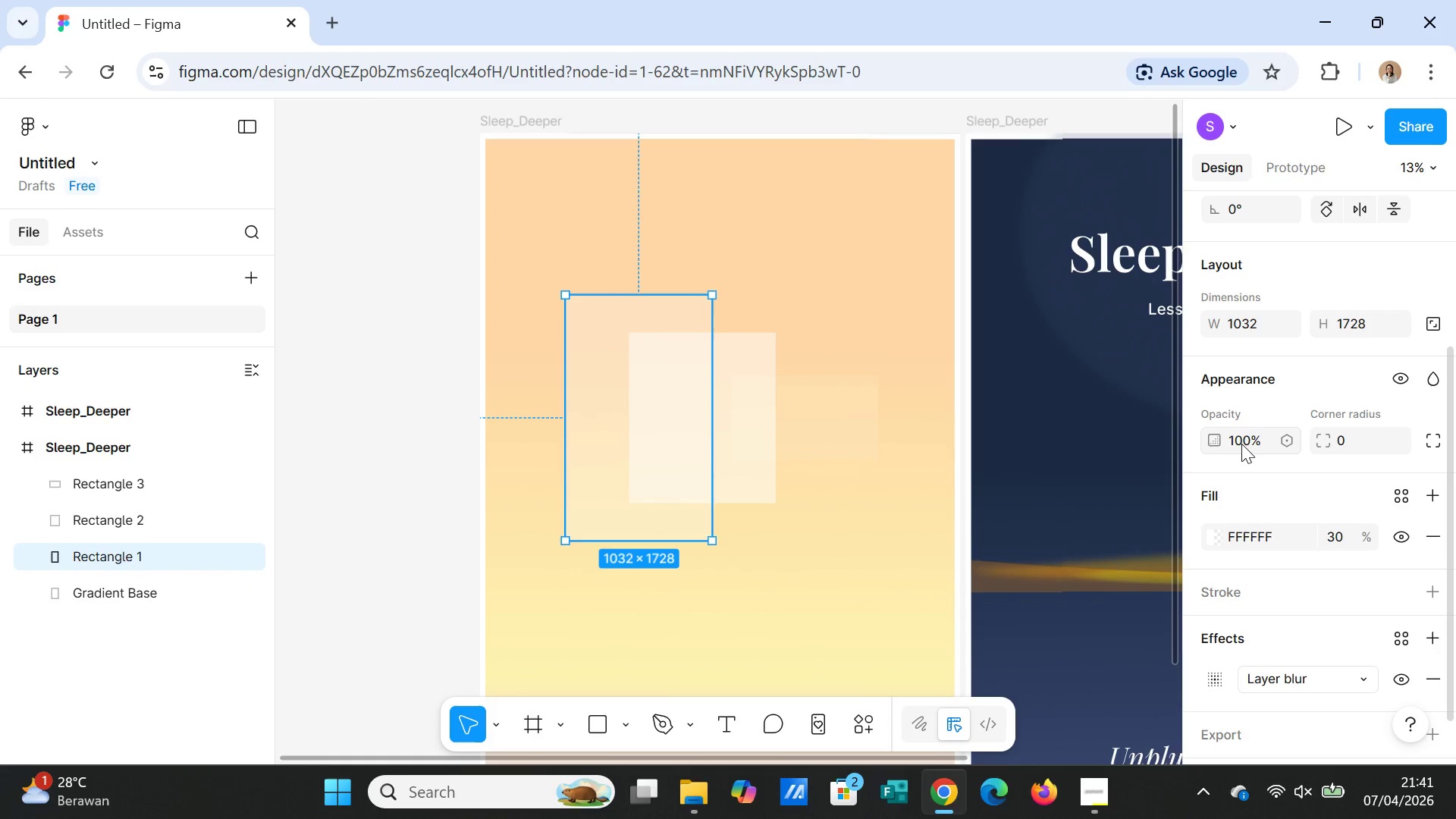 
left_click([1241, 442])
 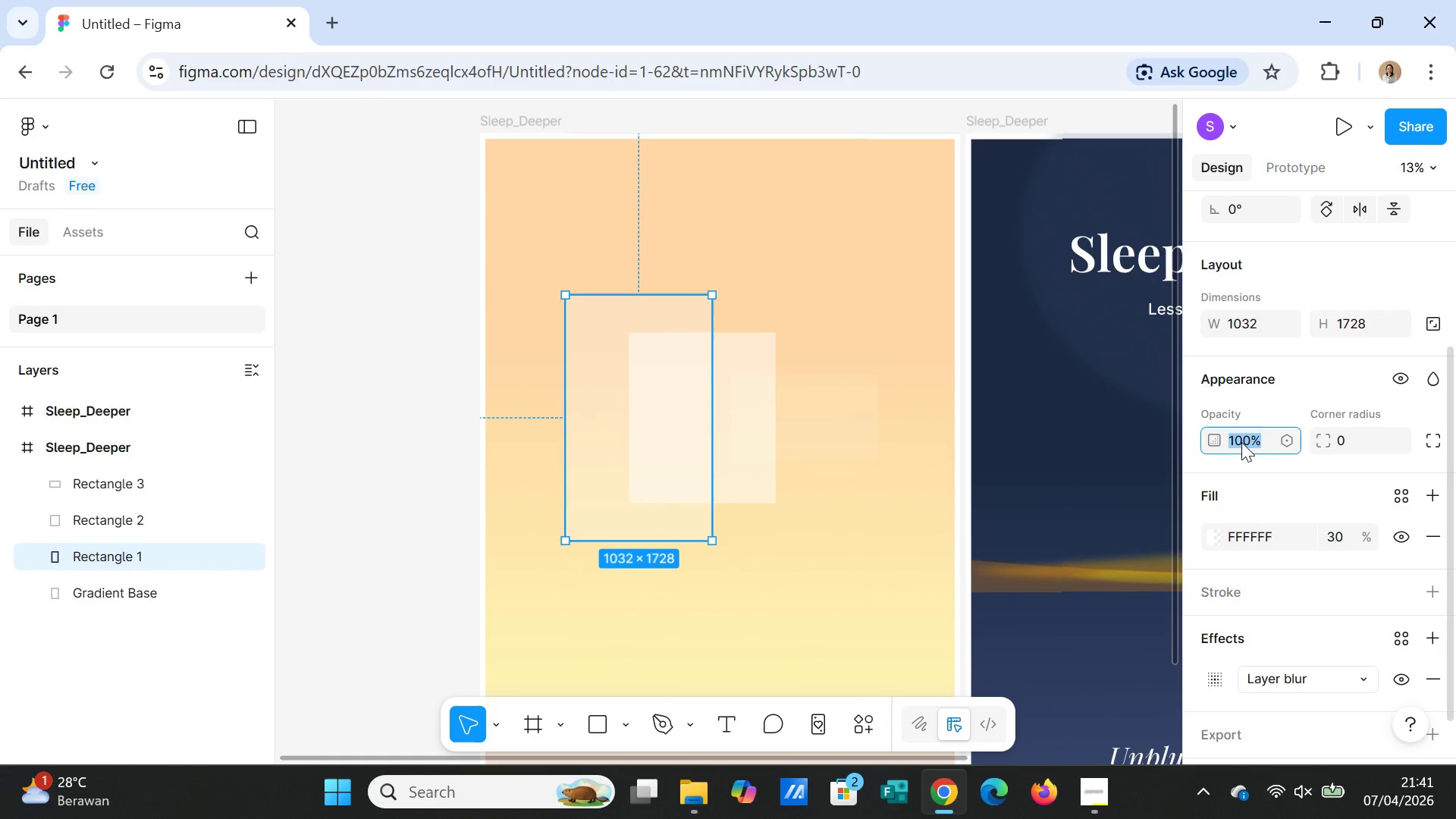 
type(50)
 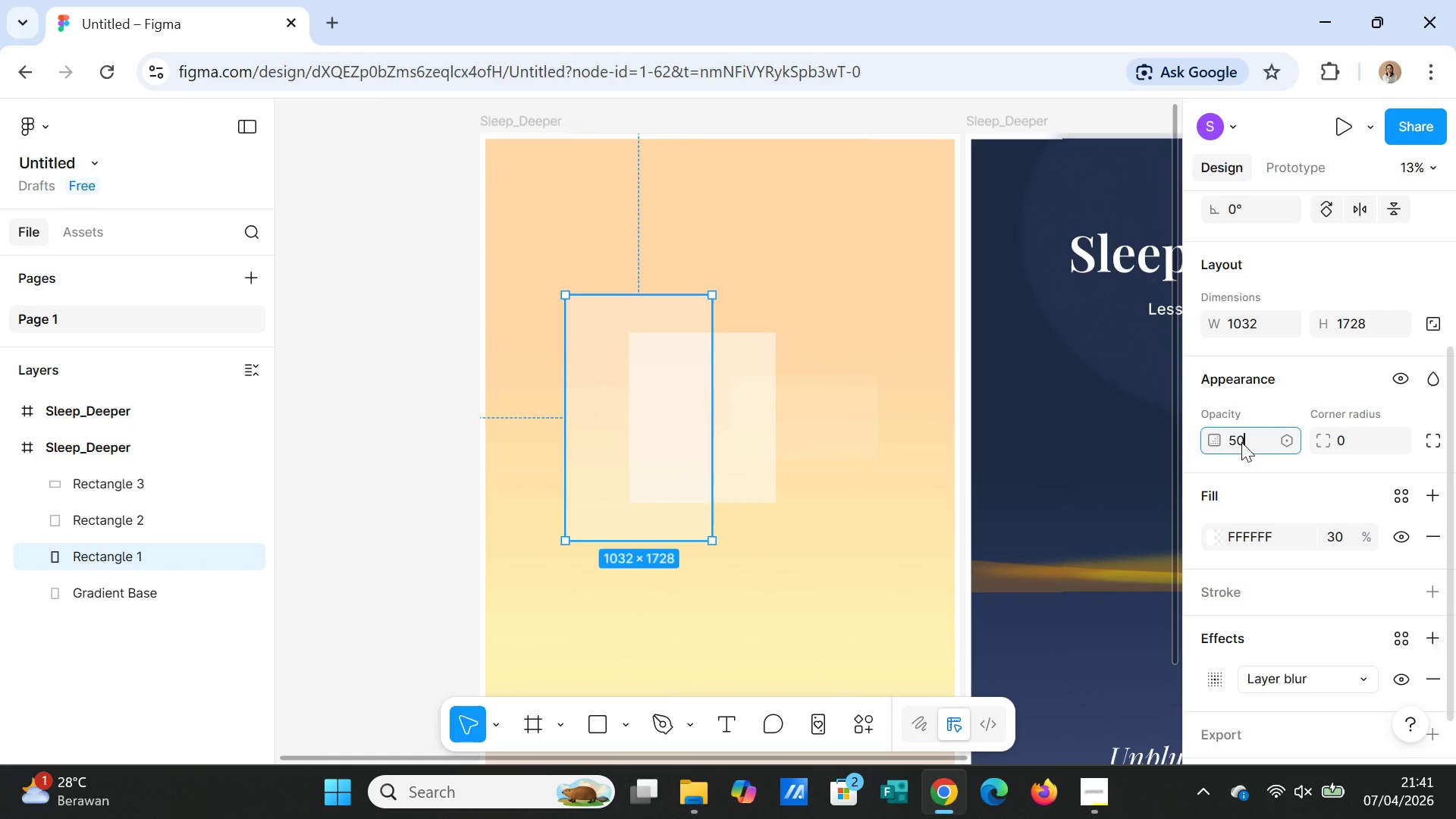 
key(Enter)
 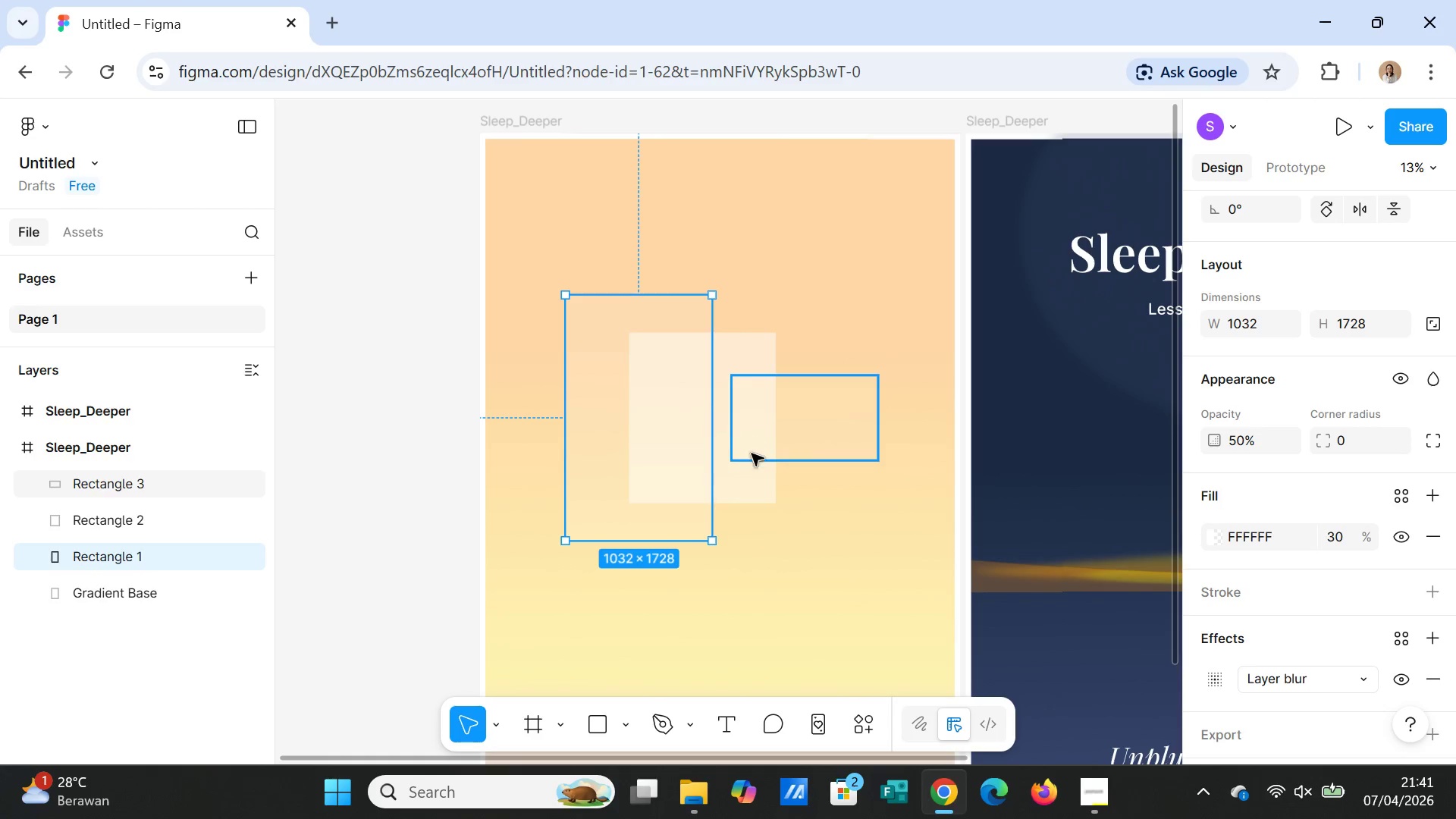 
left_click([734, 490])
 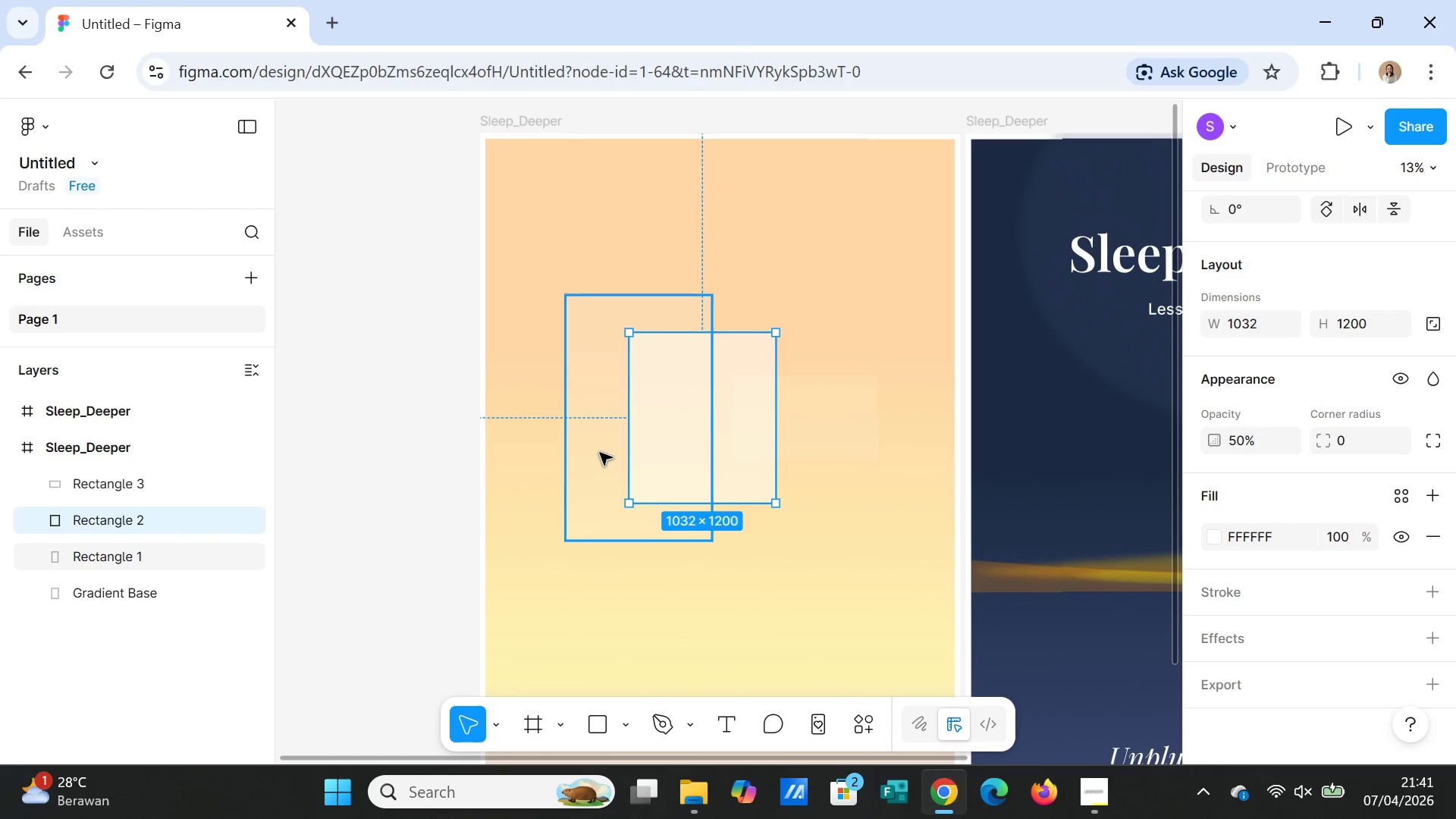 
left_click([600, 453])
 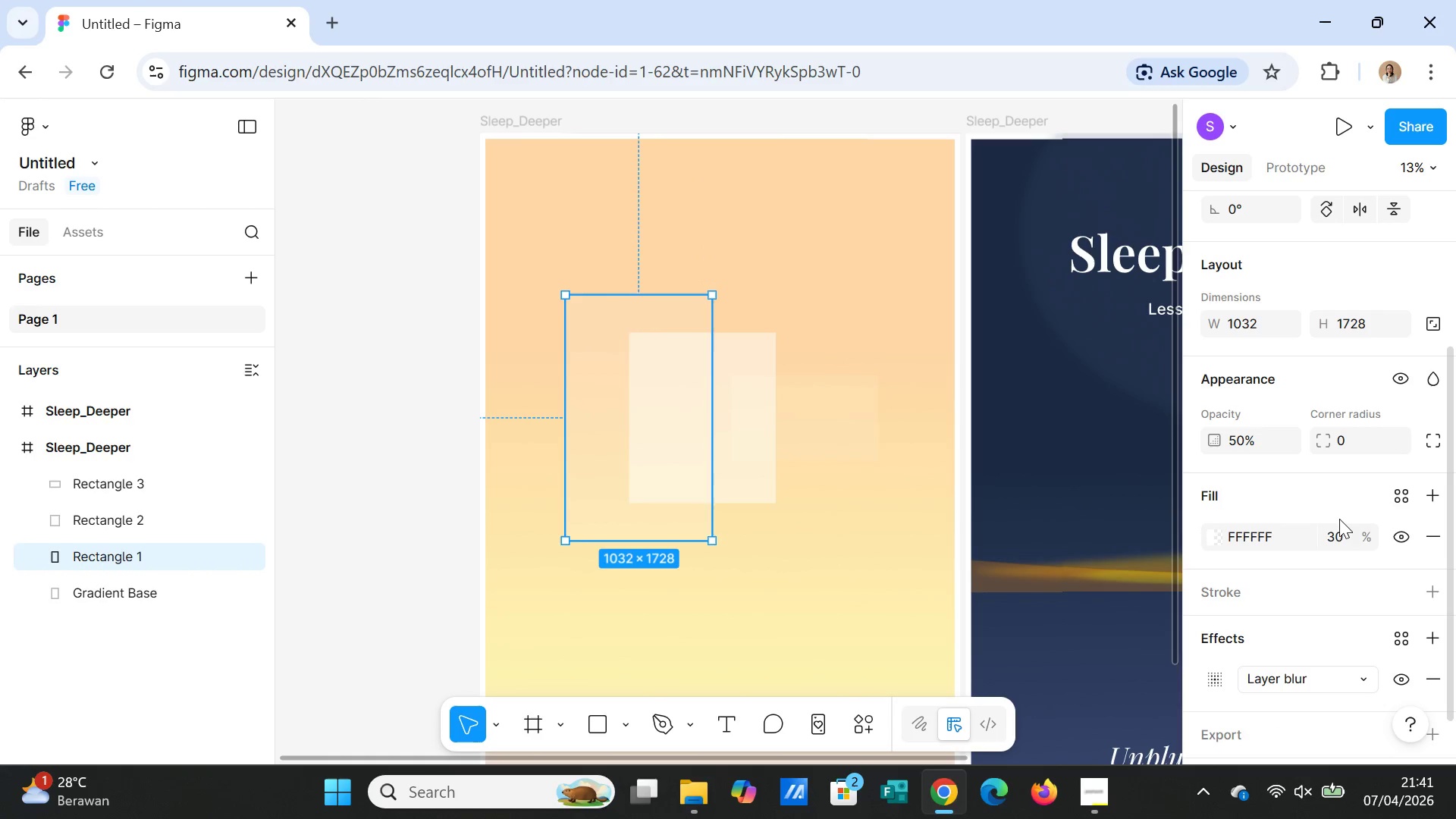 
left_click([1344, 539])
 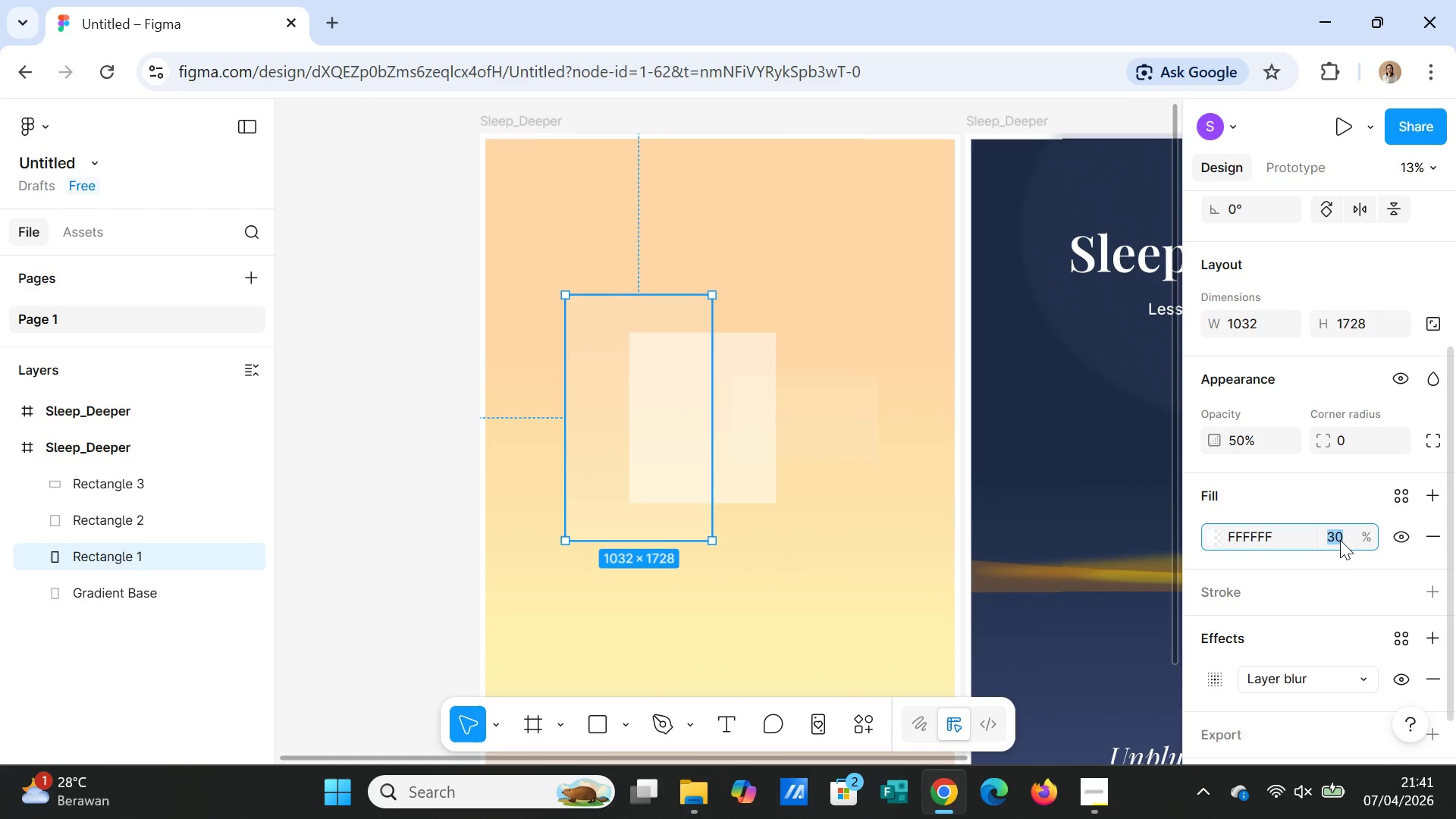 
type(50)
 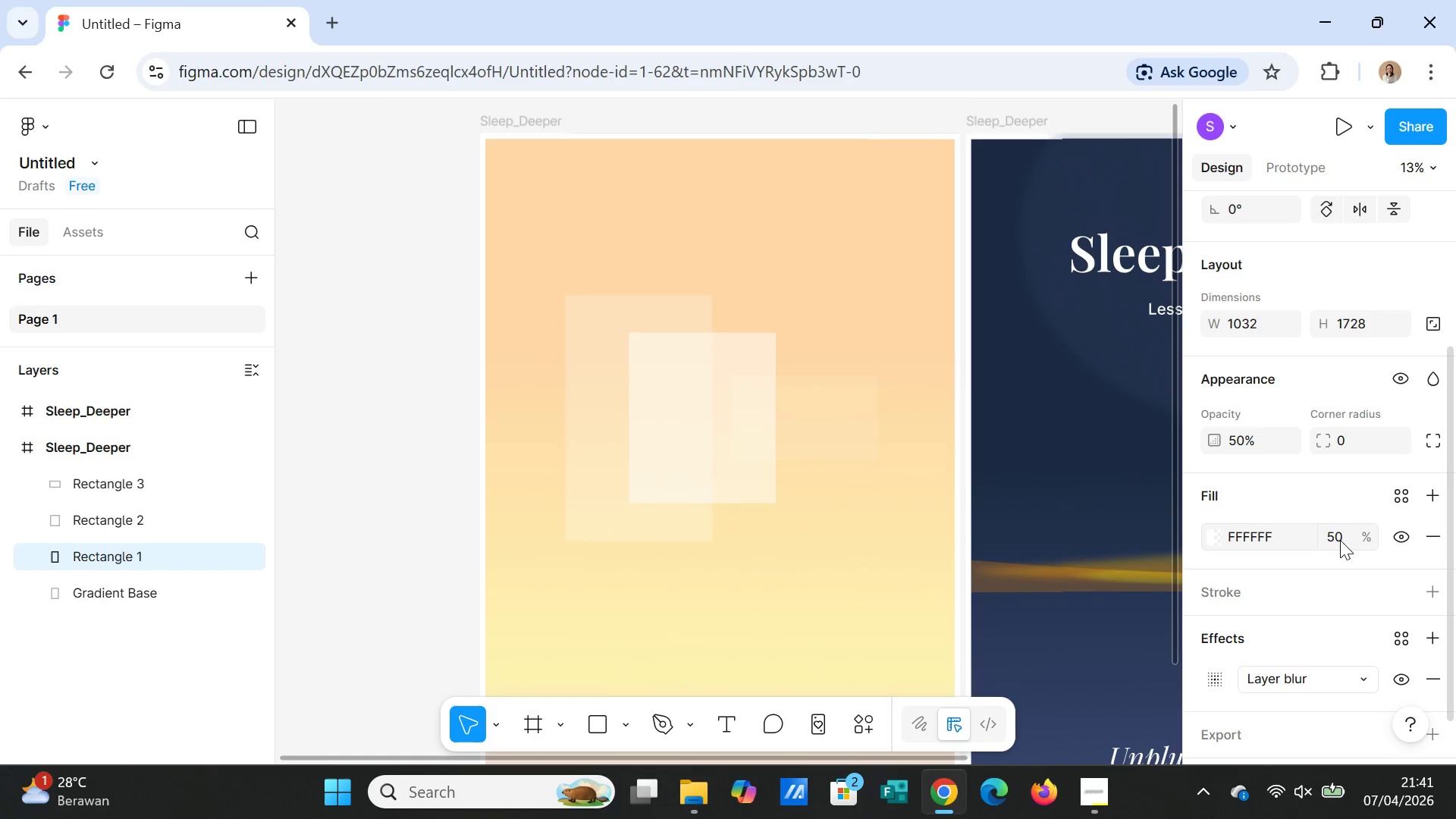 
key(Enter)
 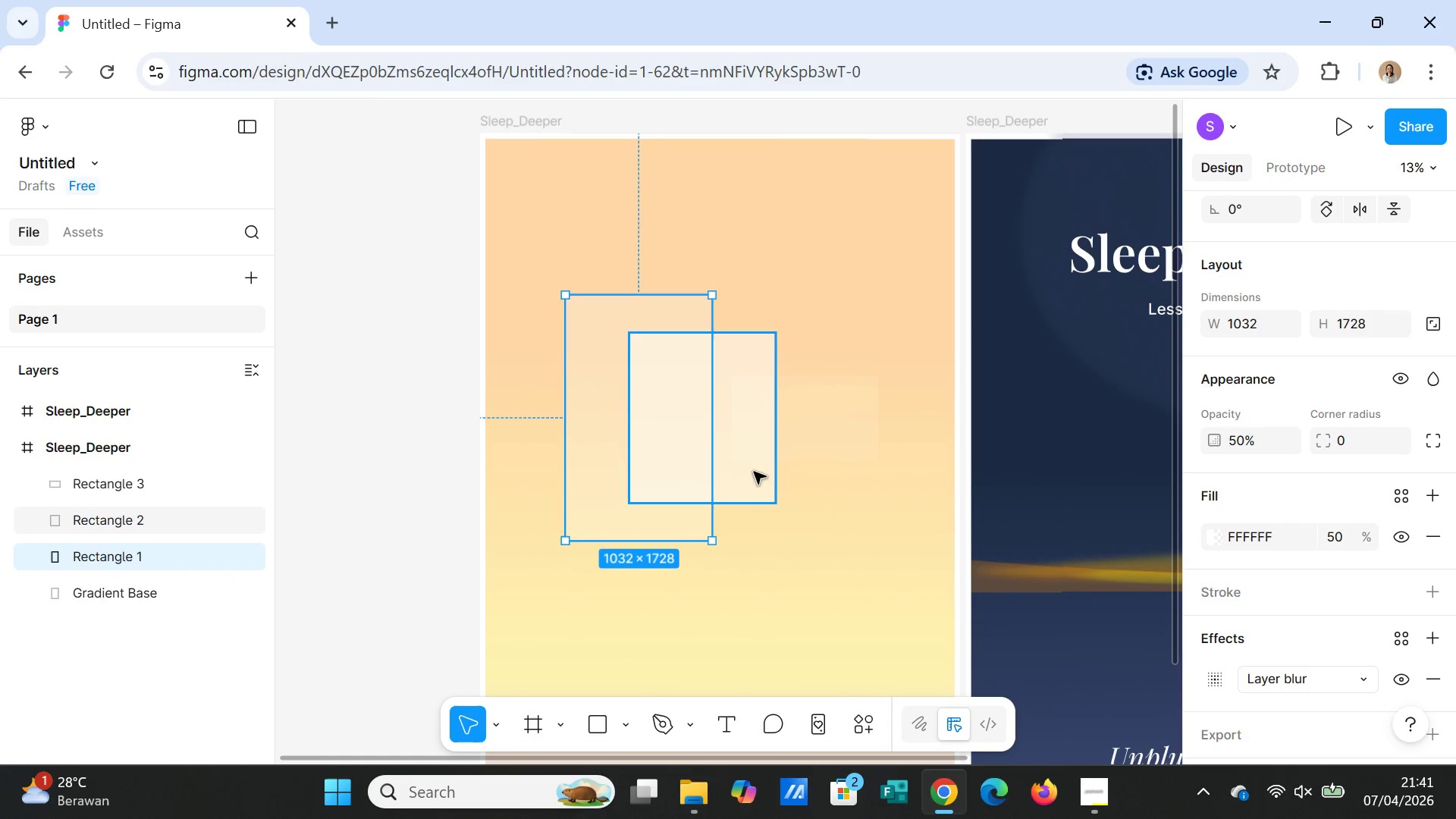 
left_click([747, 491])
 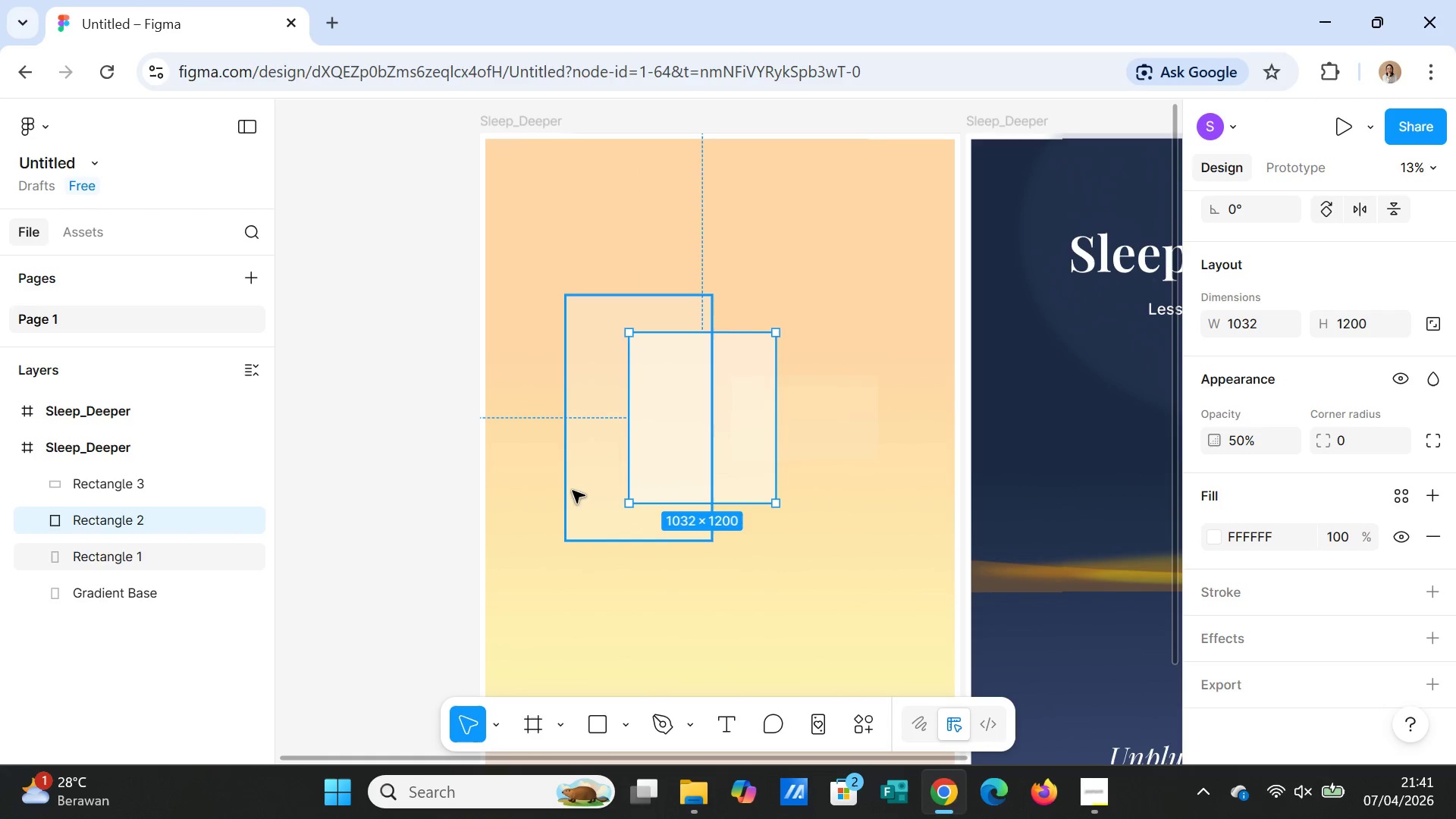 
left_click([576, 489])
 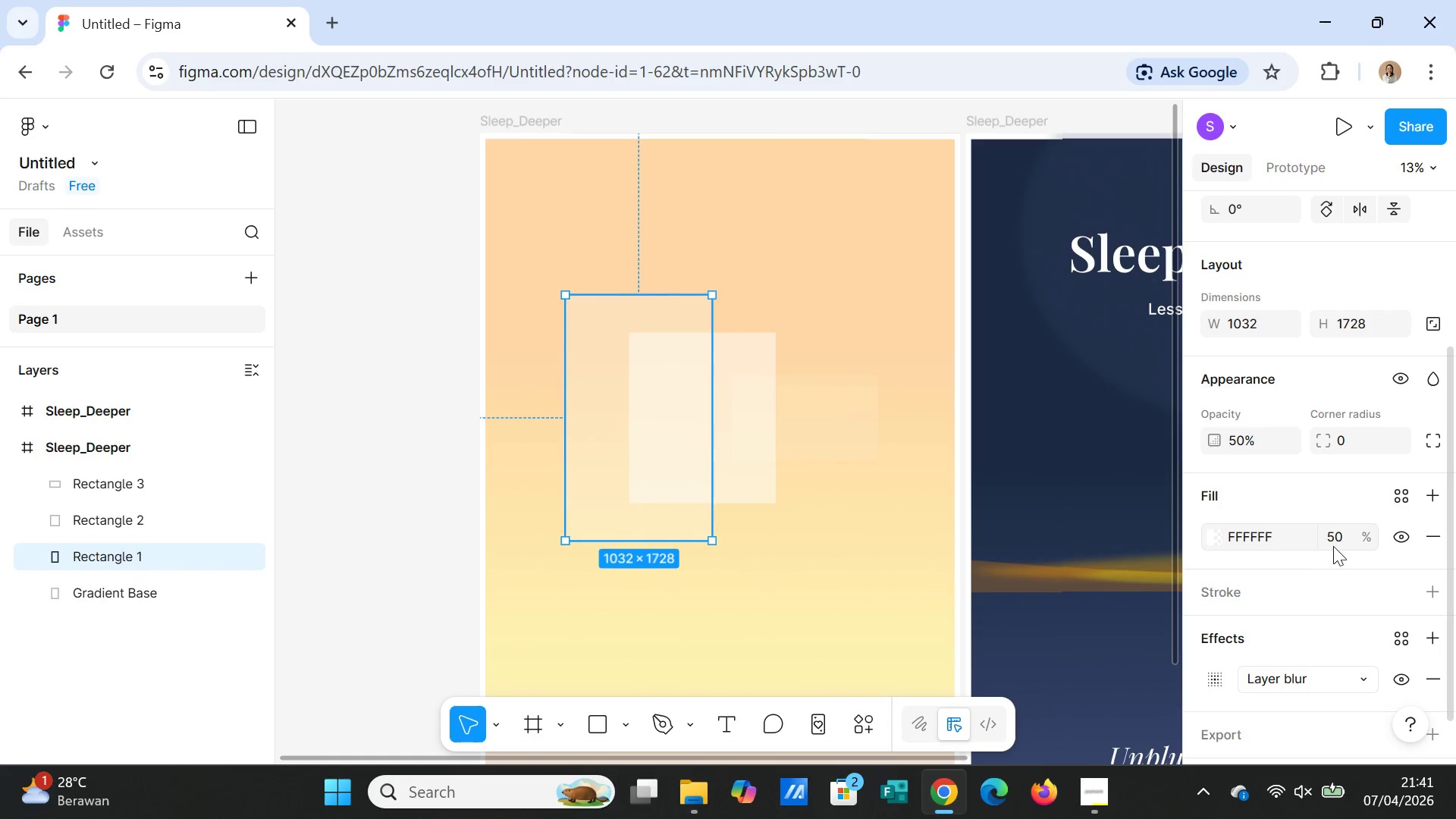 
left_click([1334, 546])
 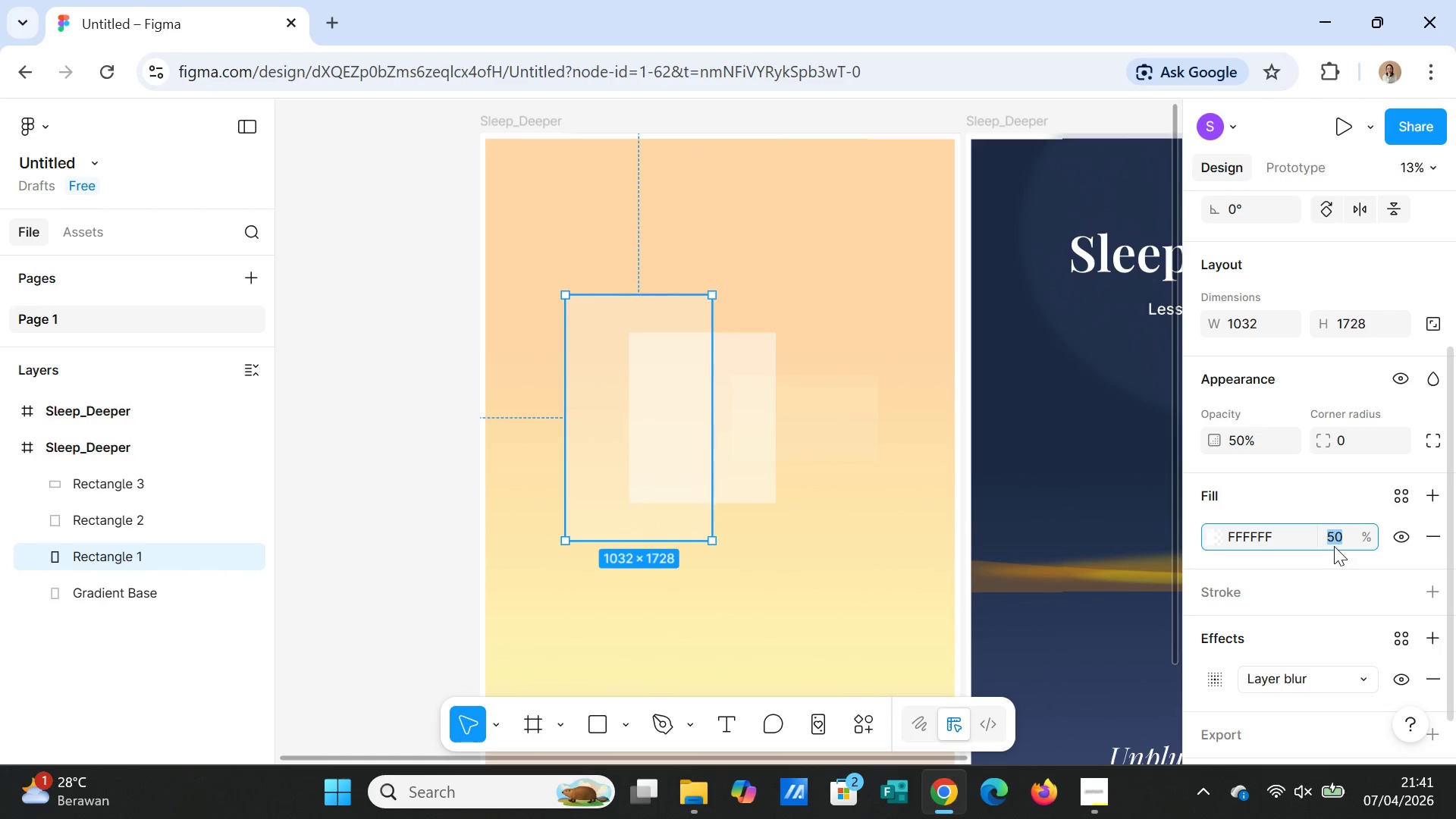 
type(100)
 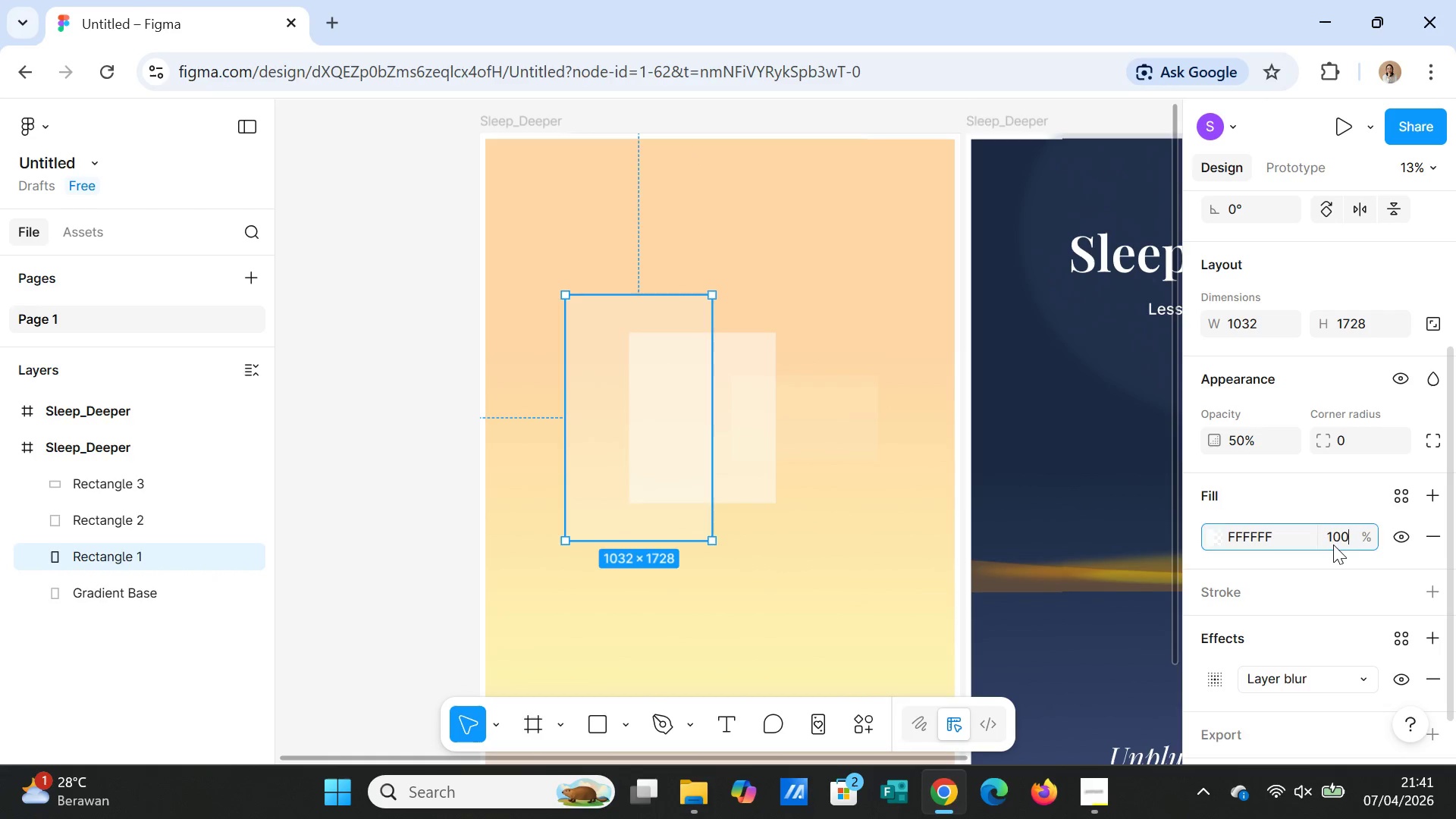 
key(Enter)
 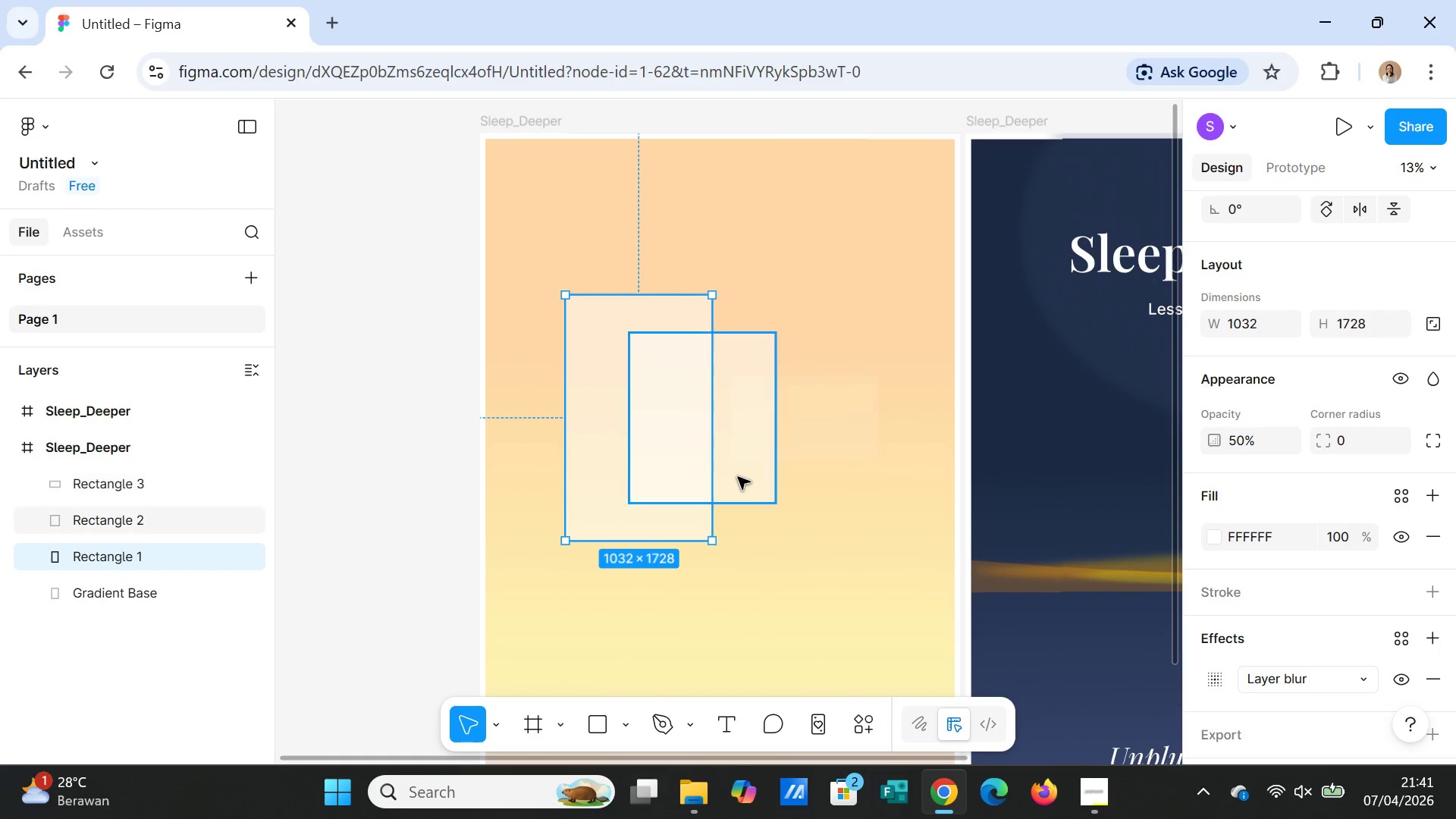 
left_click([738, 482])
 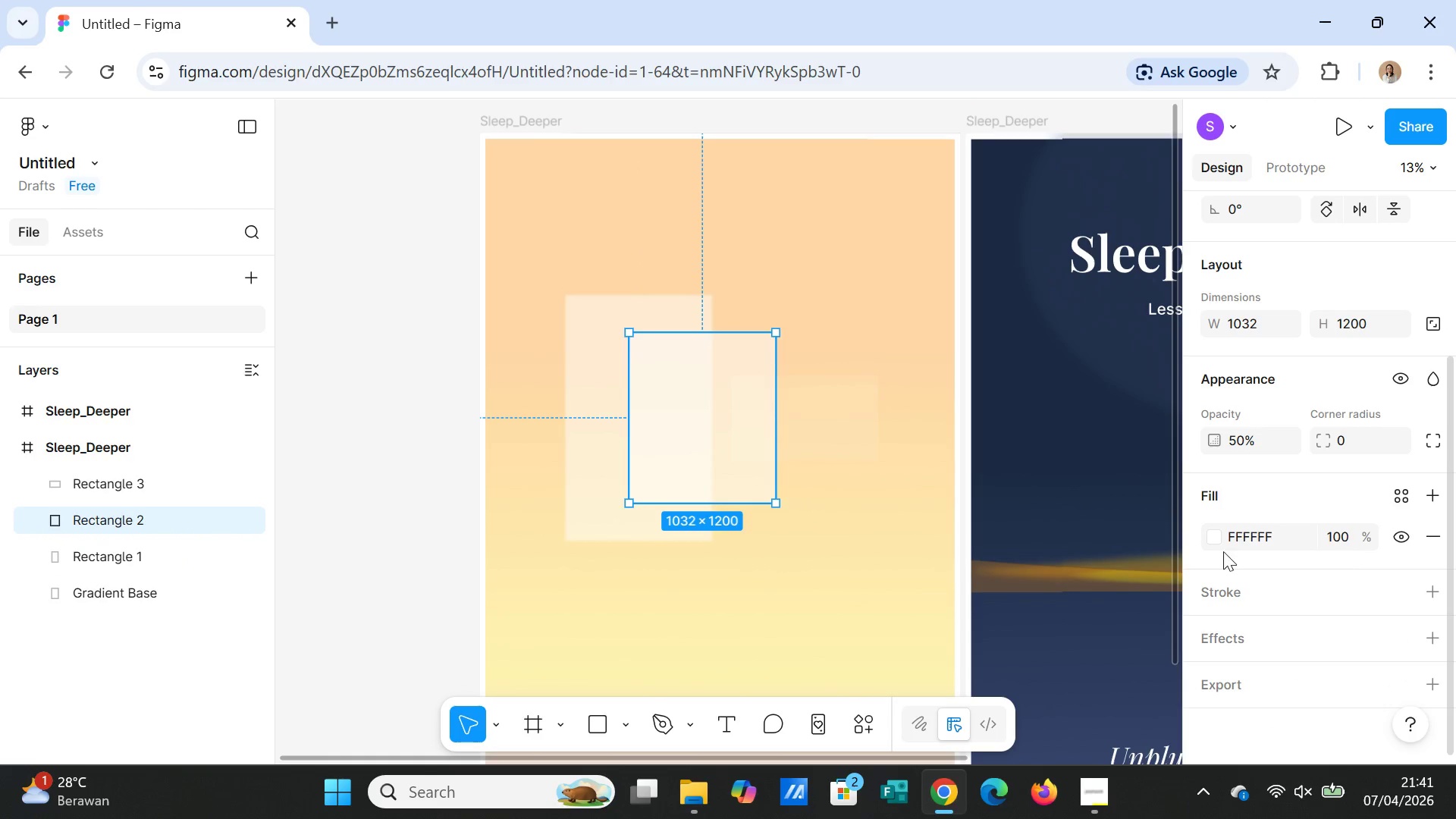 
left_click([814, 450])
 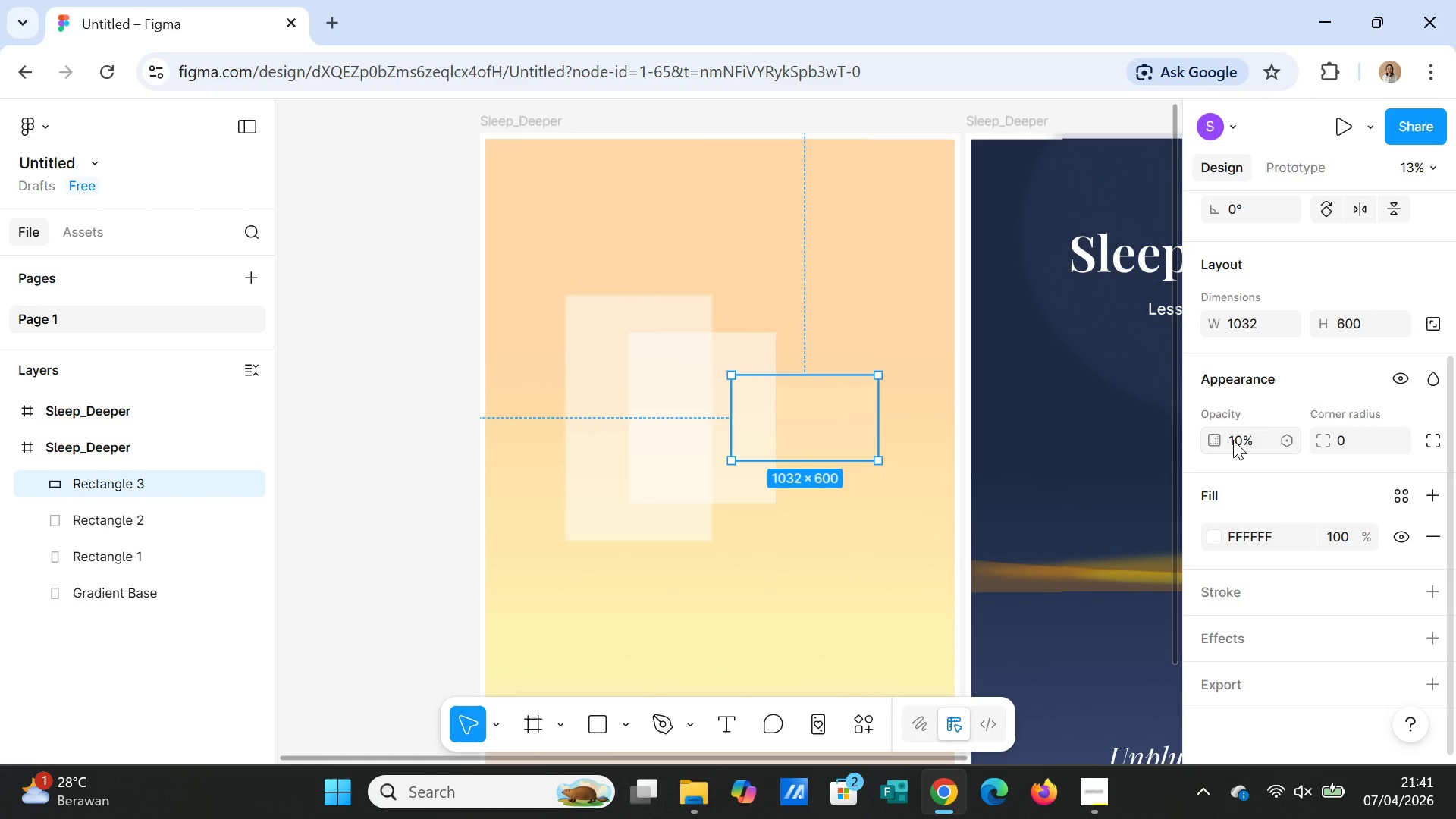 
left_click([1236, 441])
 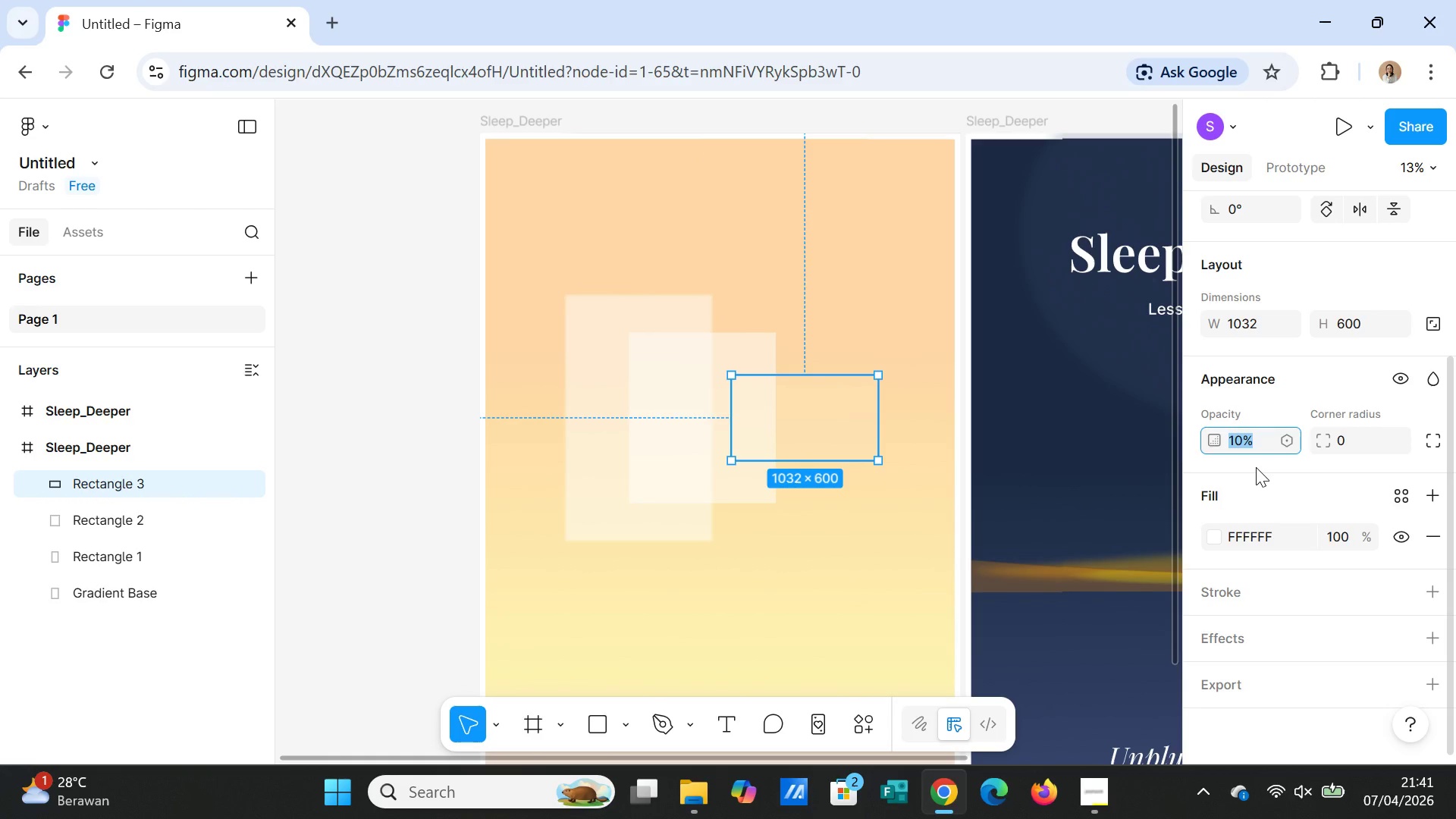 
key(5)
 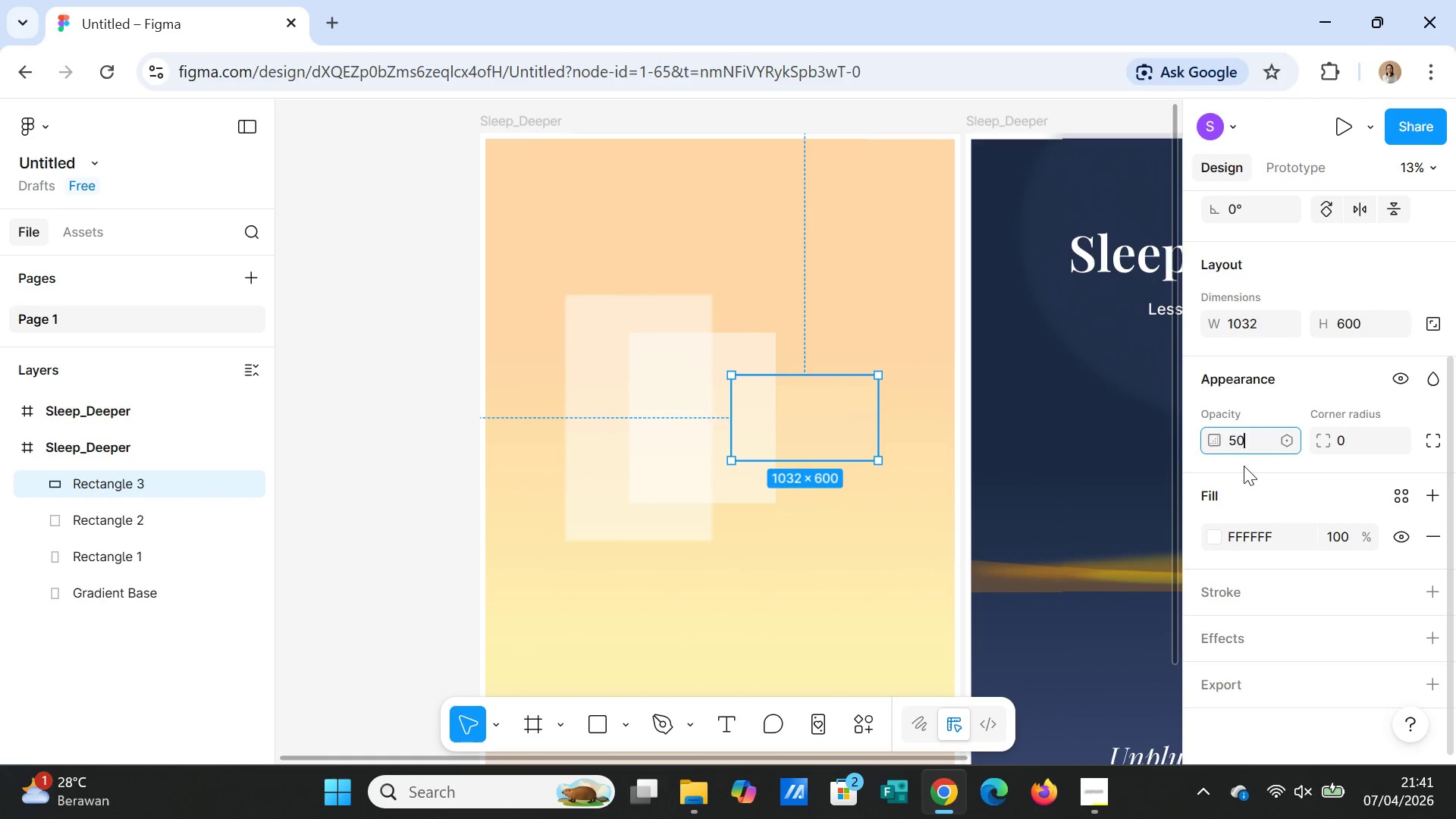 
key(0)
 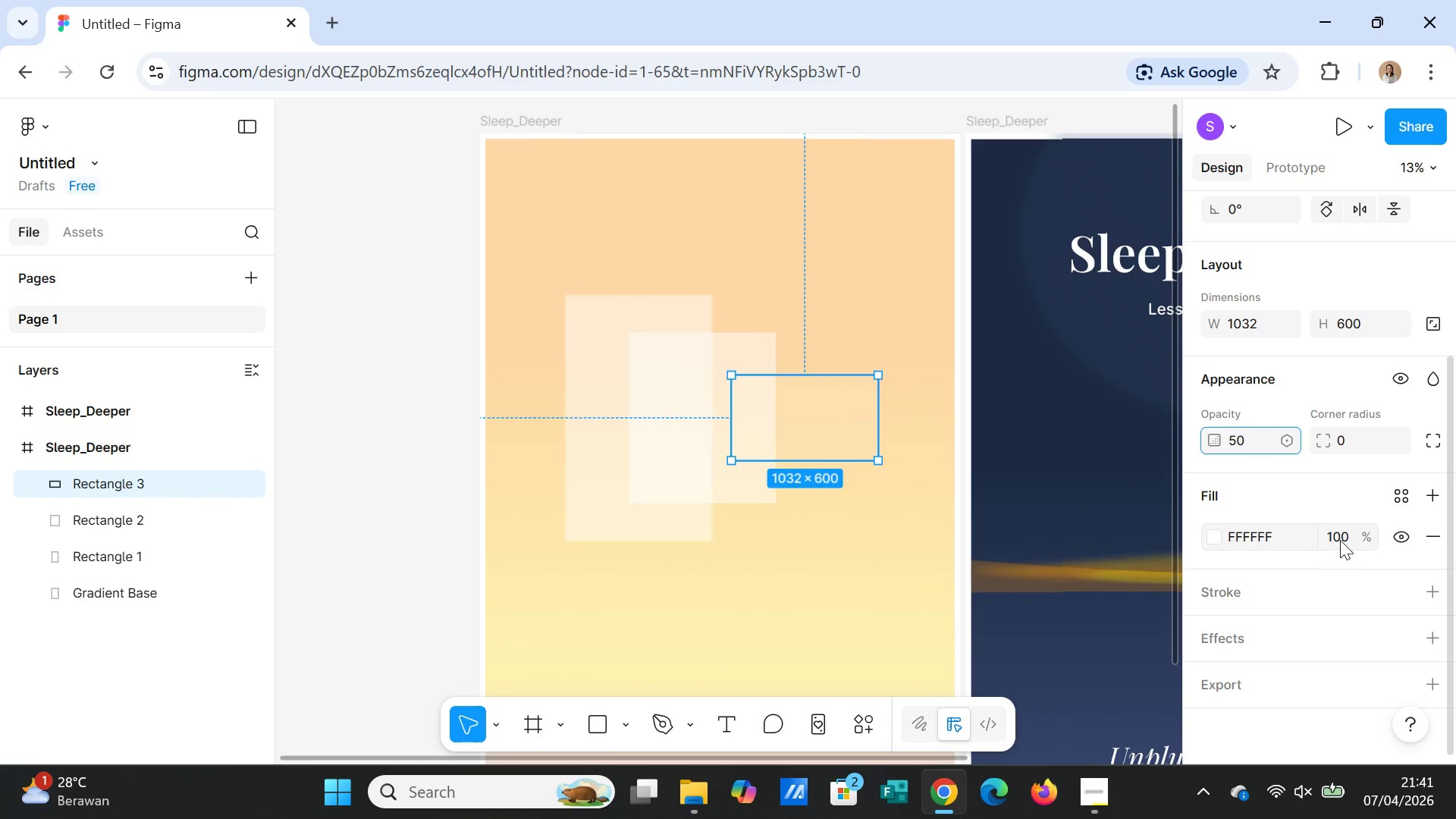 
left_click([1339, 538])
 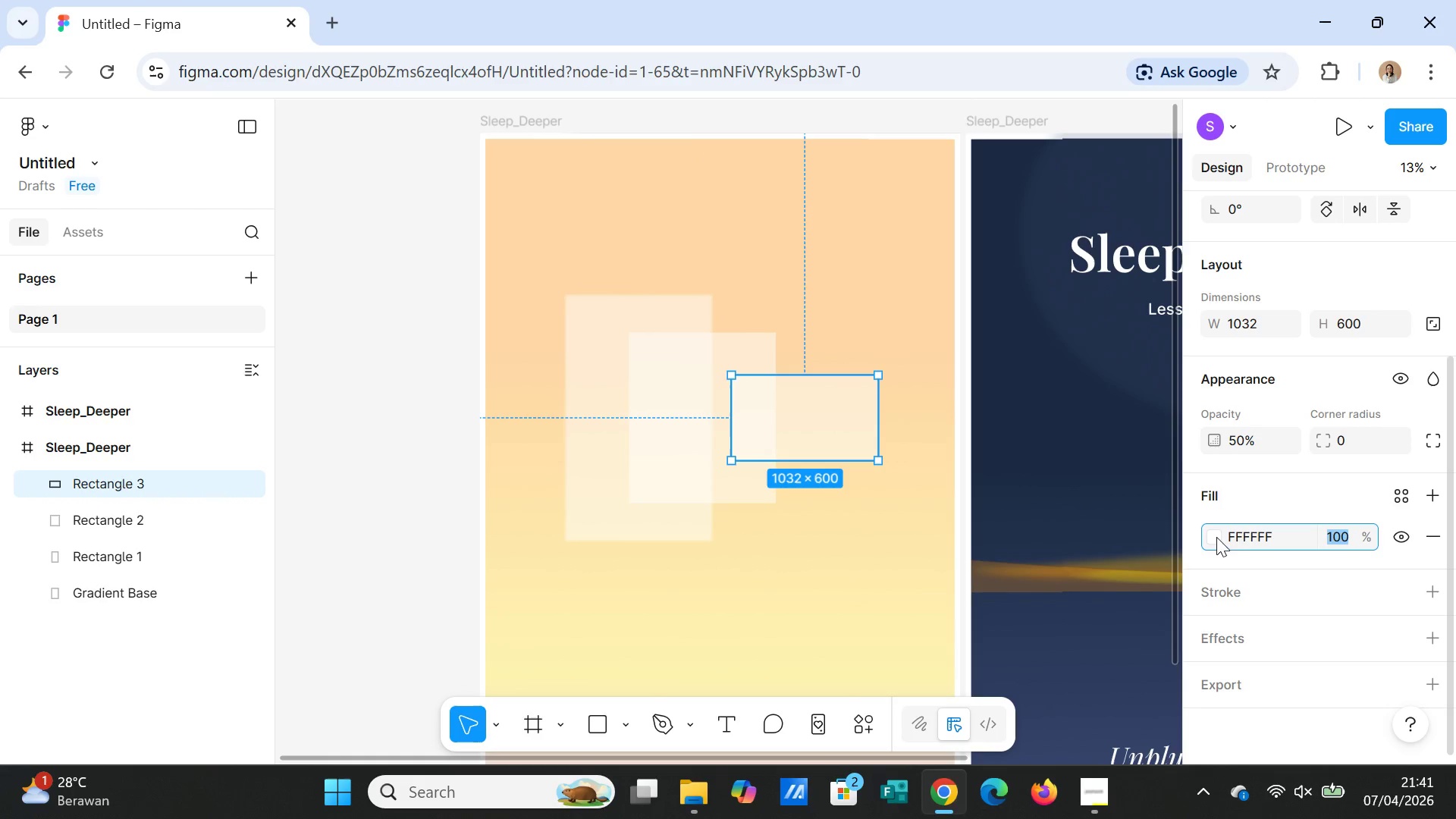 
left_click([878, 595])
 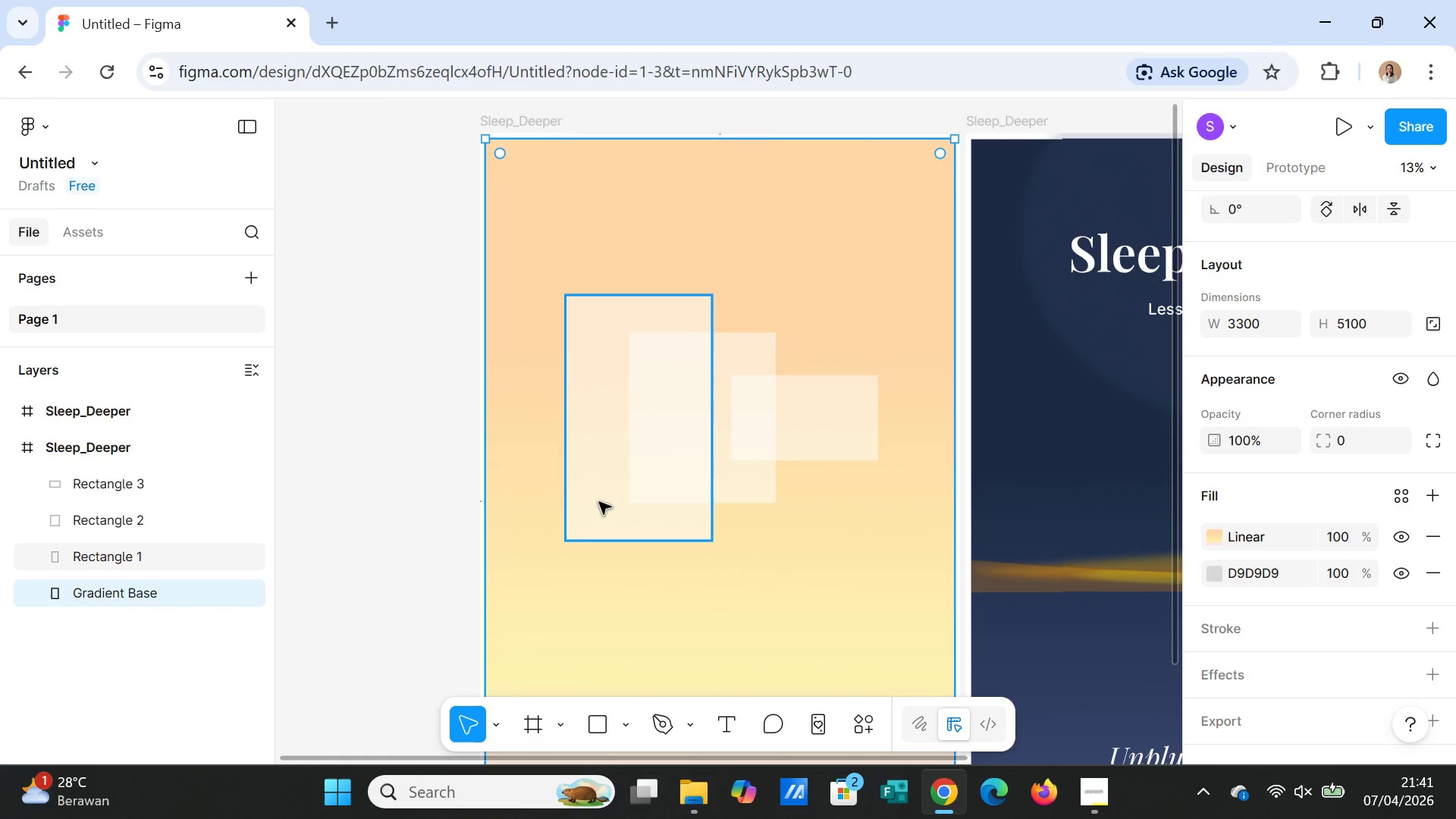 
left_click([599, 502])
 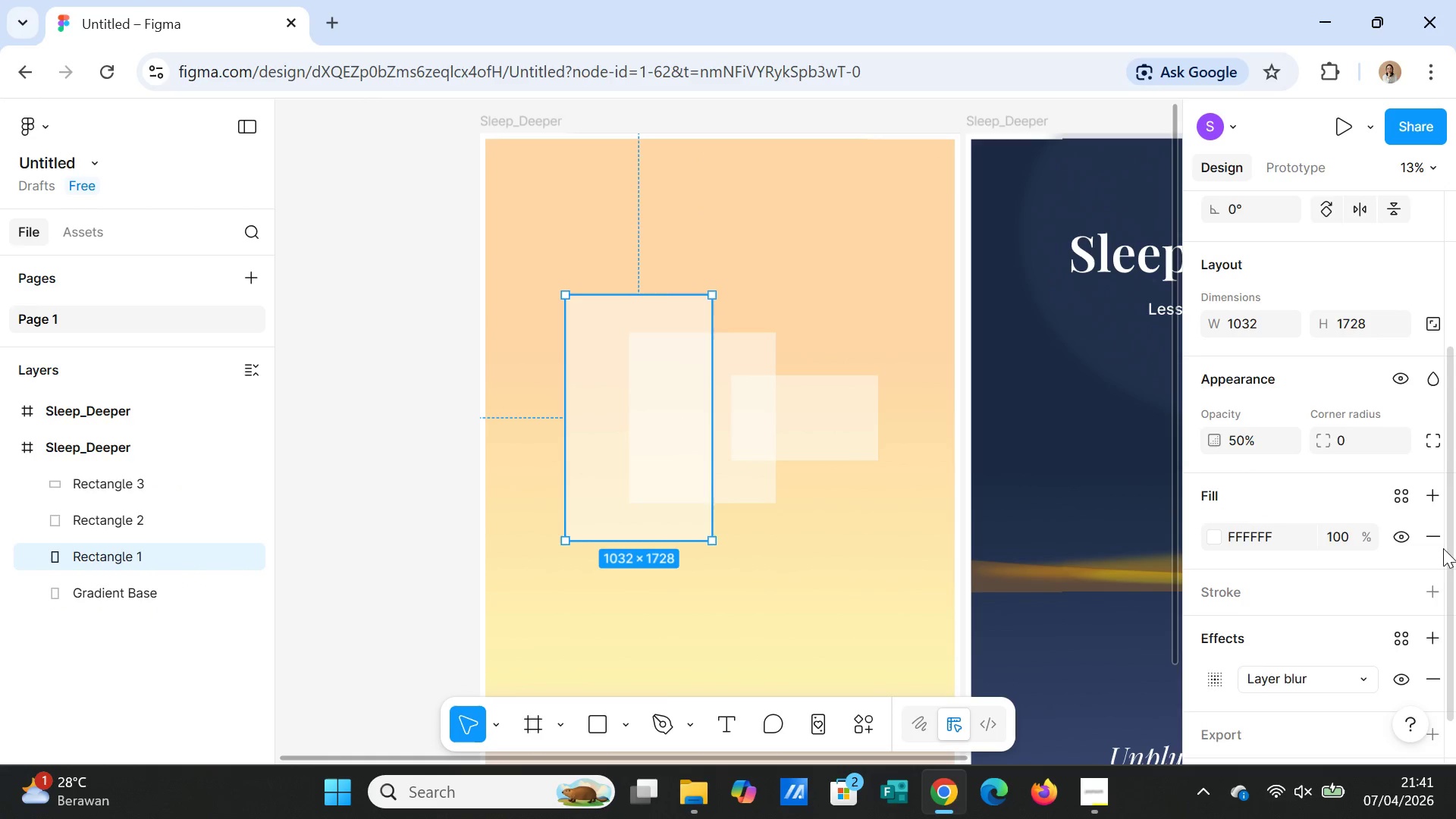 
scroll: coordinate [1376, 571], scroll_direction: down, amount: 4.0
 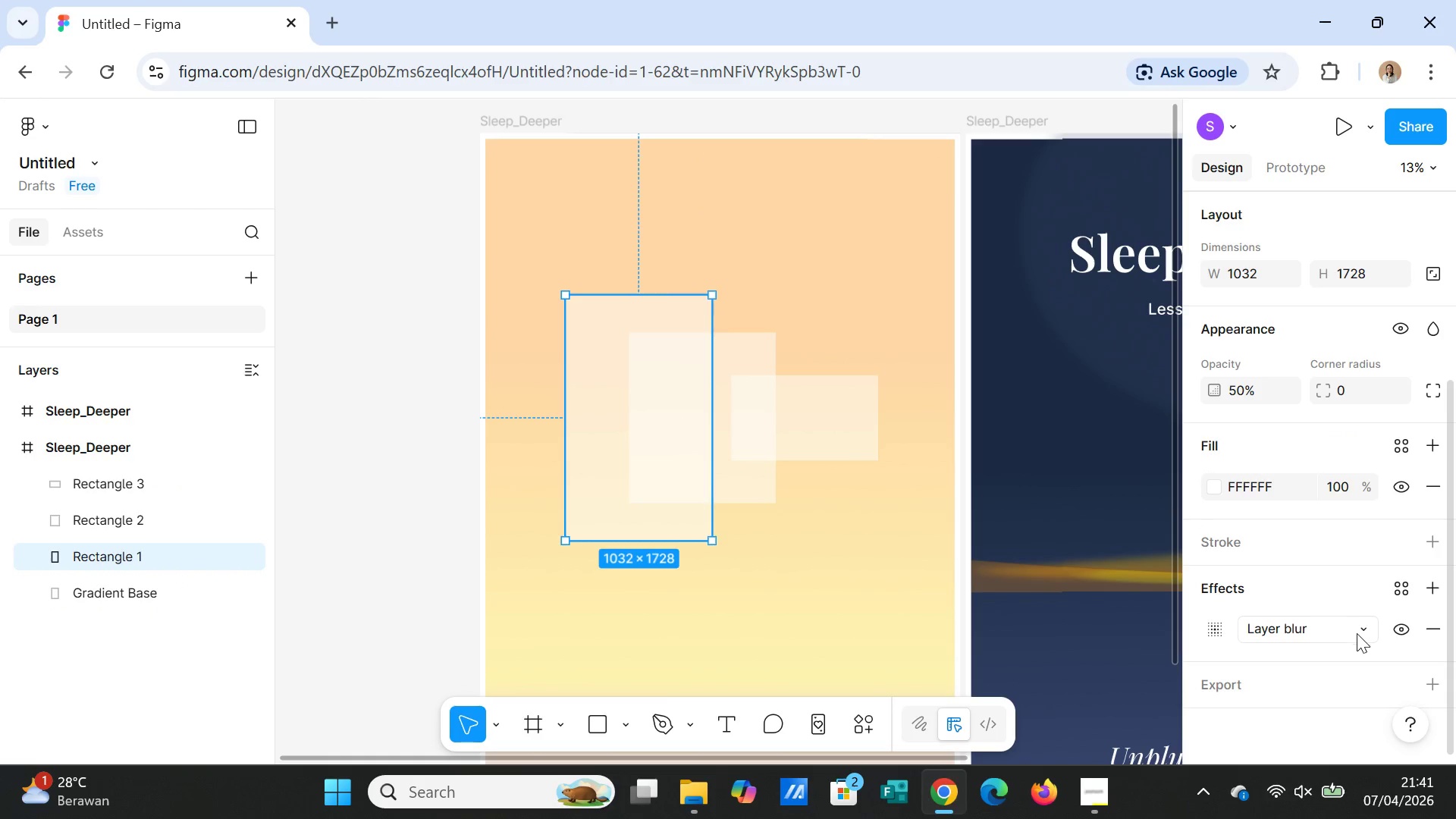 
left_click([1357, 633])
 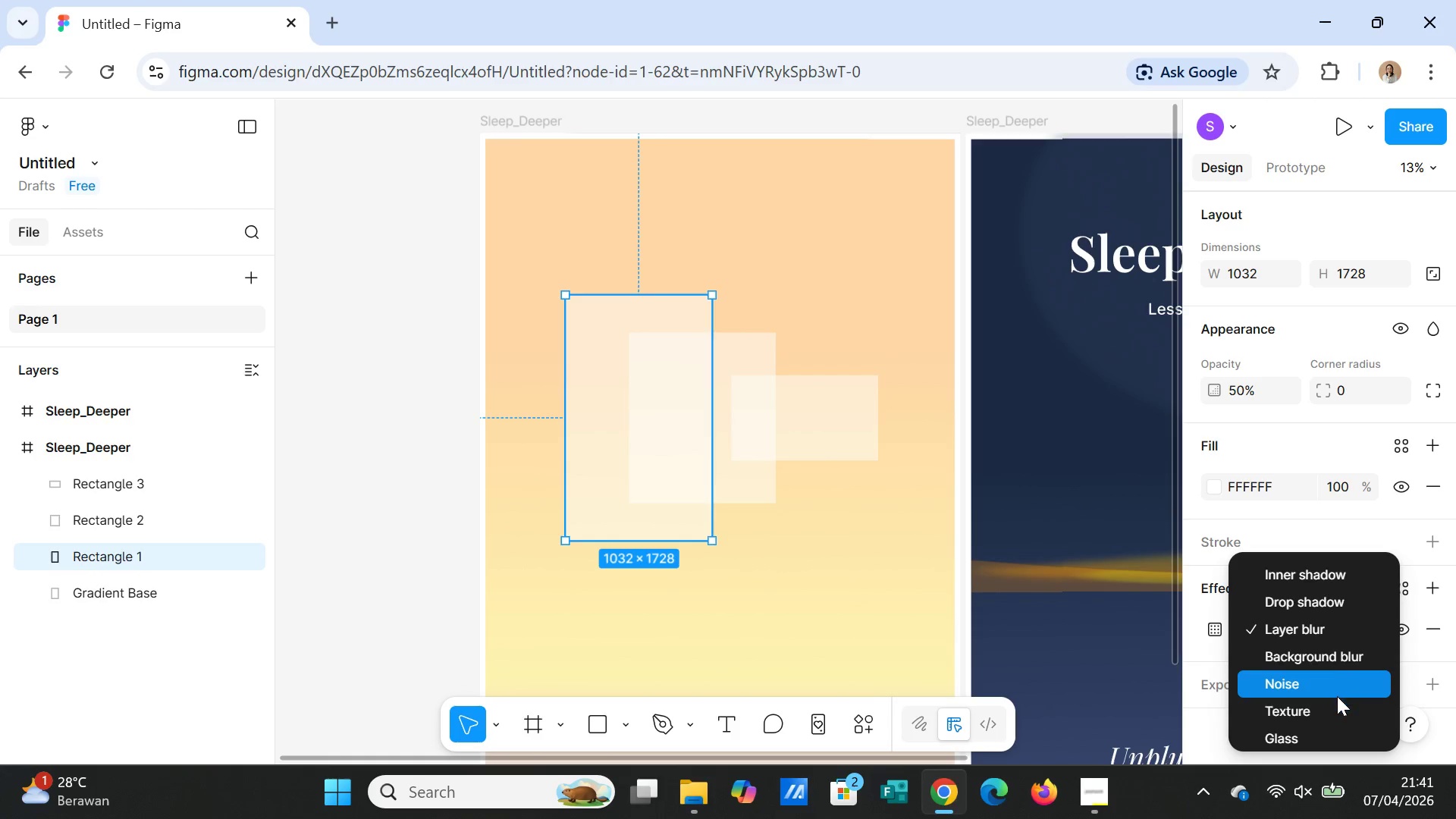 
wait(6.58)
 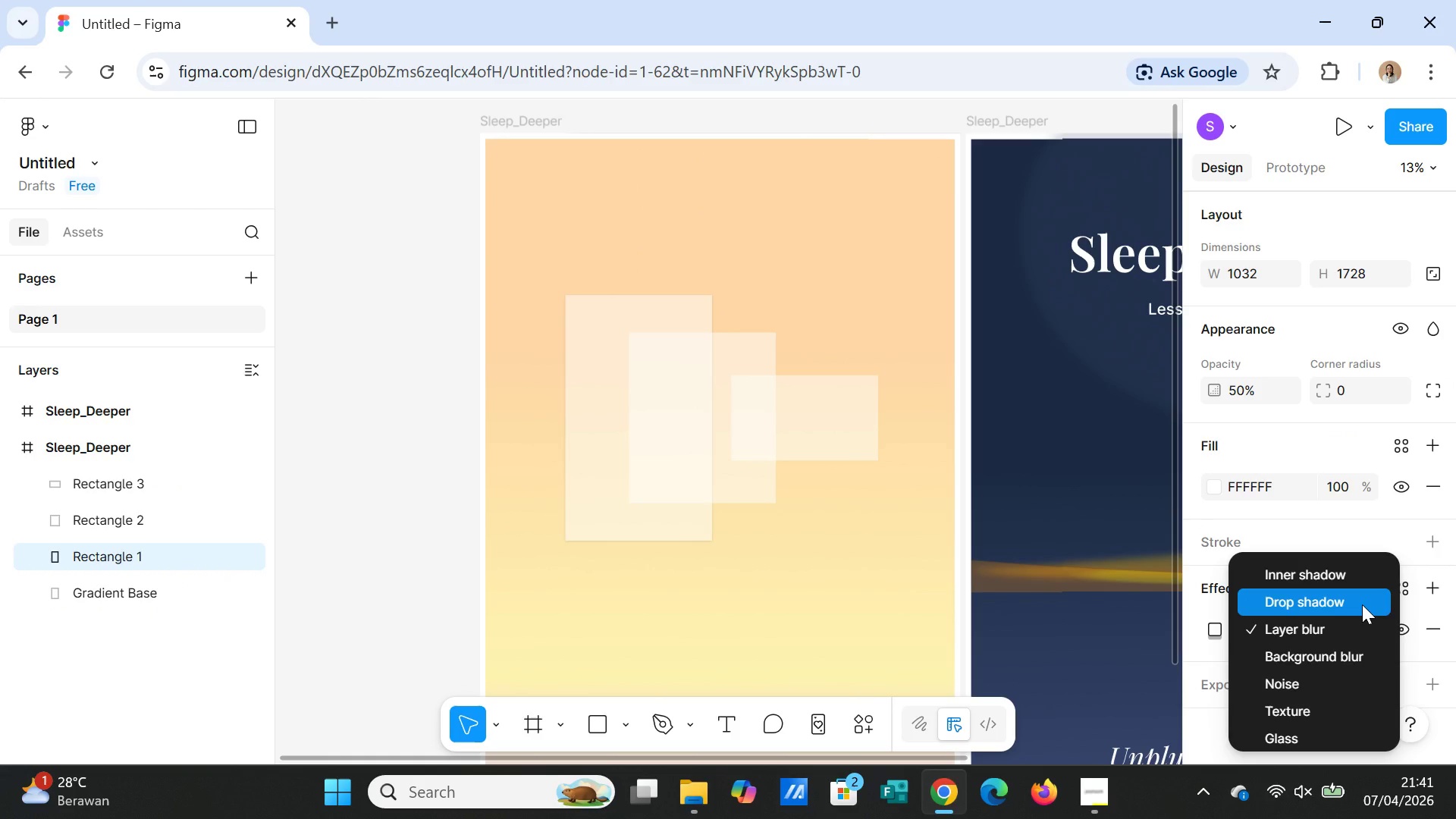 
left_click([1335, 733])
 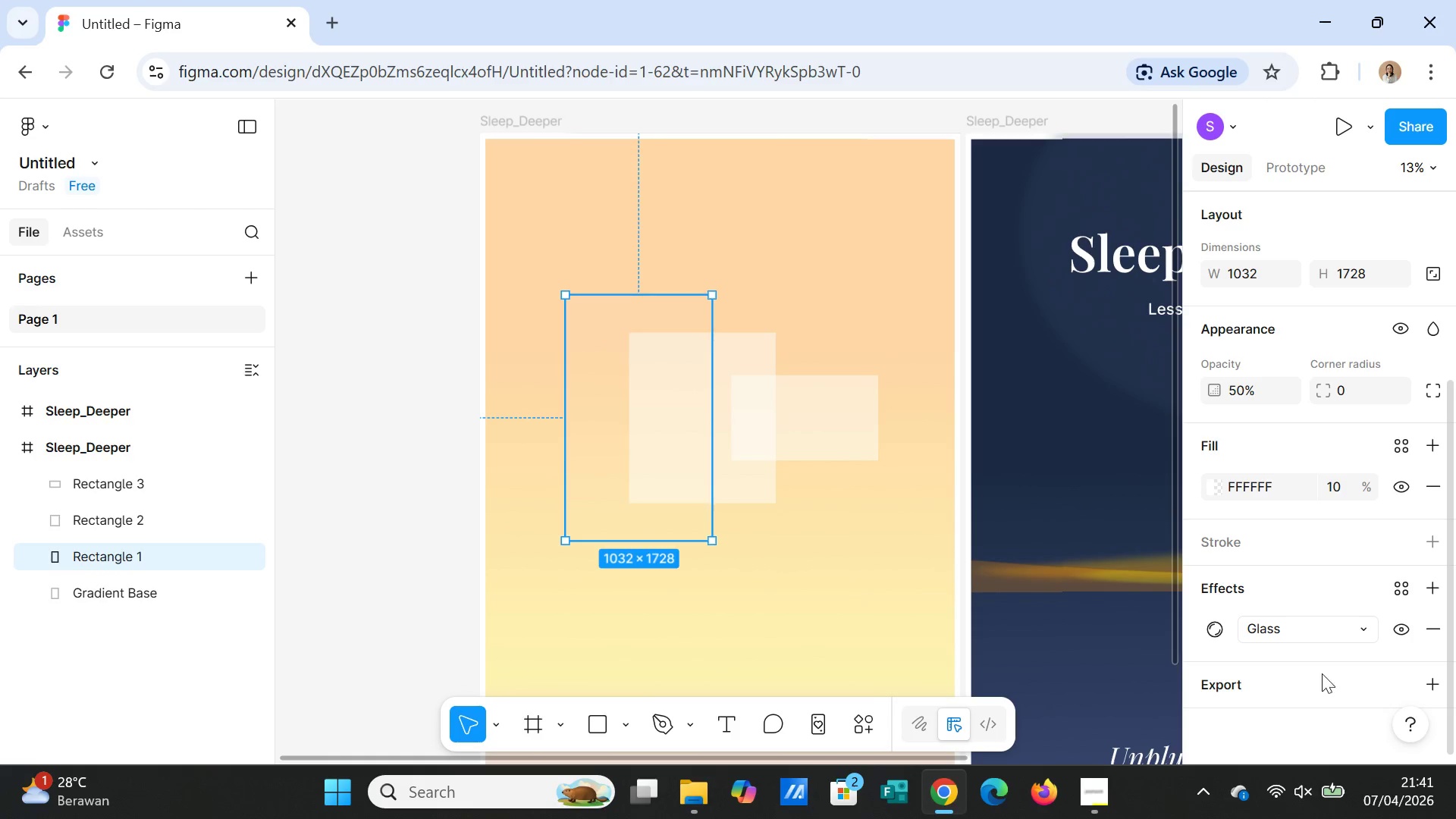 
left_click([1312, 630])
 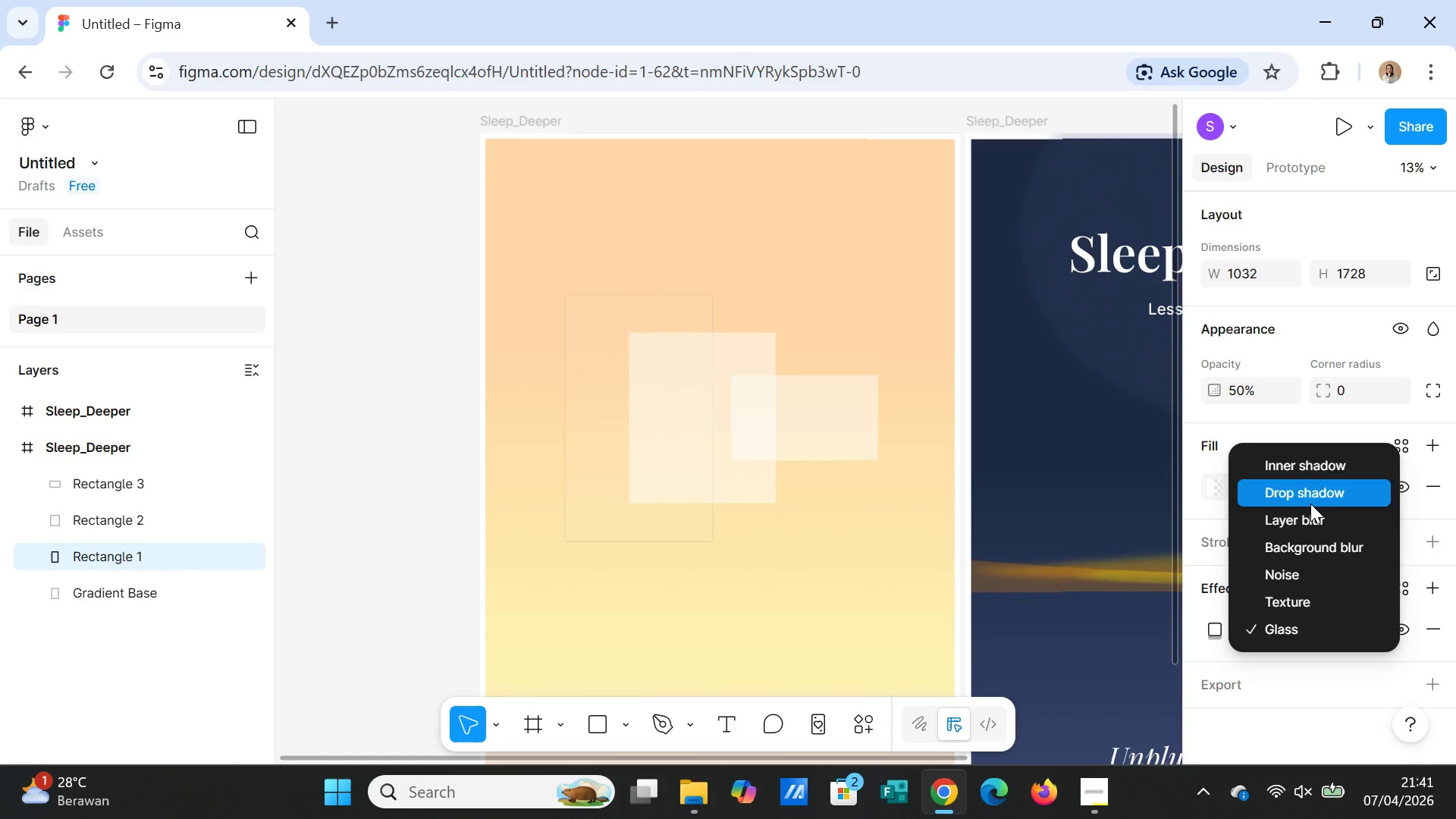 
left_click([1307, 516])
 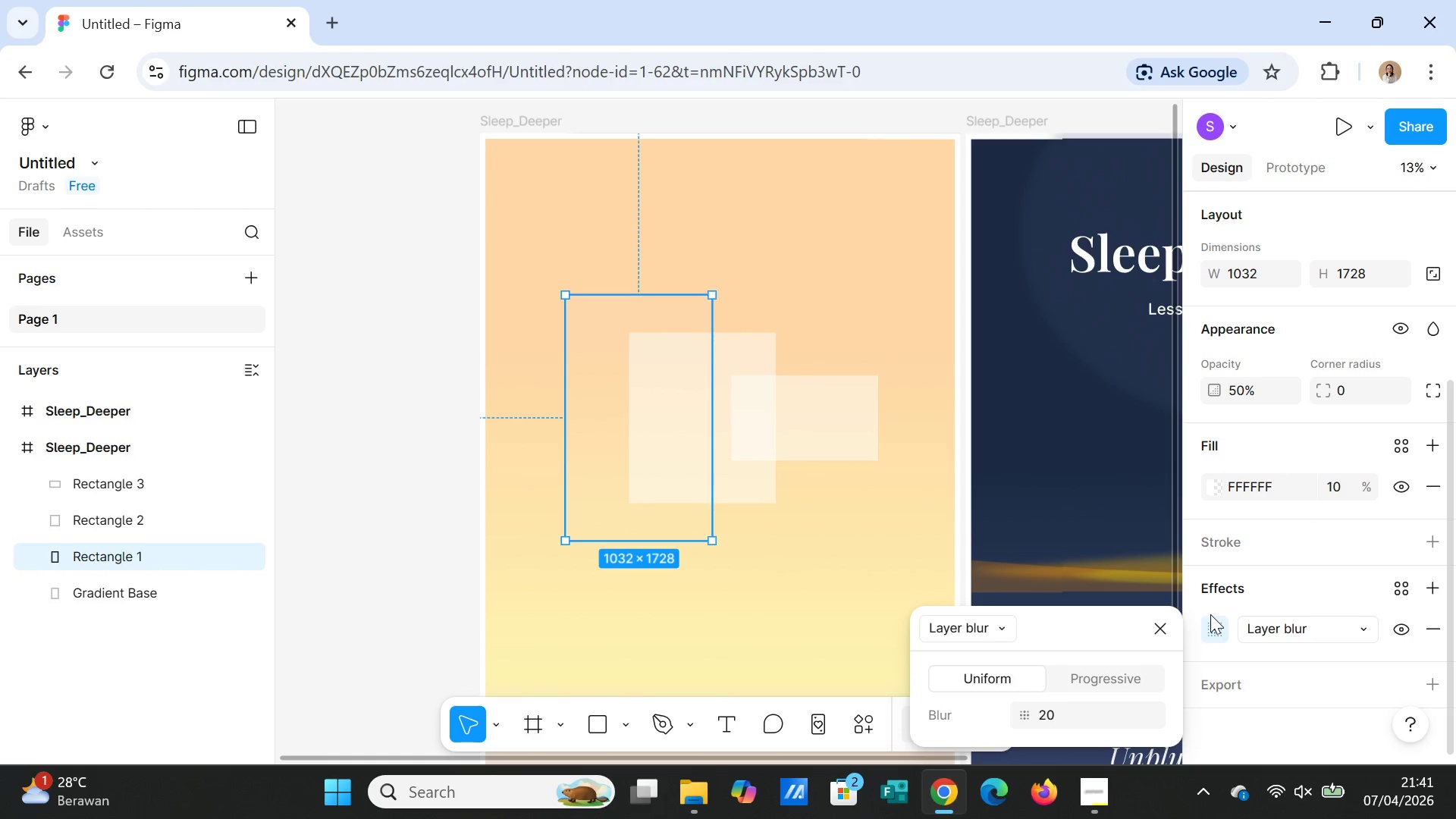 
left_click([1046, 719])
 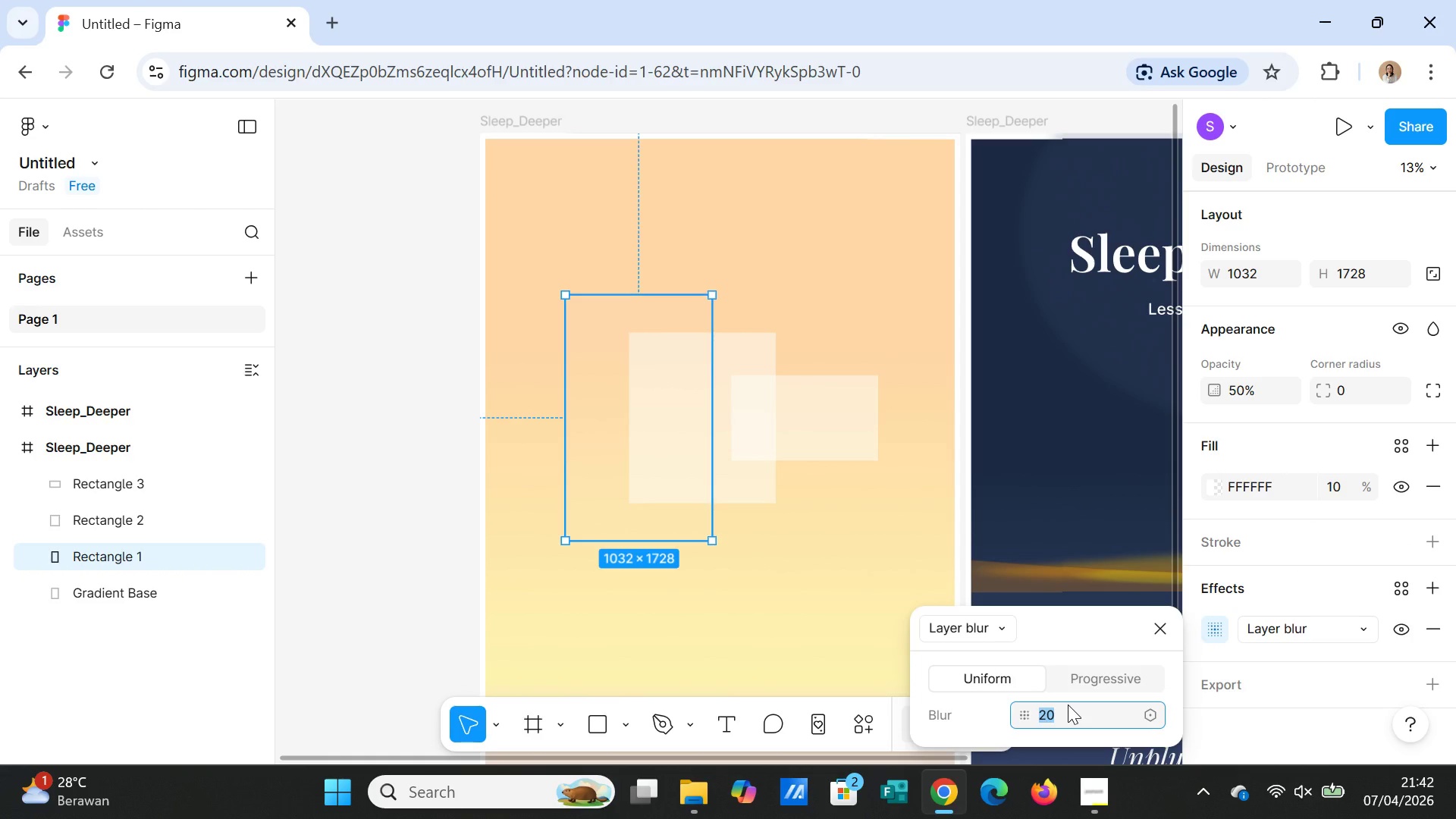 
type(10)
 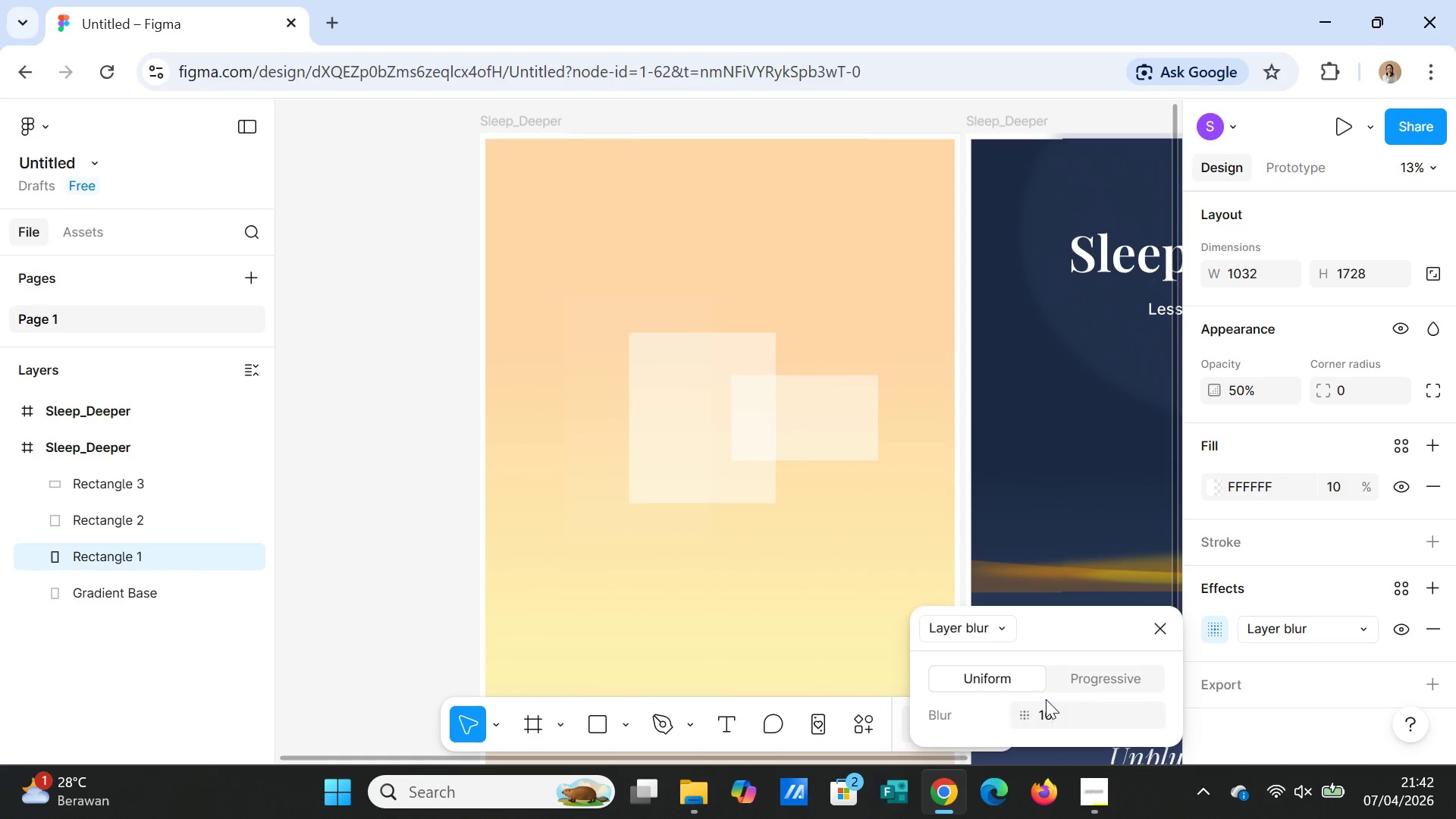 
key(Enter)
 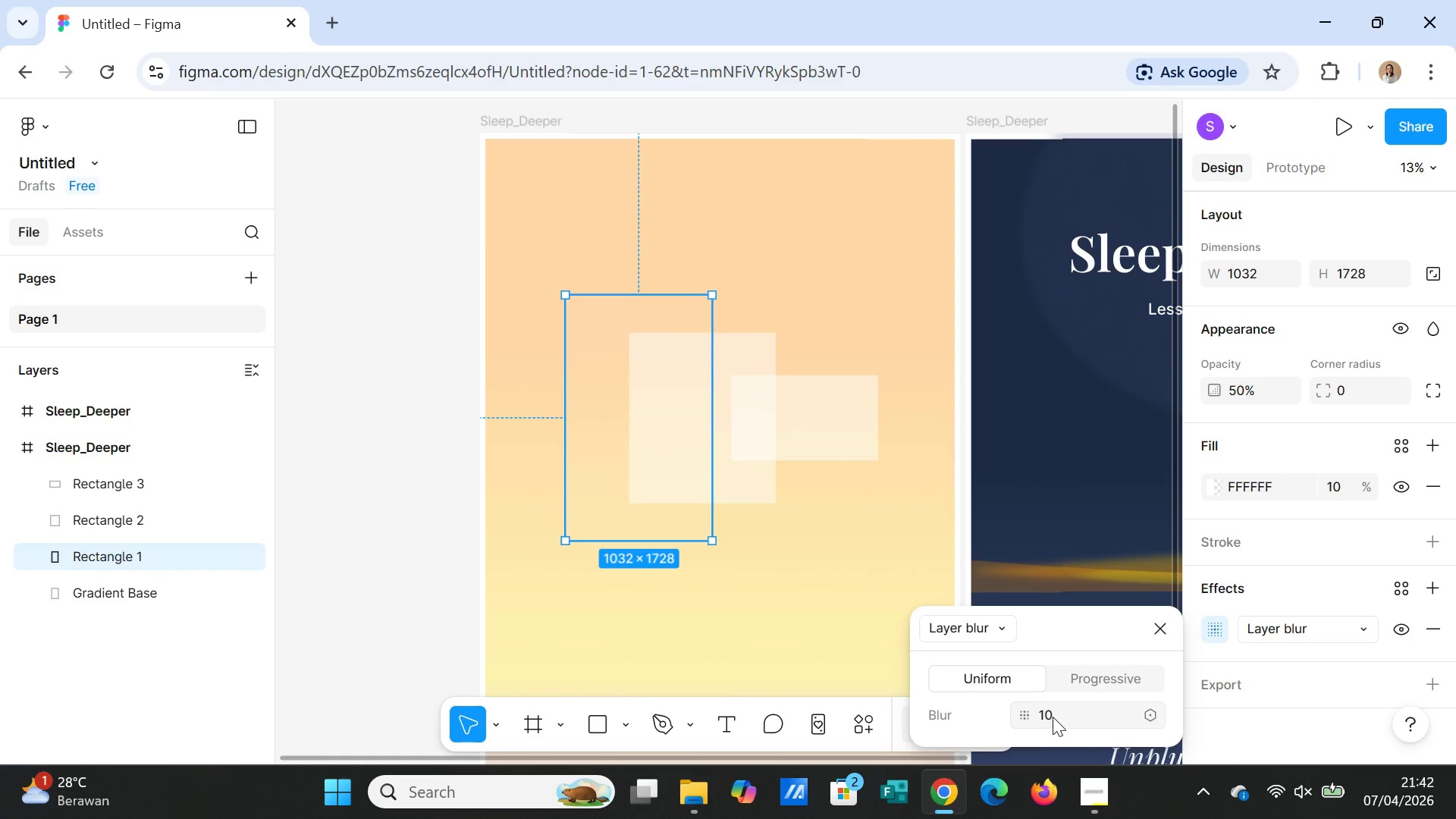 
left_click([896, 560])
 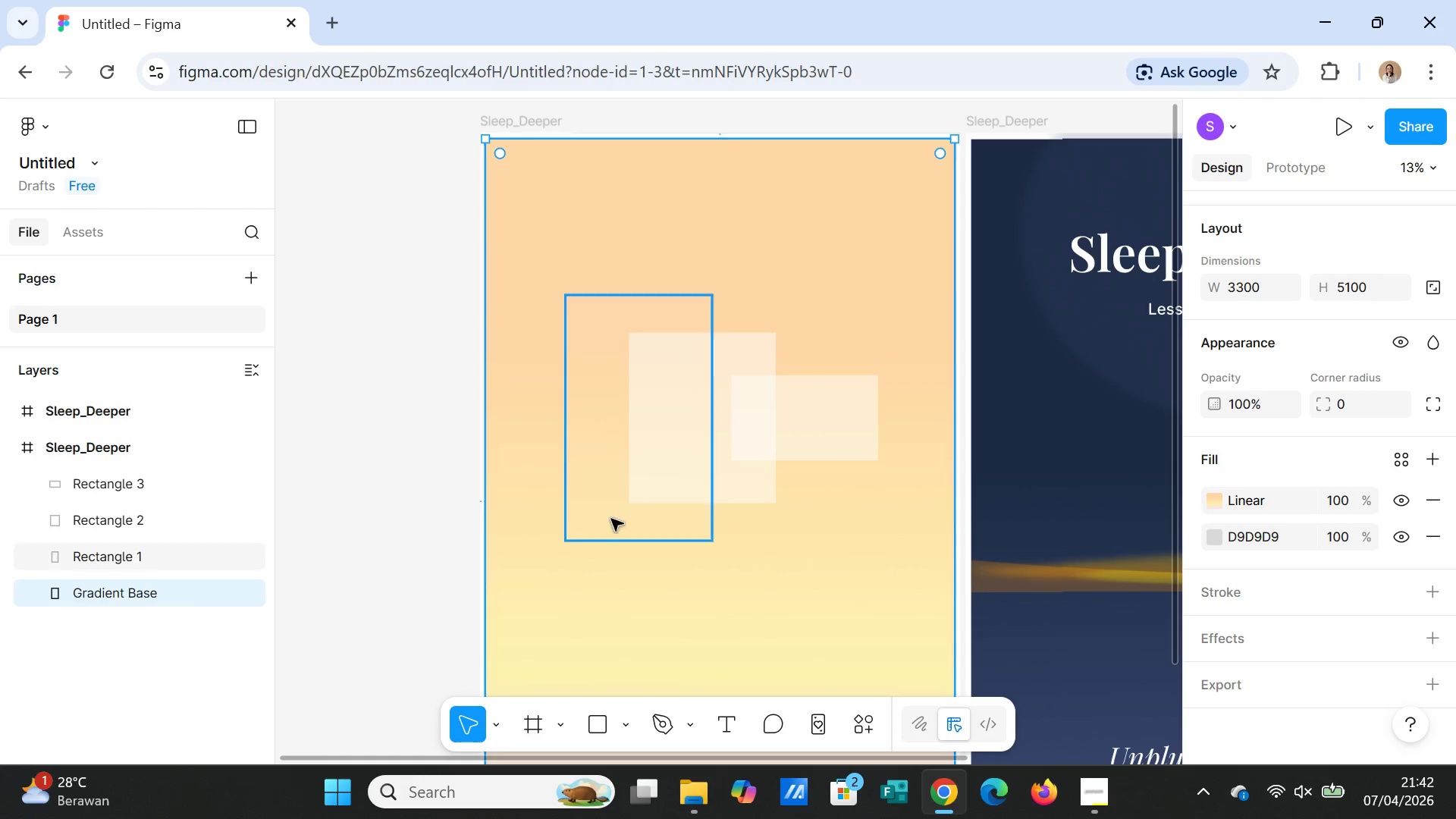 
left_click([607, 506])
 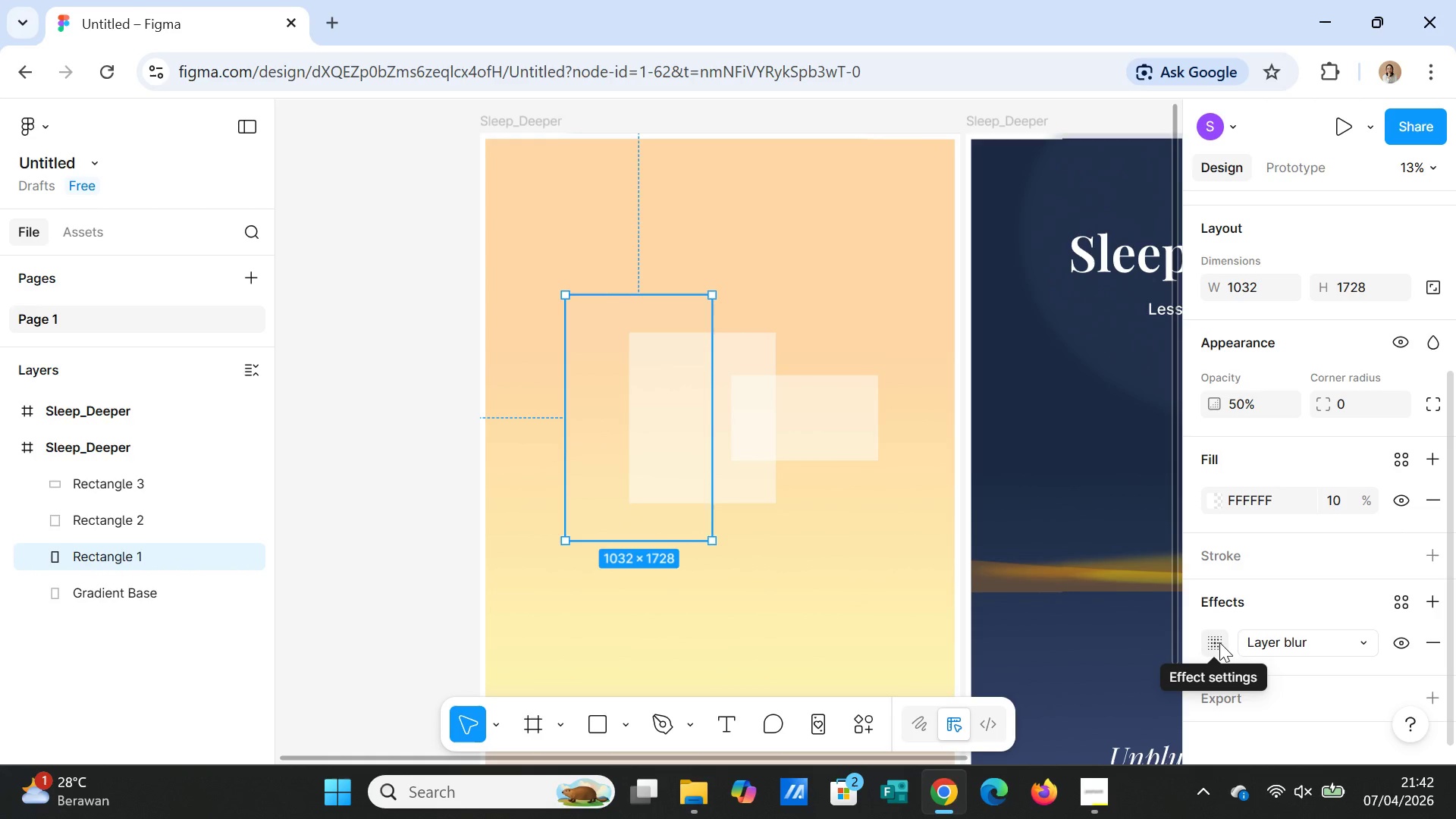 
left_click([1219, 642])
 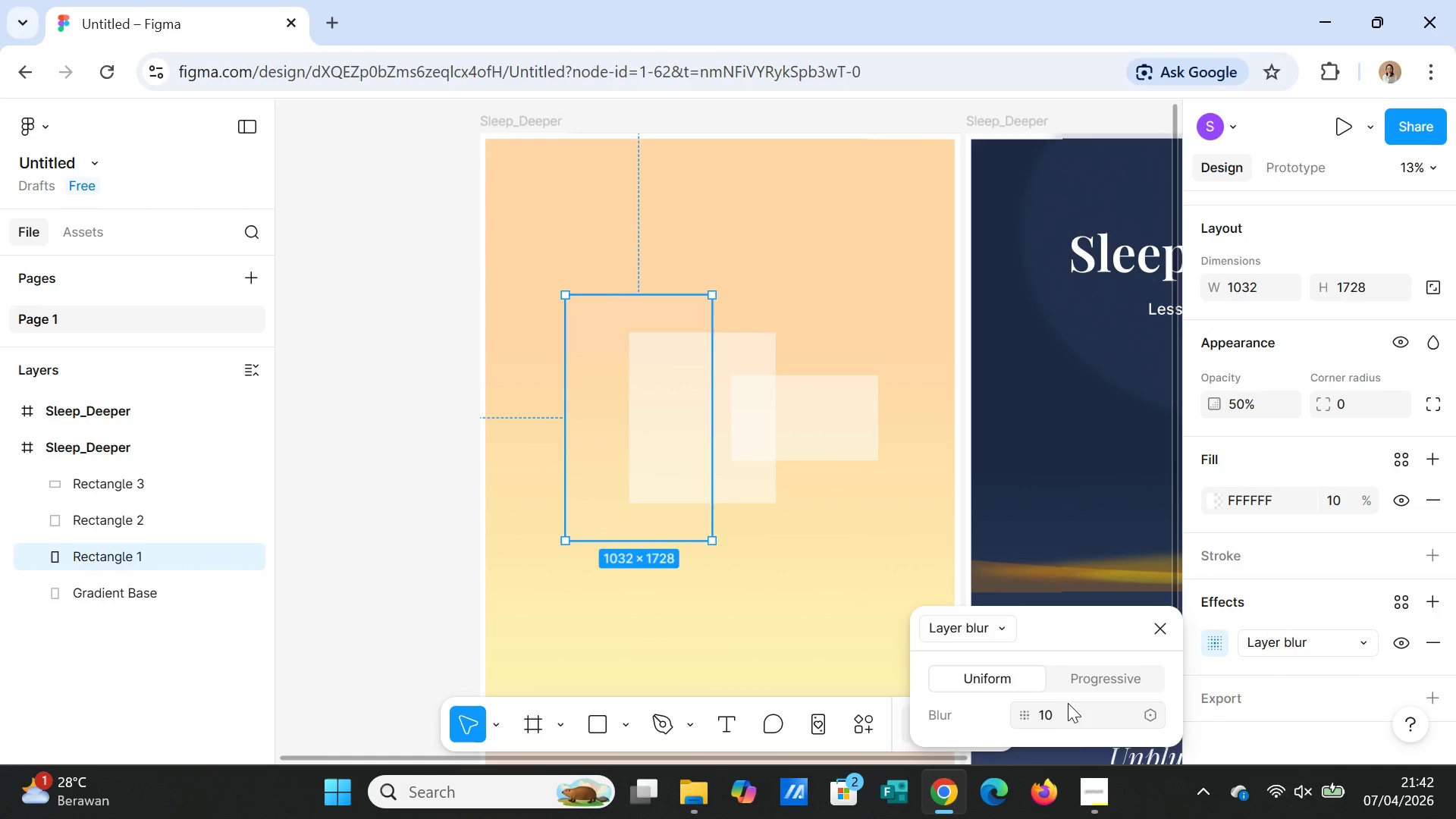 
left_click([1062, 716])
 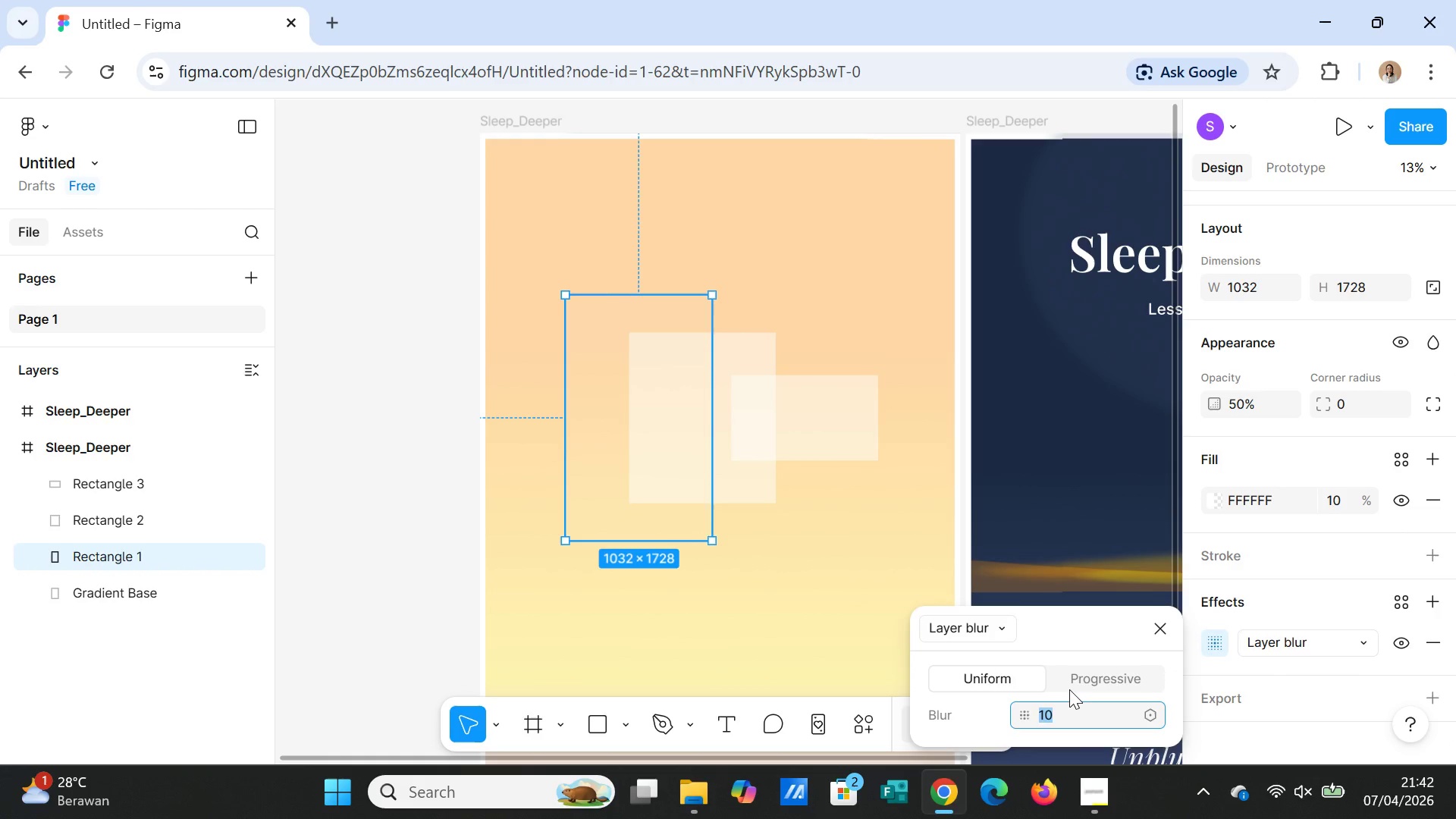 
type(60)
 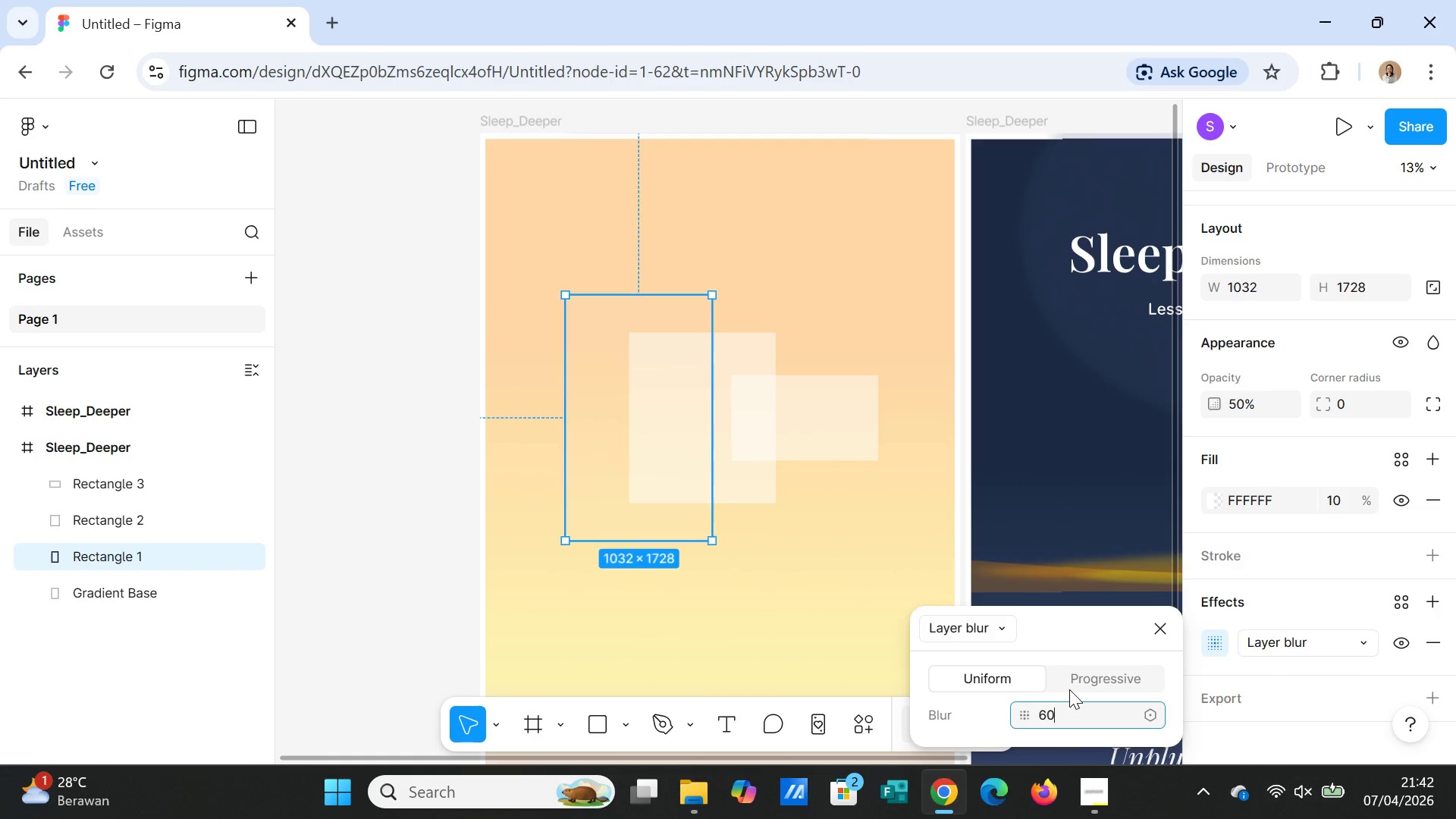 
key(Enter)
 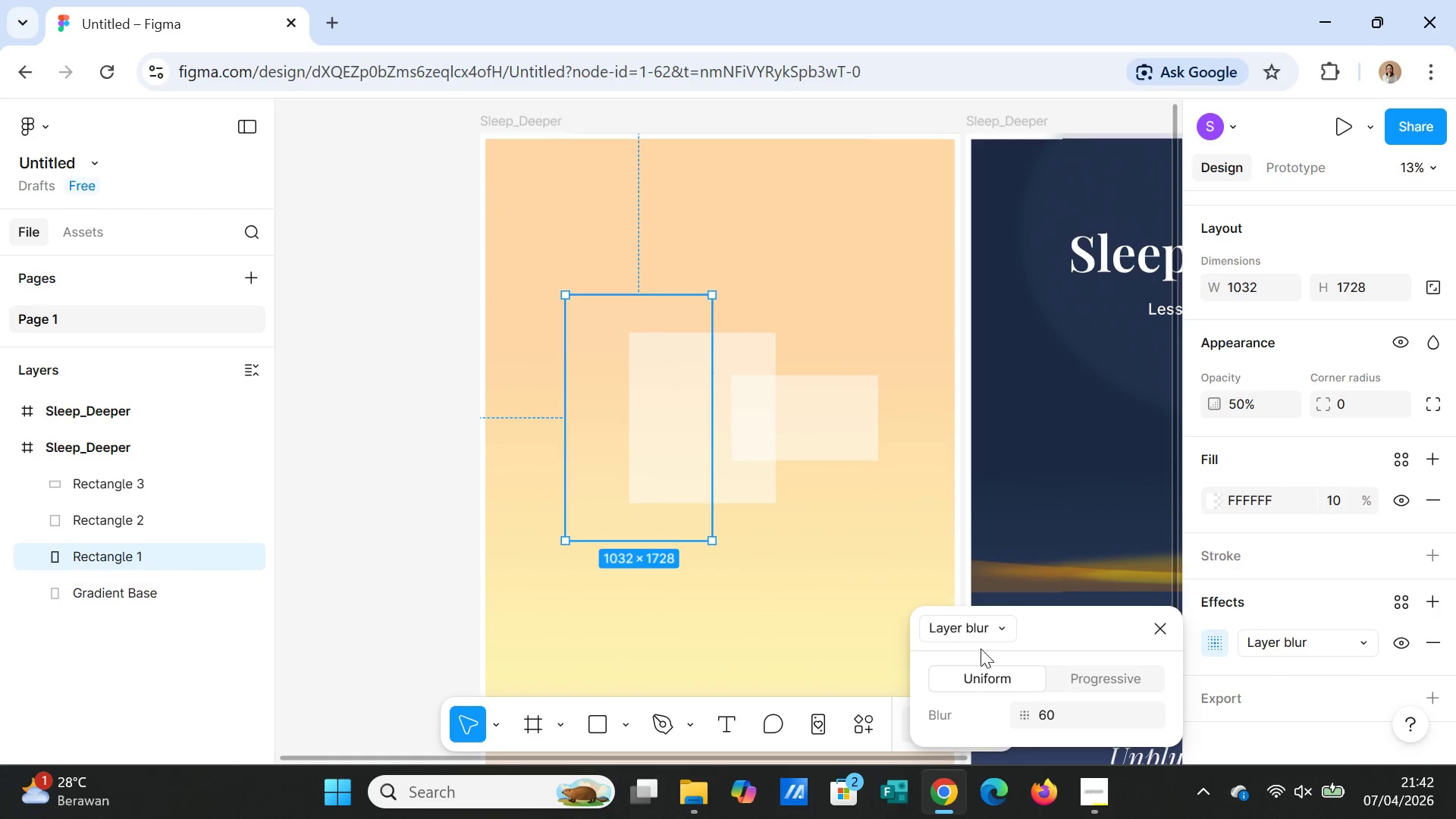 
left_click([1088, 679])
 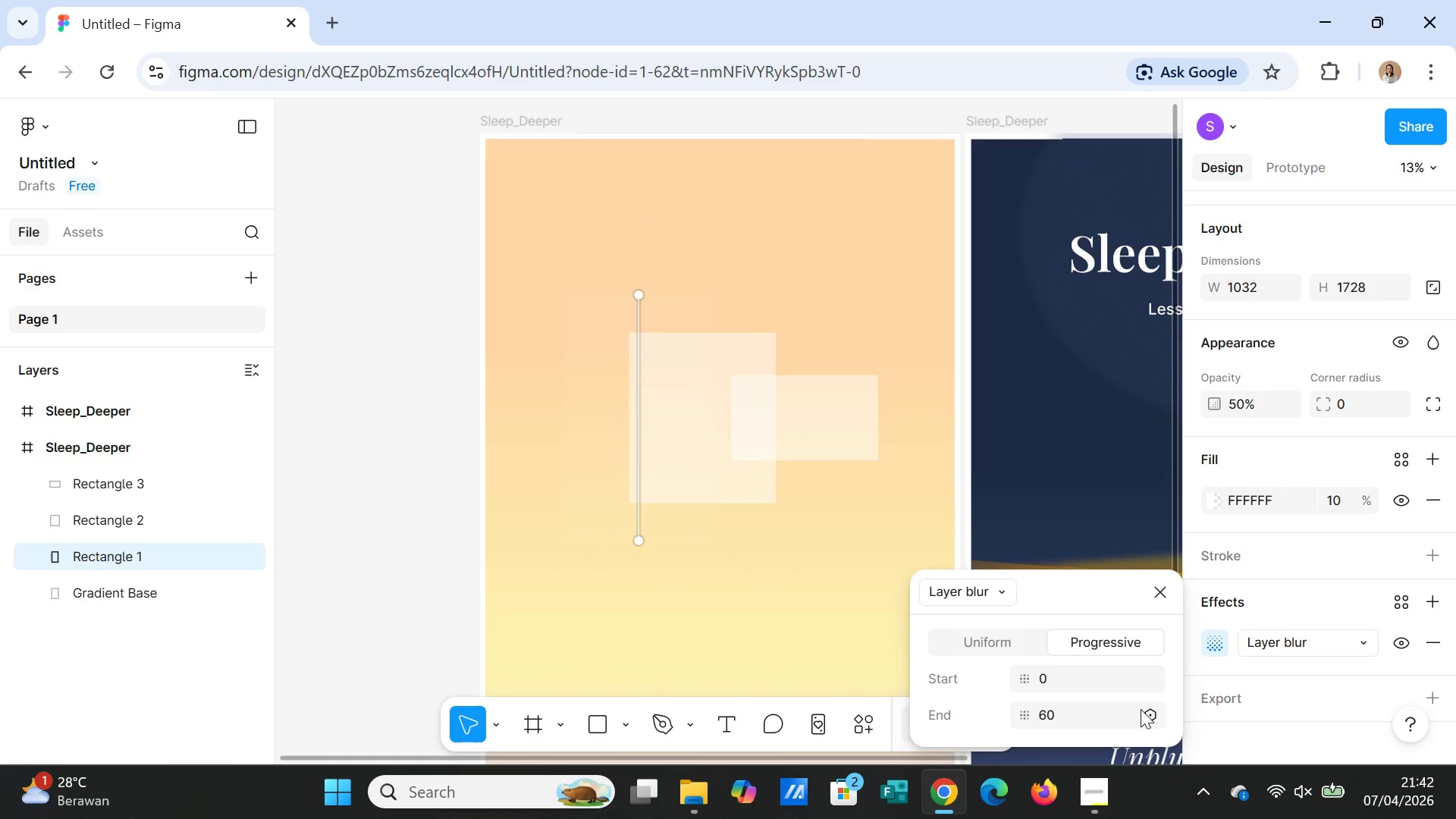 
left_click([990, 645])
 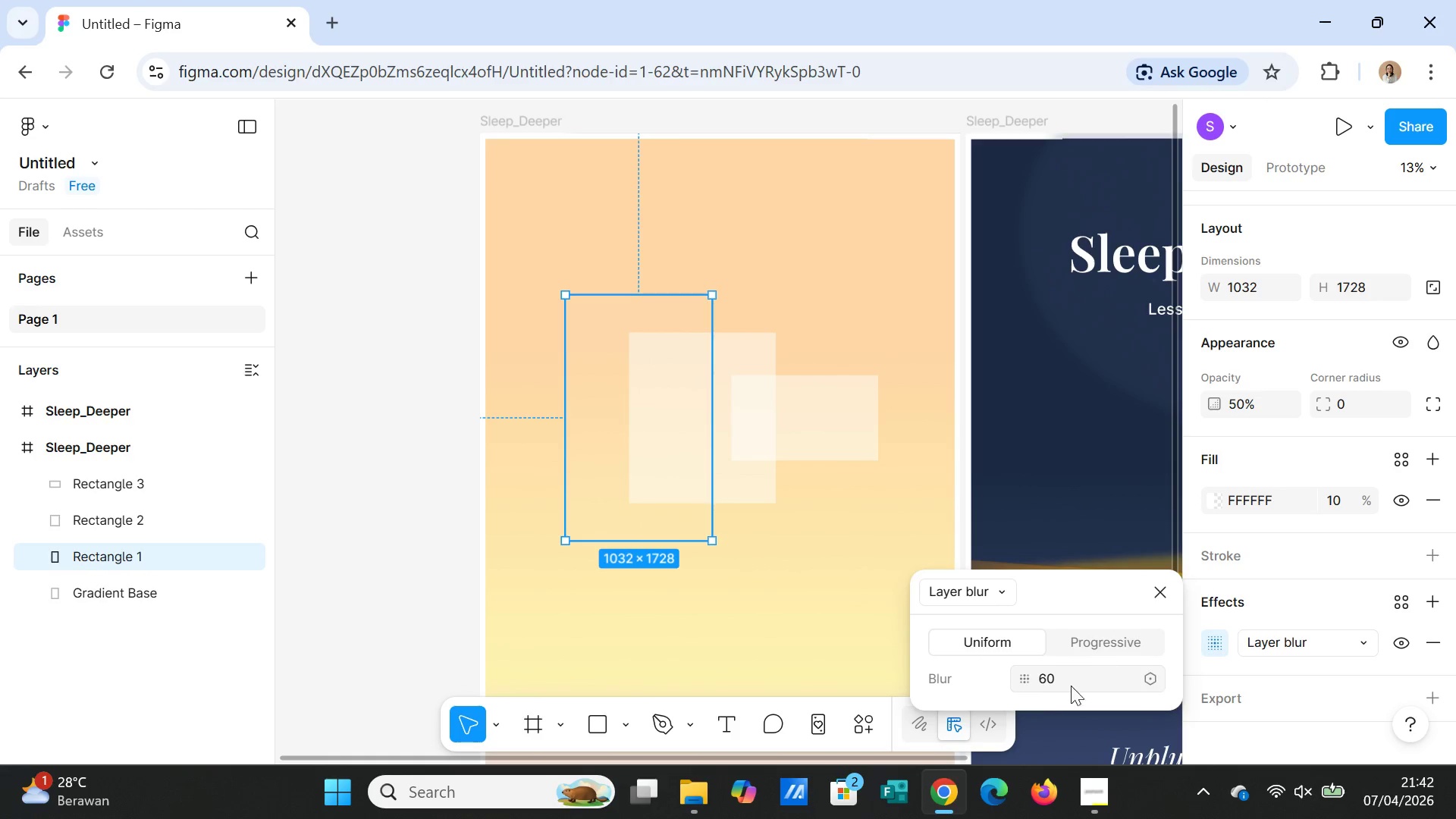 
left_click([1056, 678])
 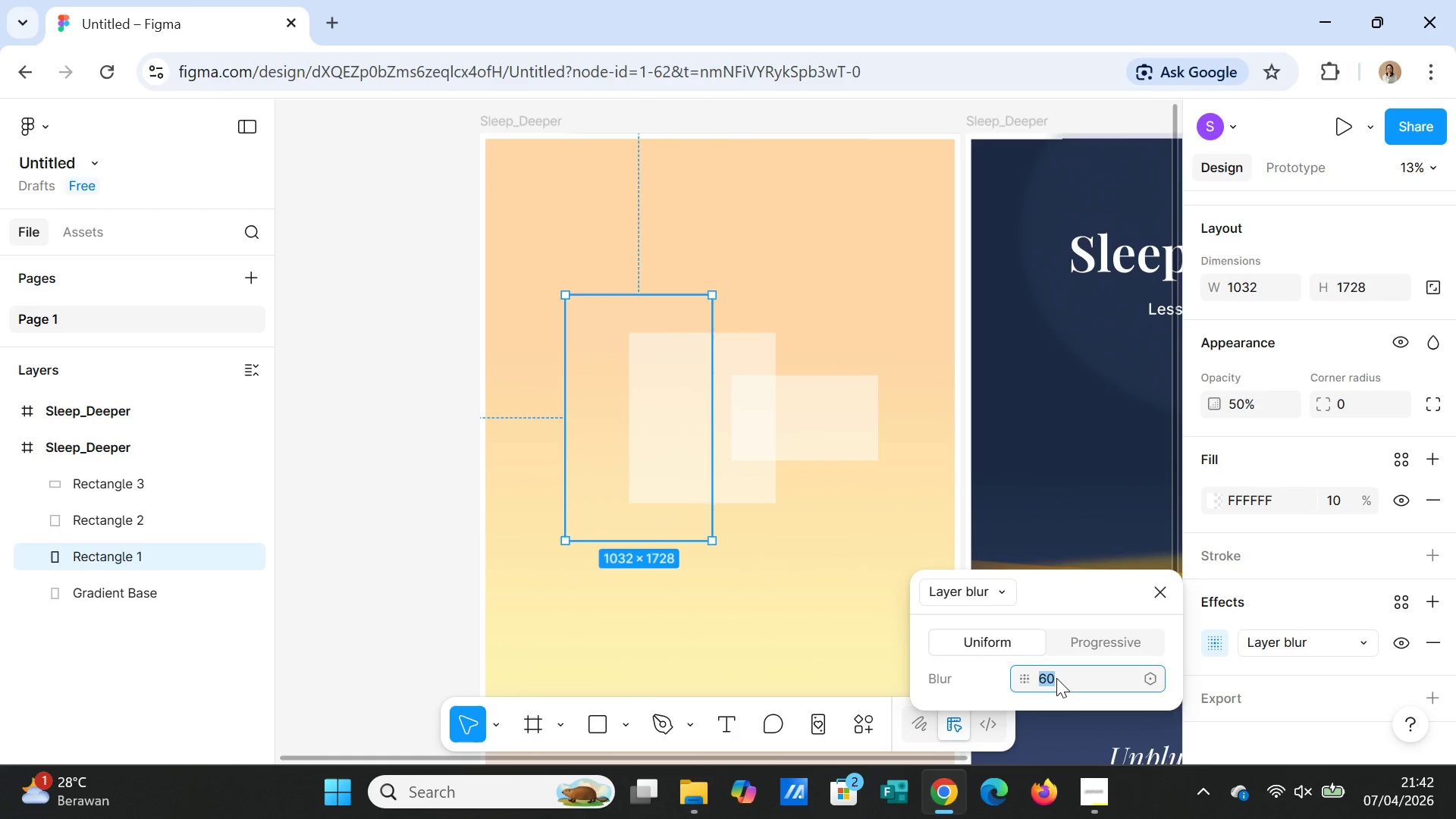 
key(0)
 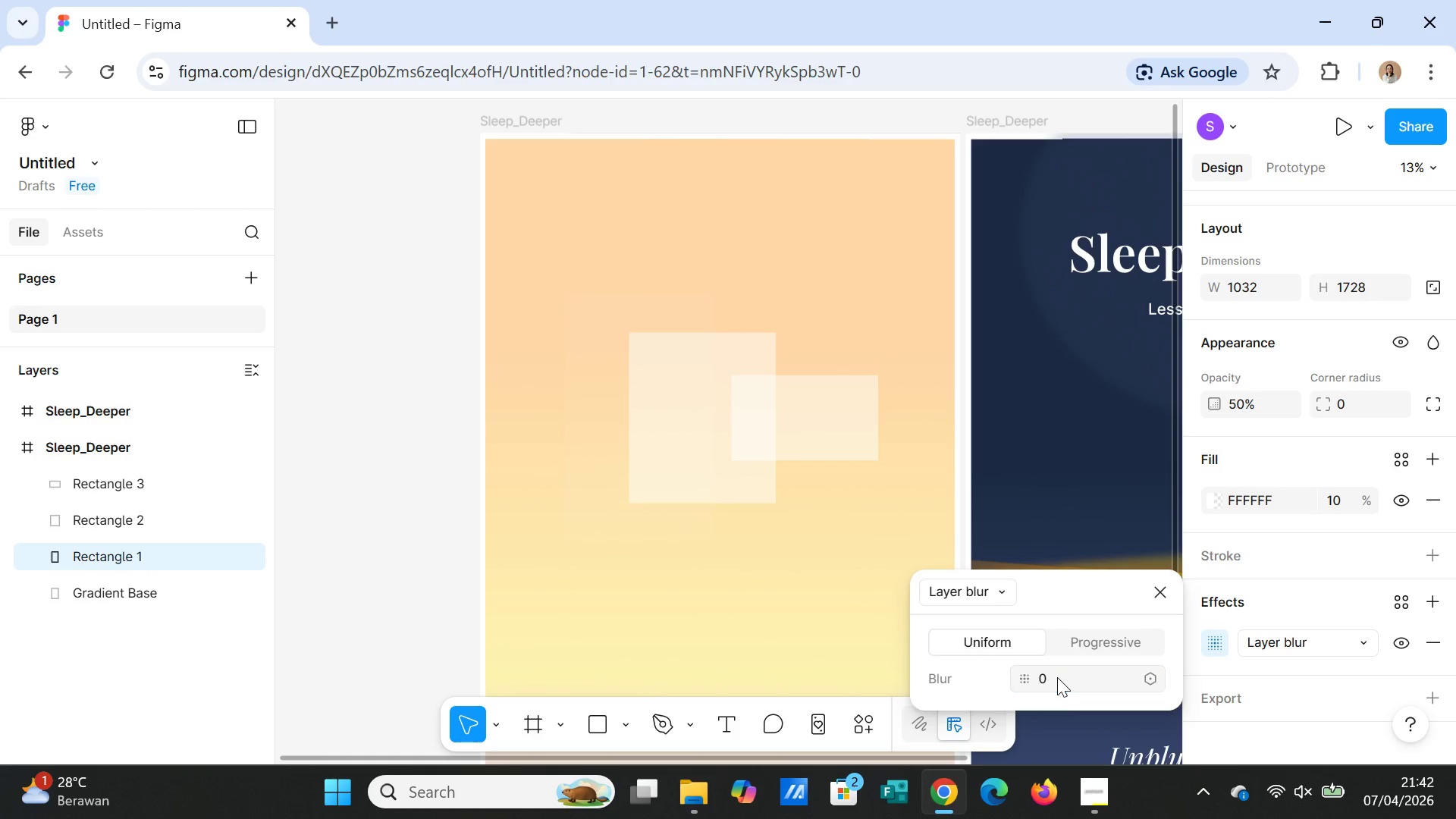 
key(Enter)
 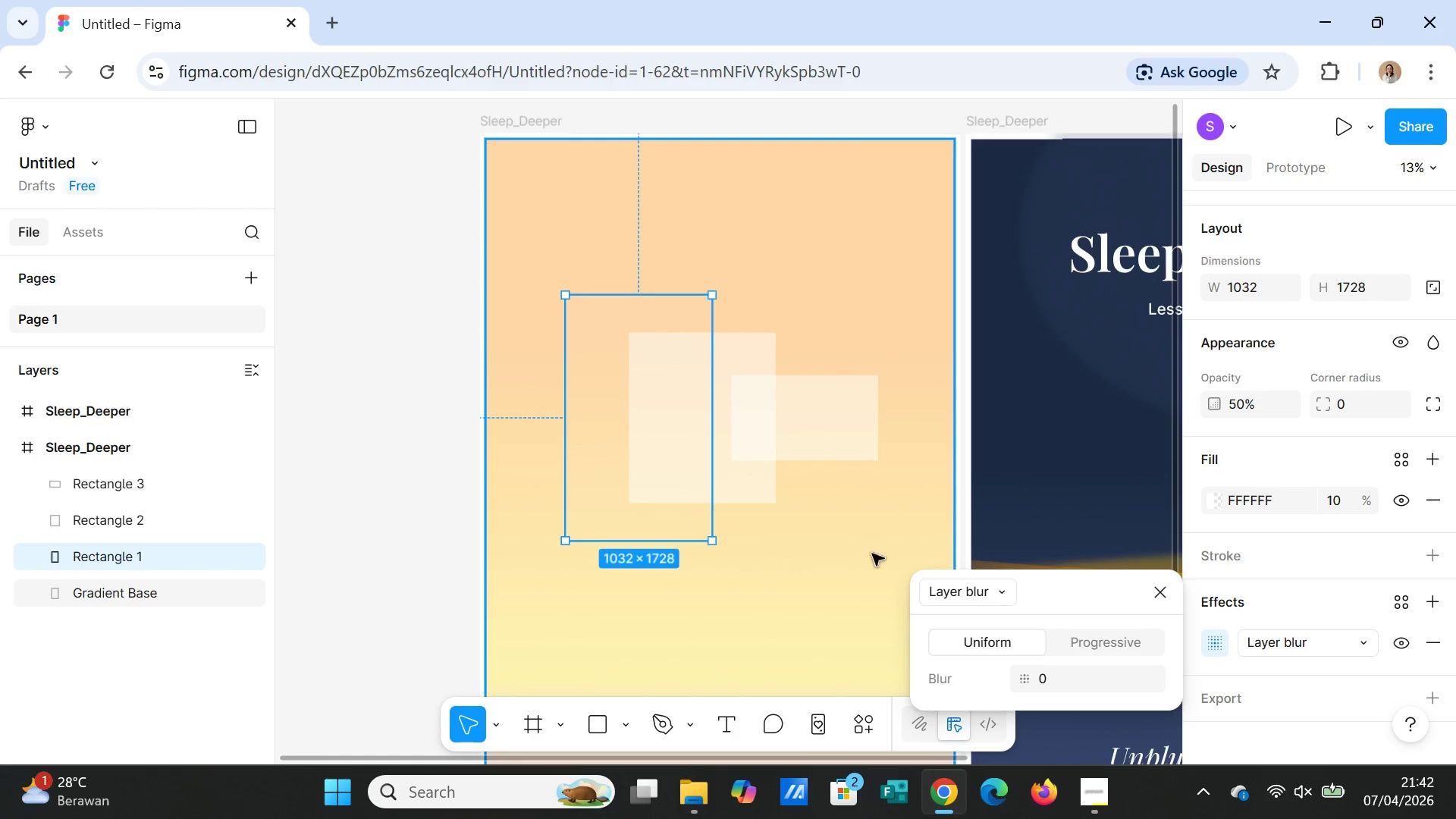 
left_click([879, 538])
 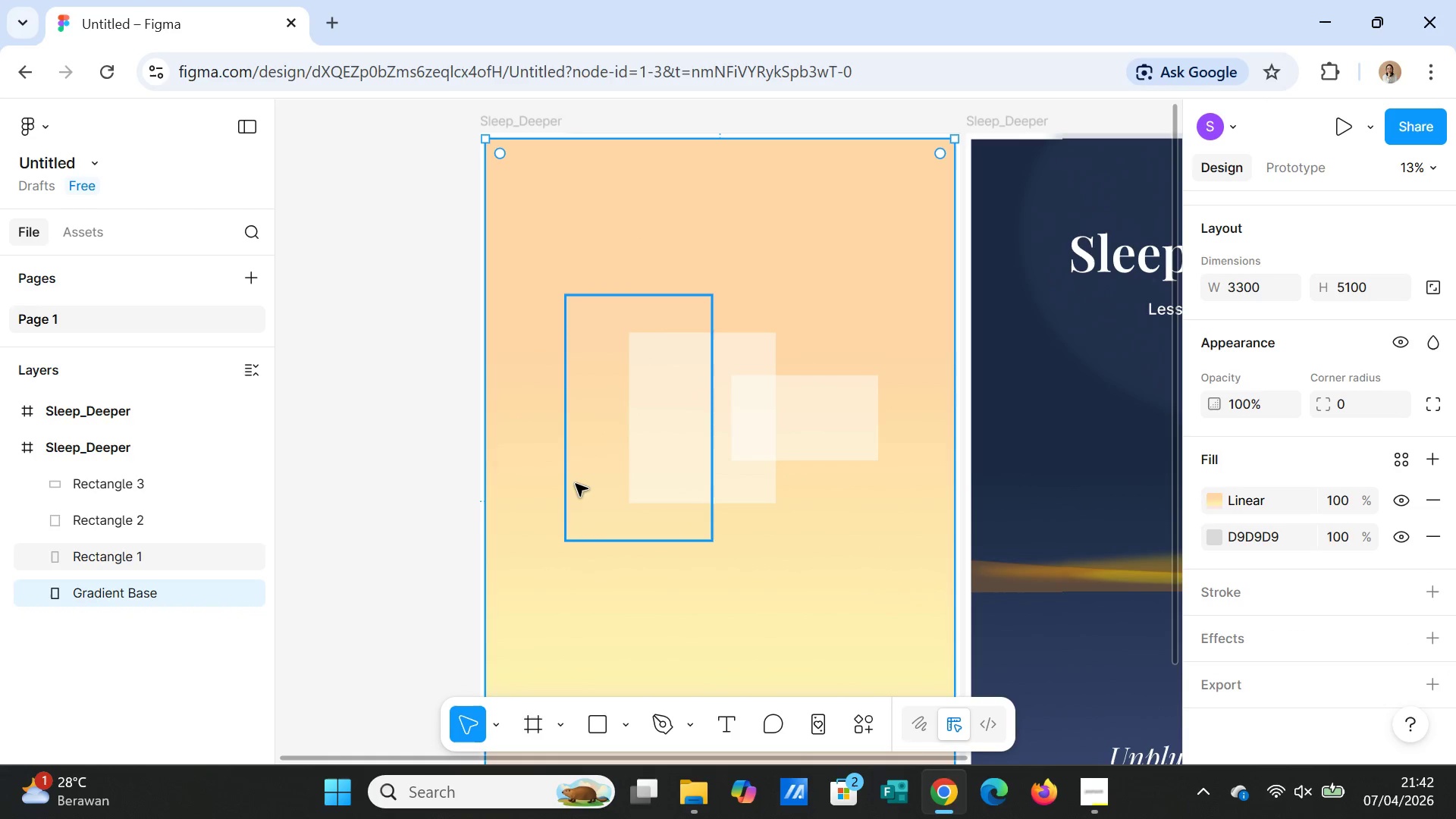 
left_click([582, 459])
 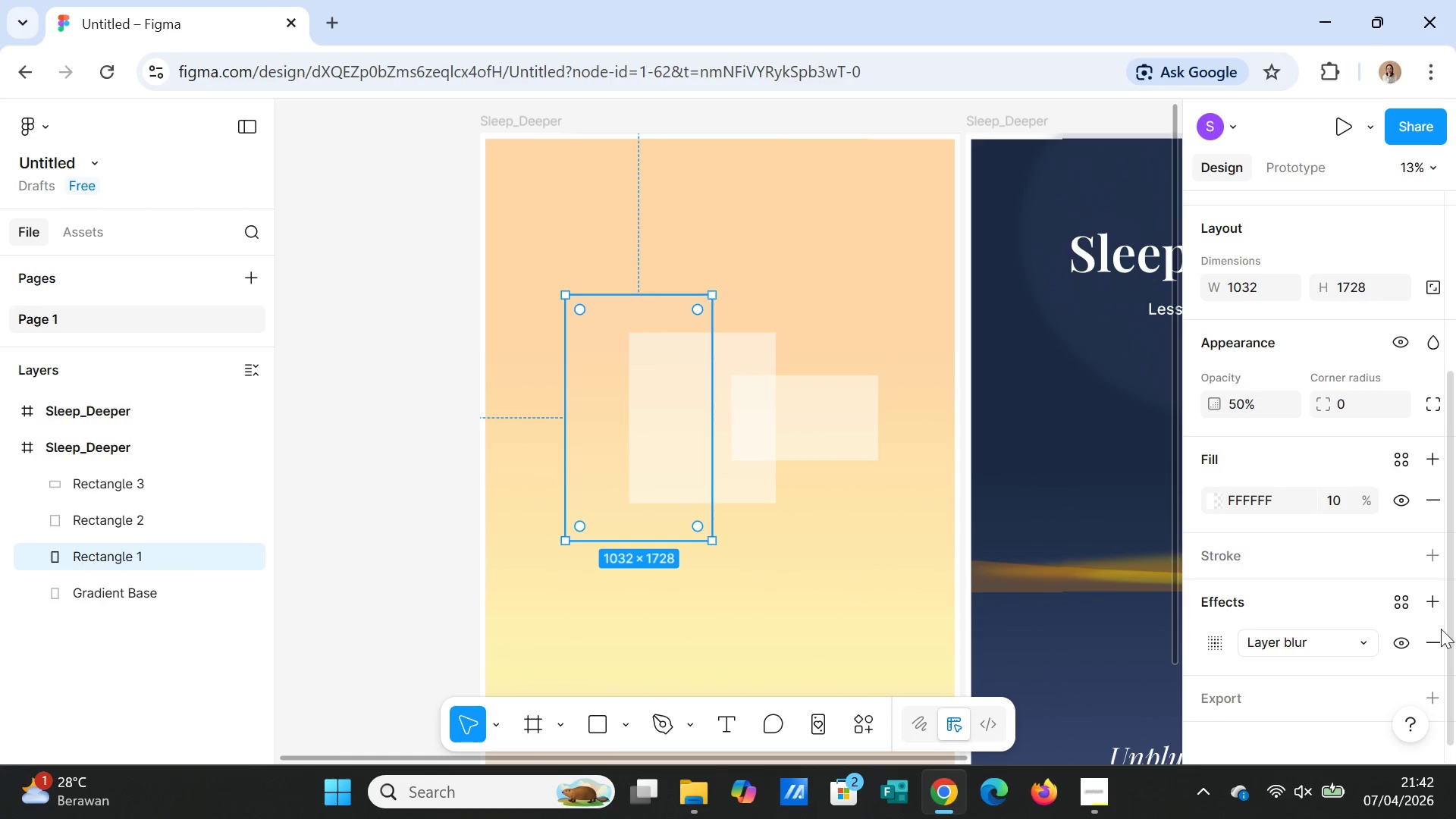 
scroll: coordinate [1439, 639], scroll_direction: down, amount: 1.0
 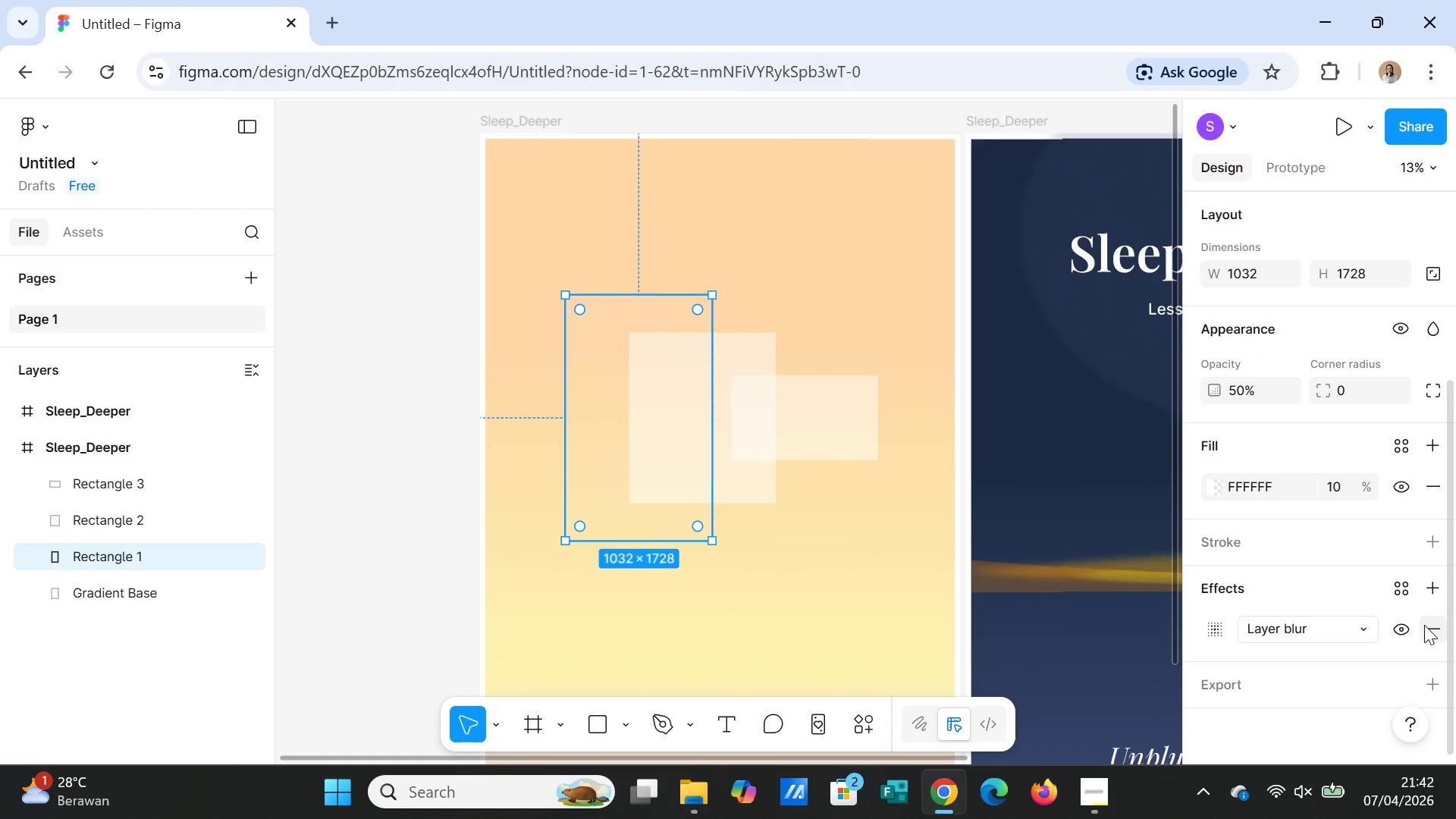 
left_click([1429, 625])
 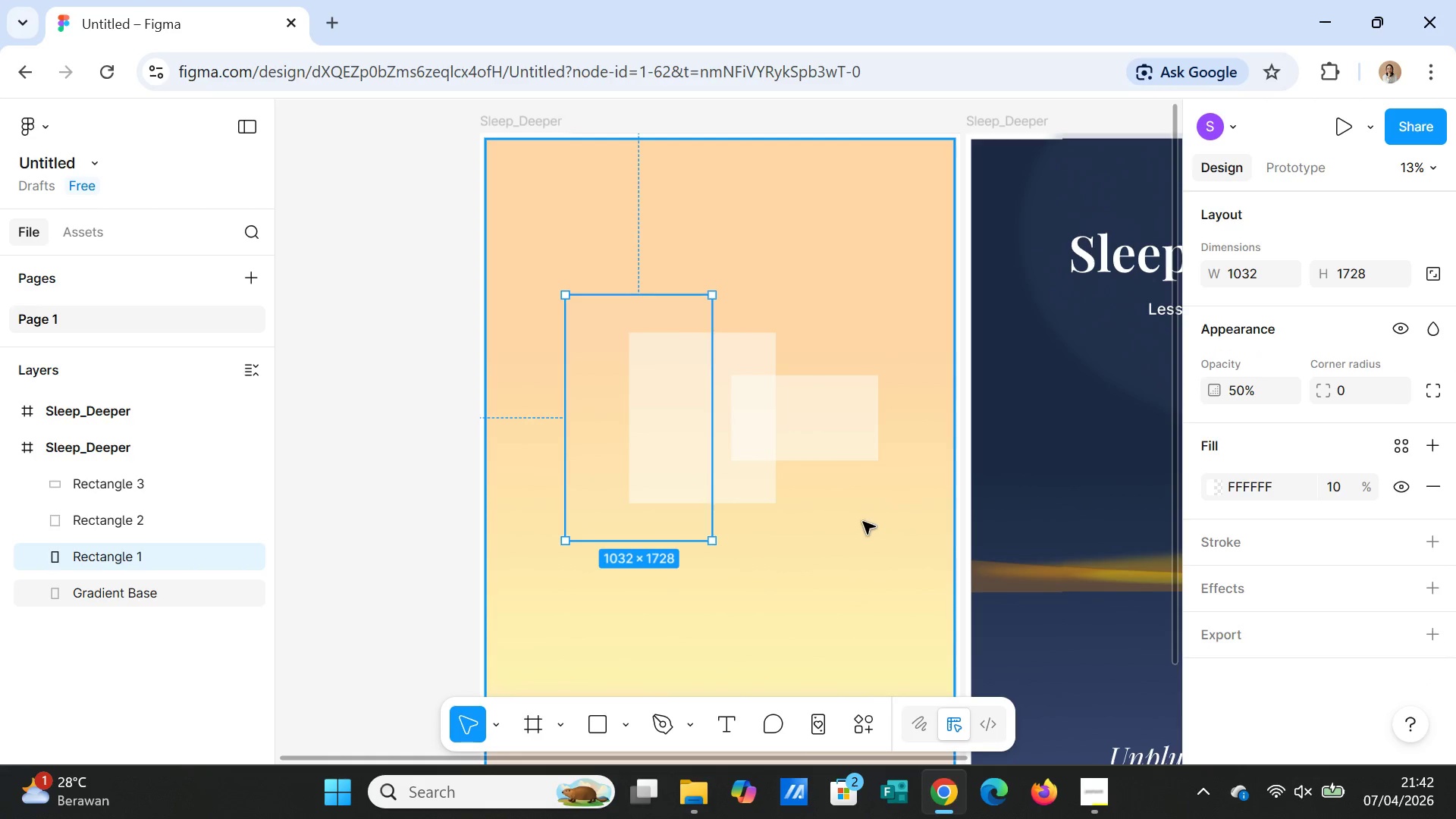 
left_click([824, 522])
 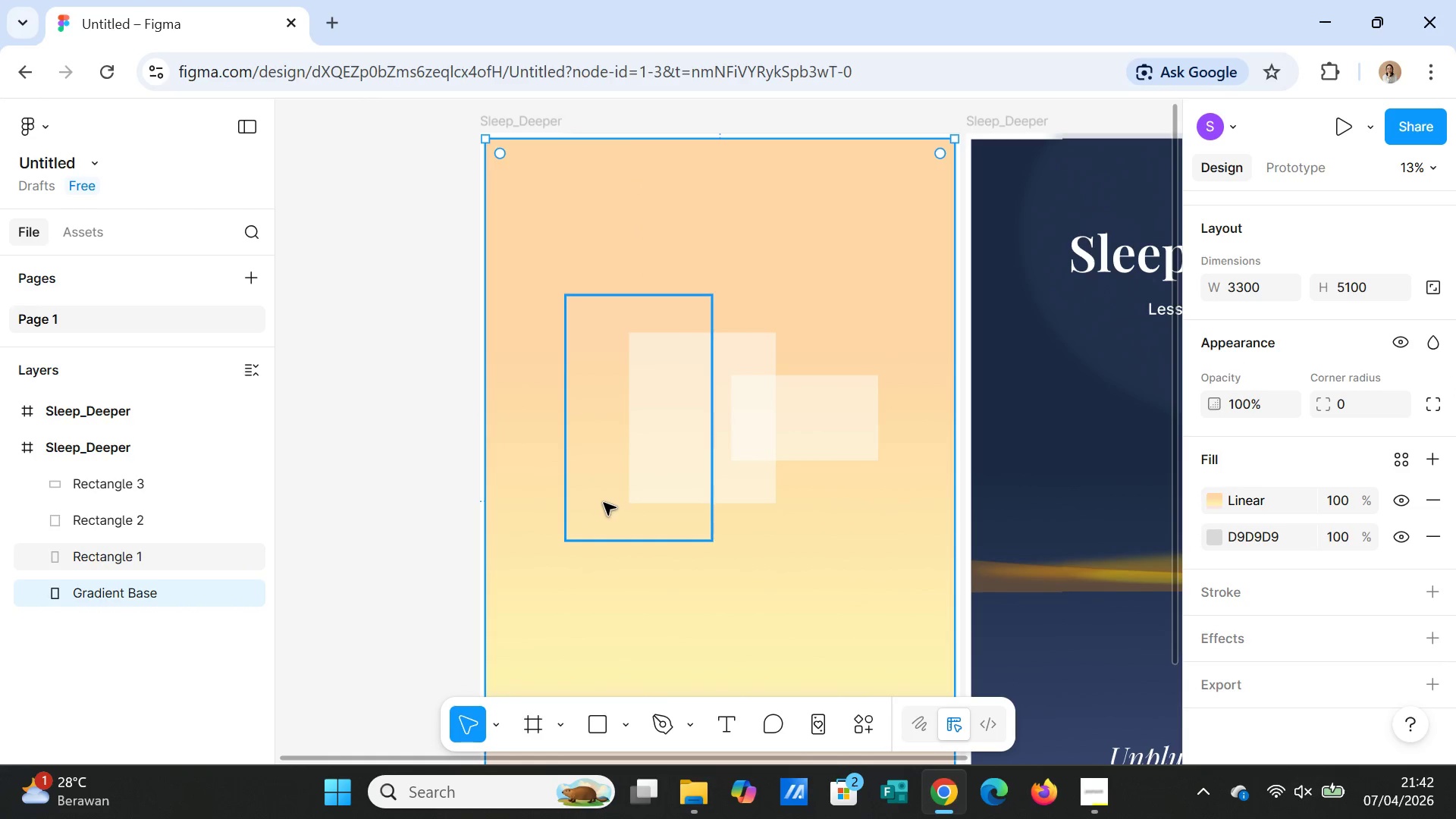 
left_click([604, 500])
 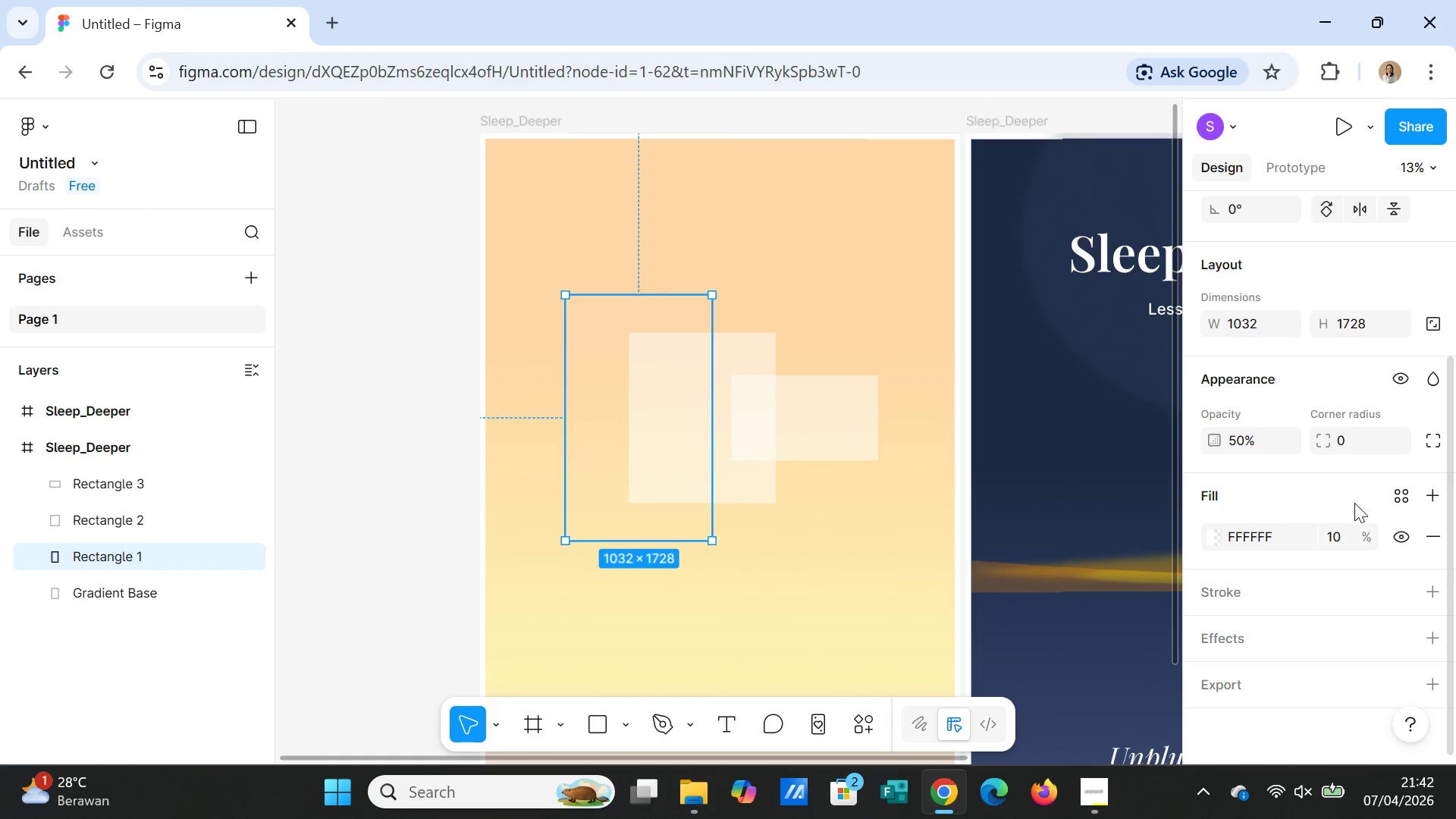 
left_click([1328, 541])
 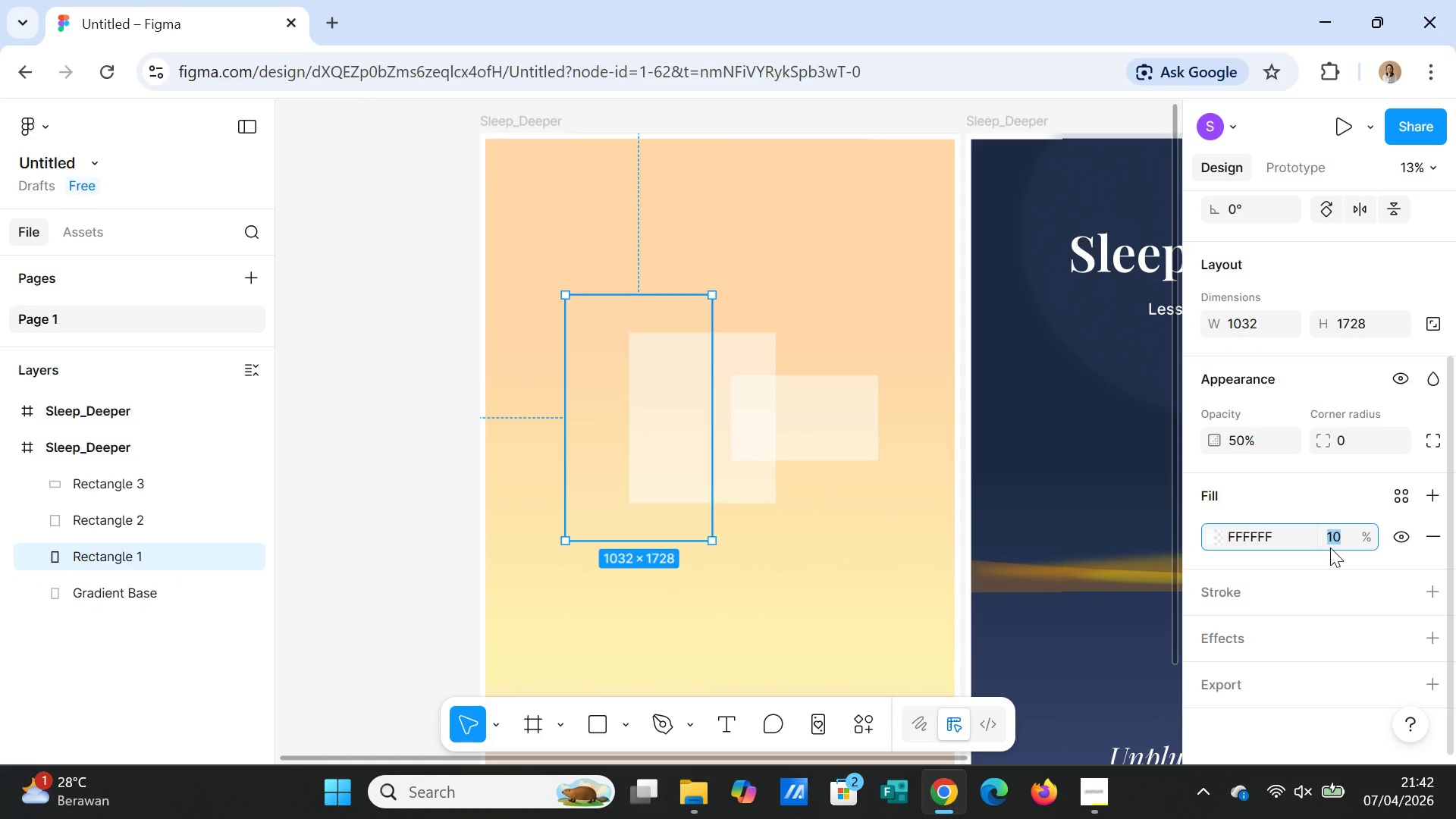 
type(100)
 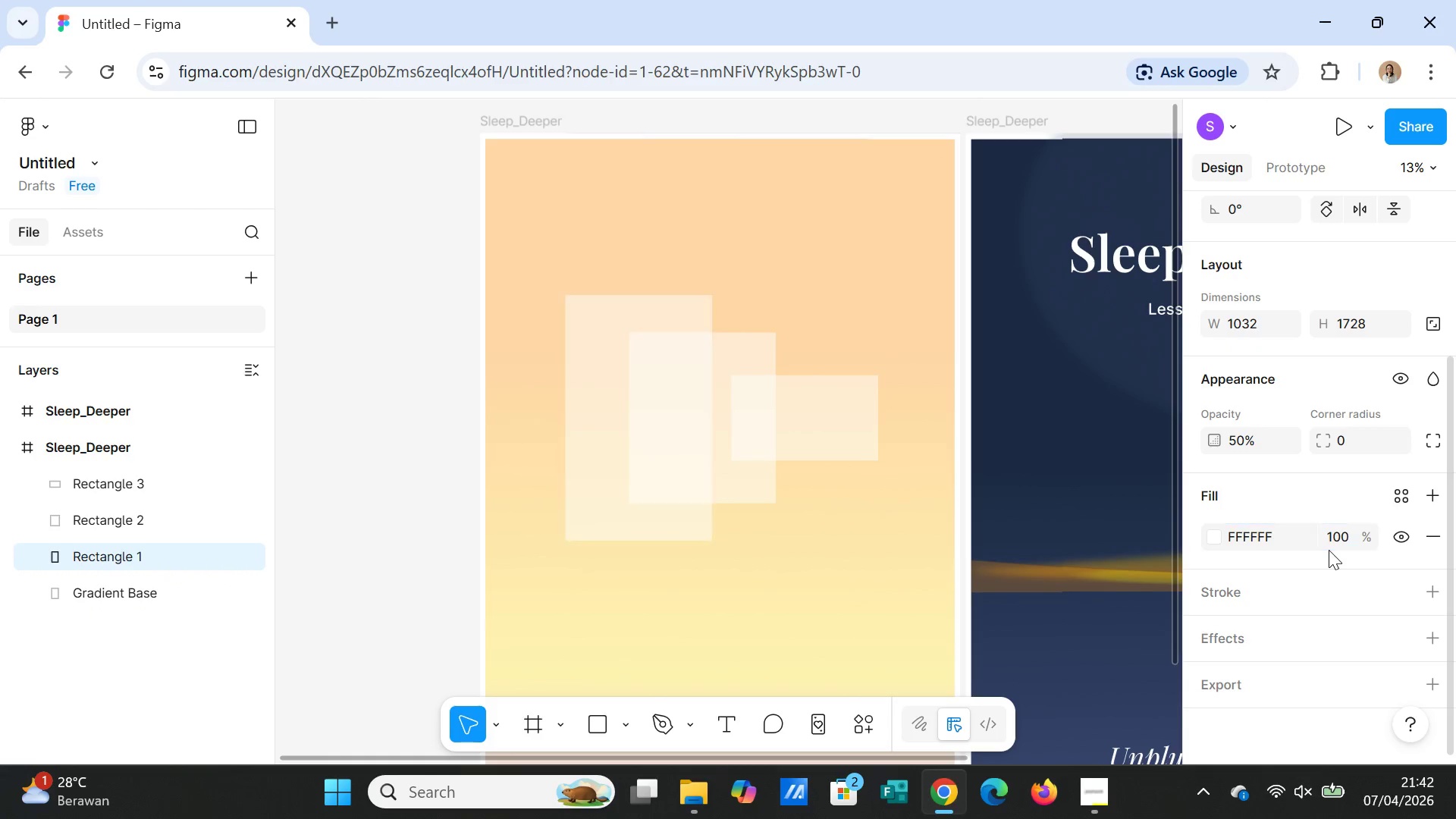 
key(Enter)
 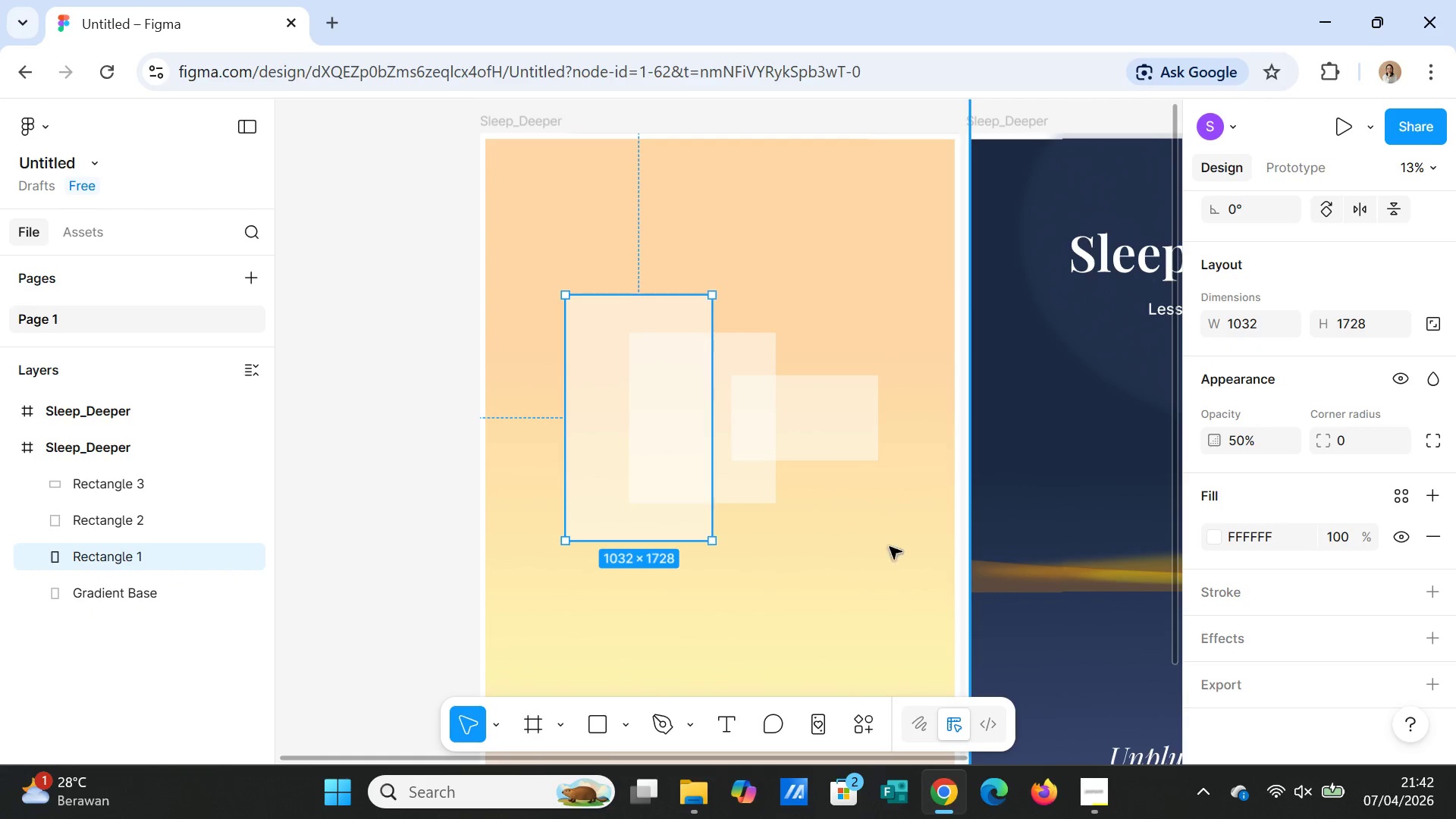 
left_click([844, 564])
 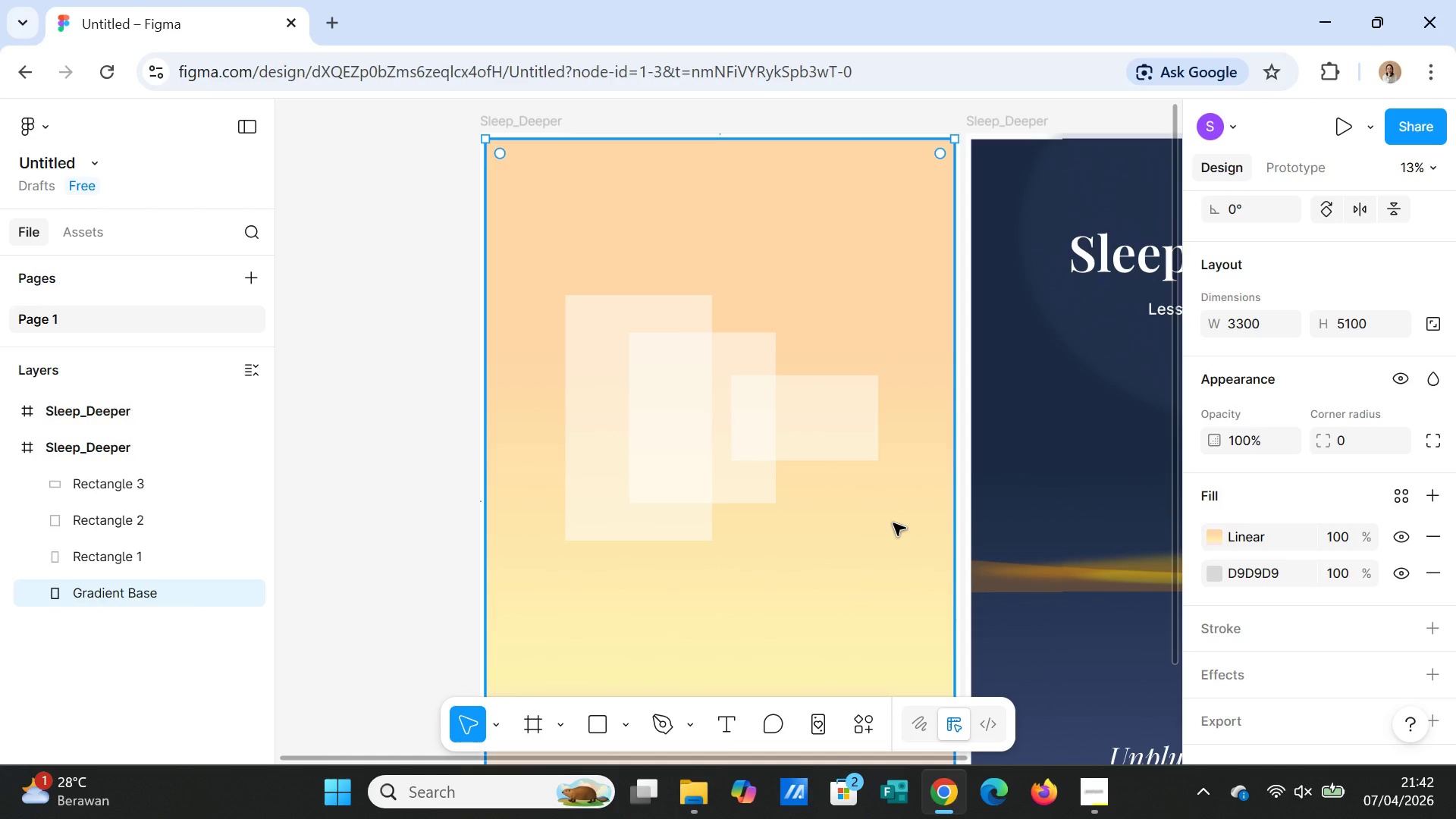 
wait(9.23)
 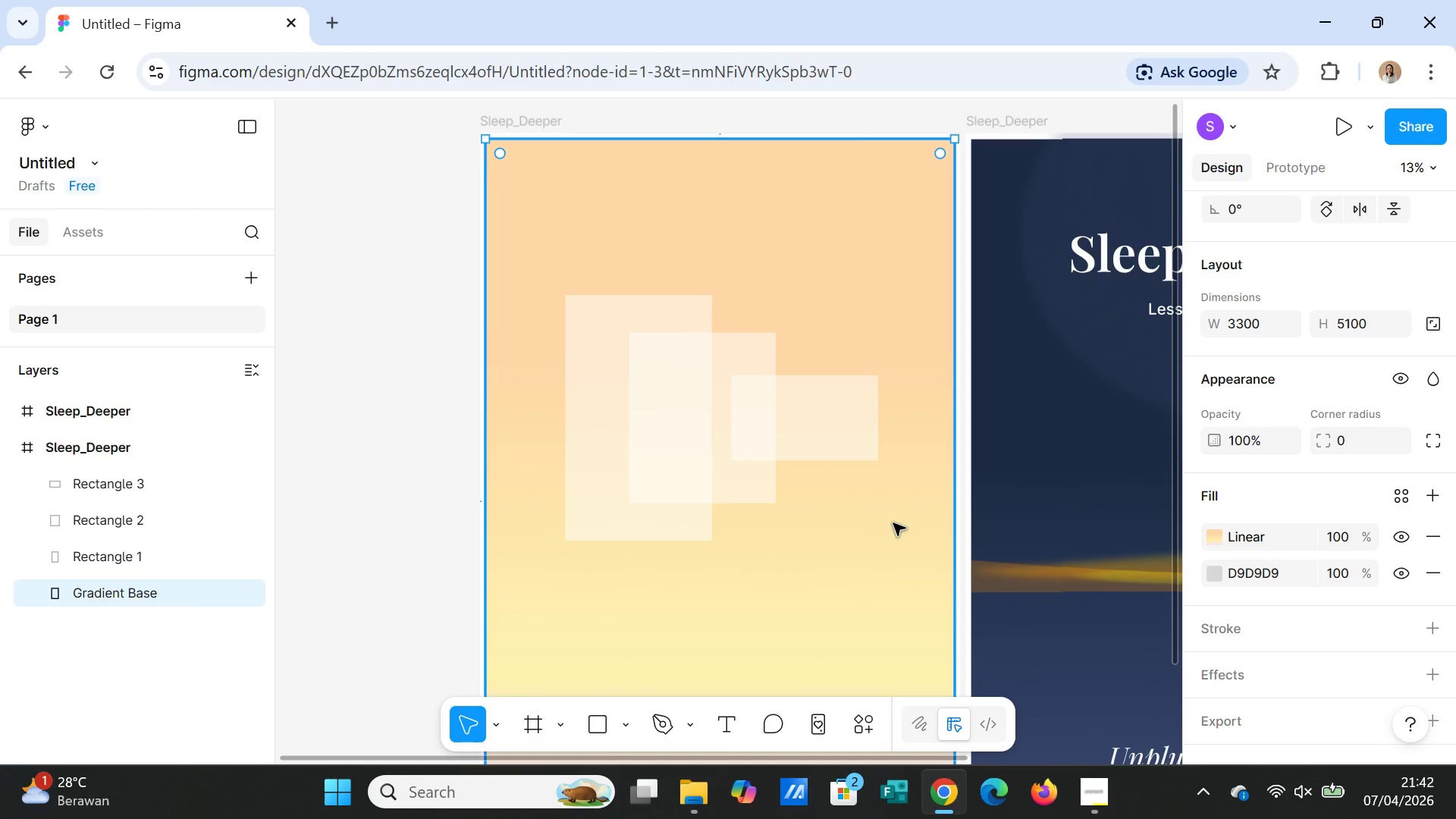 
left_click([118, 596])
 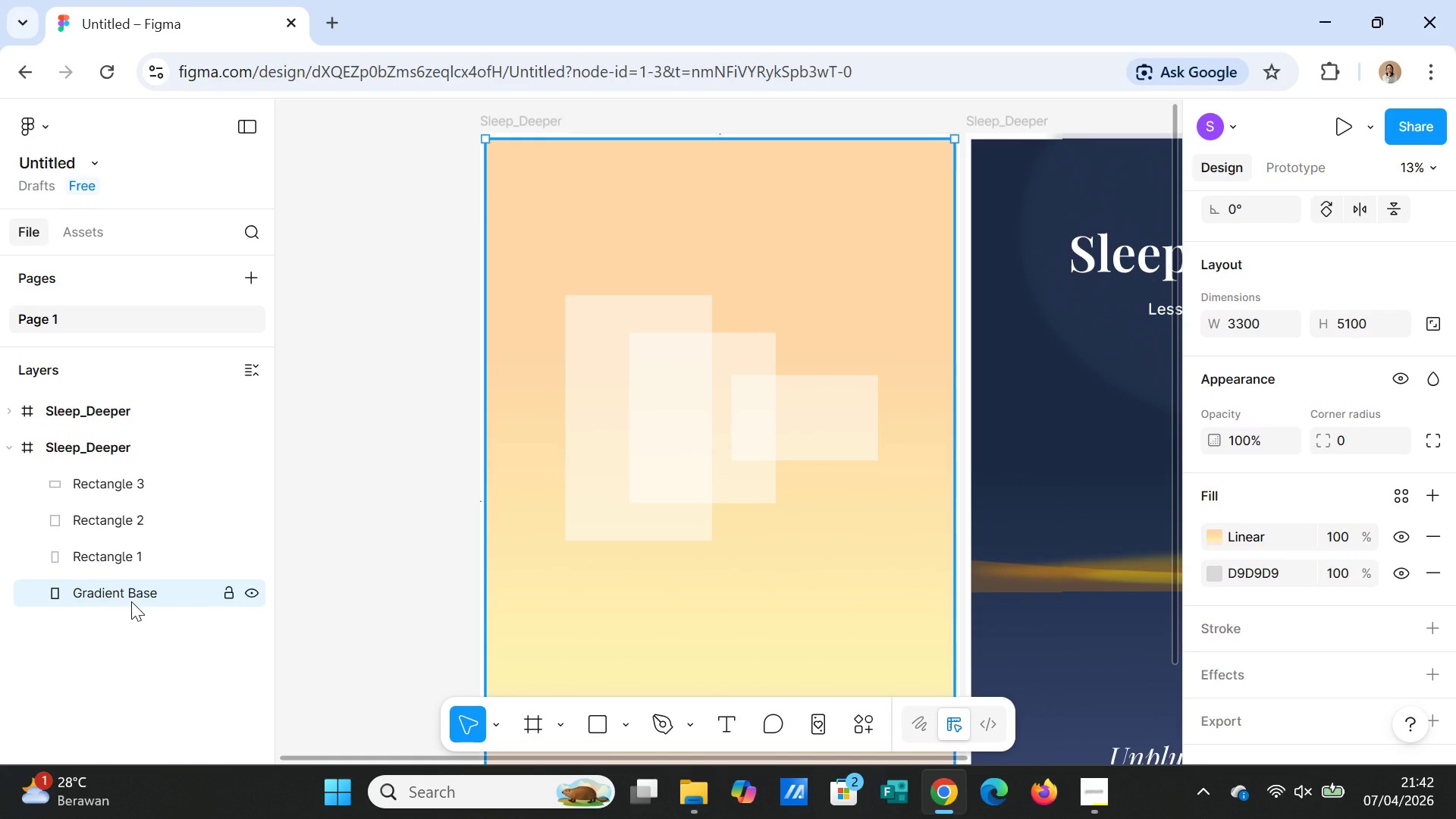 
key(Control+D)
 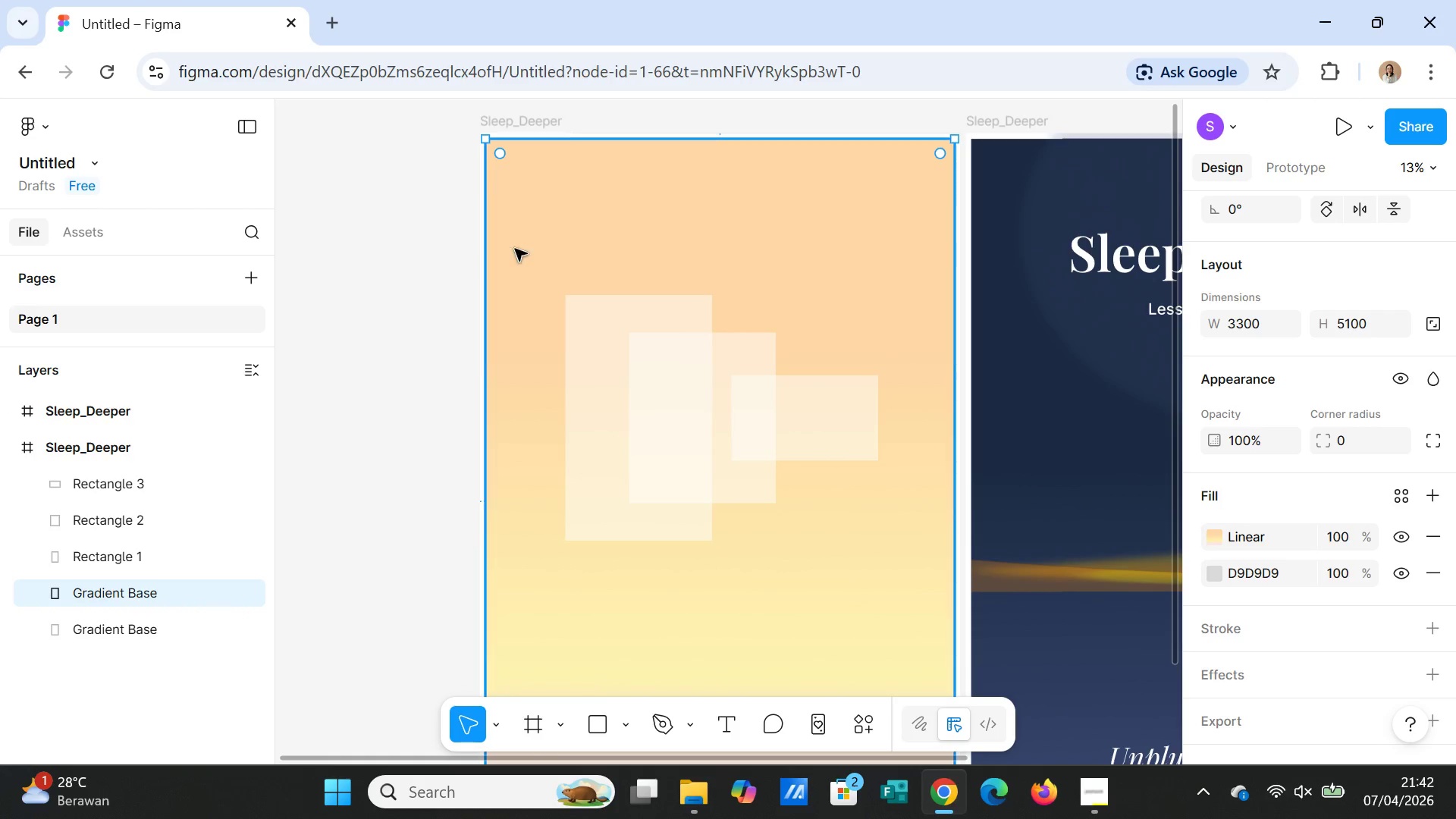 
left_click_drag(start_coordinate=[526, 251], to_coordinate=[532, 257])
 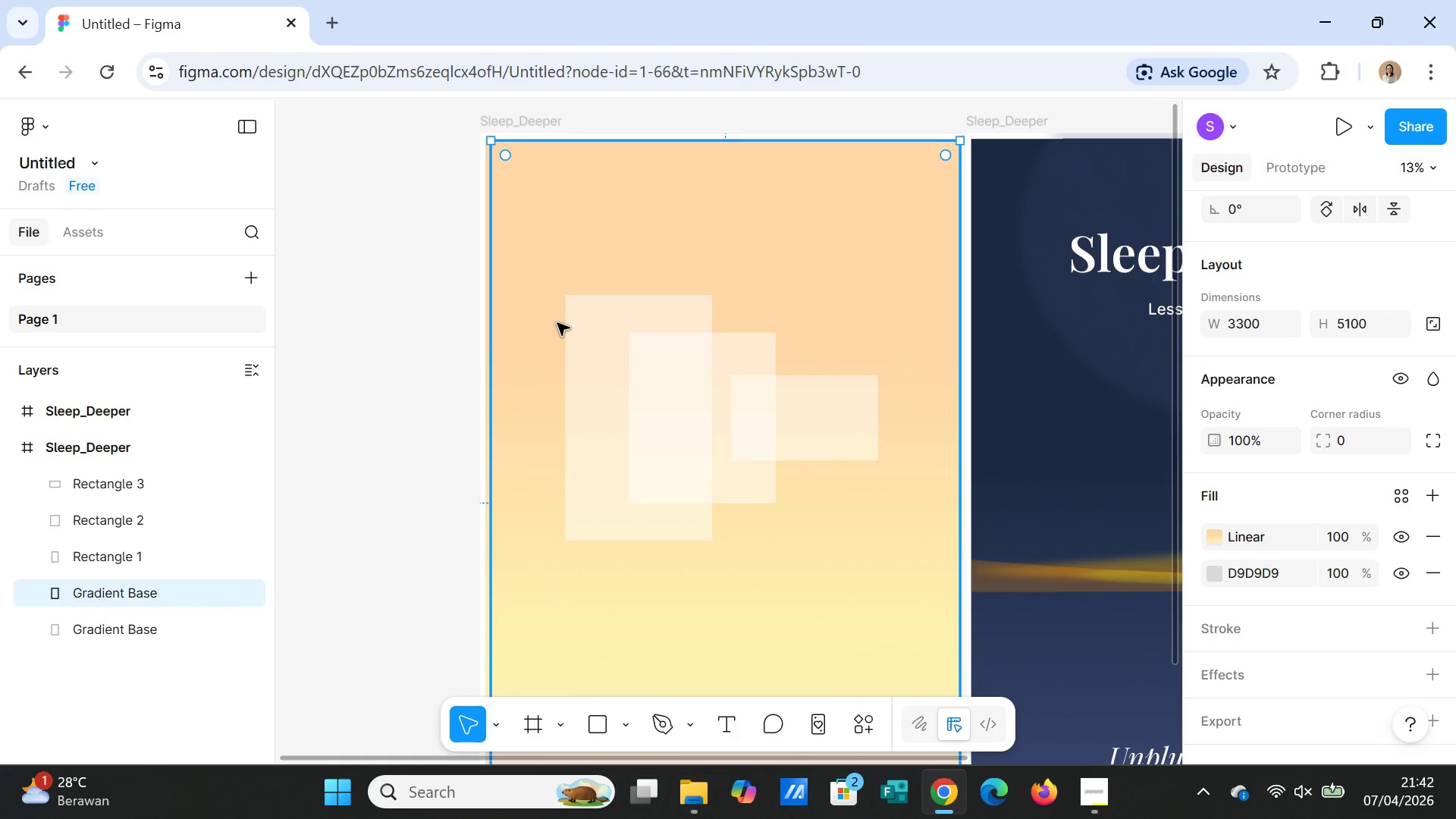 
key(Control+Z)
 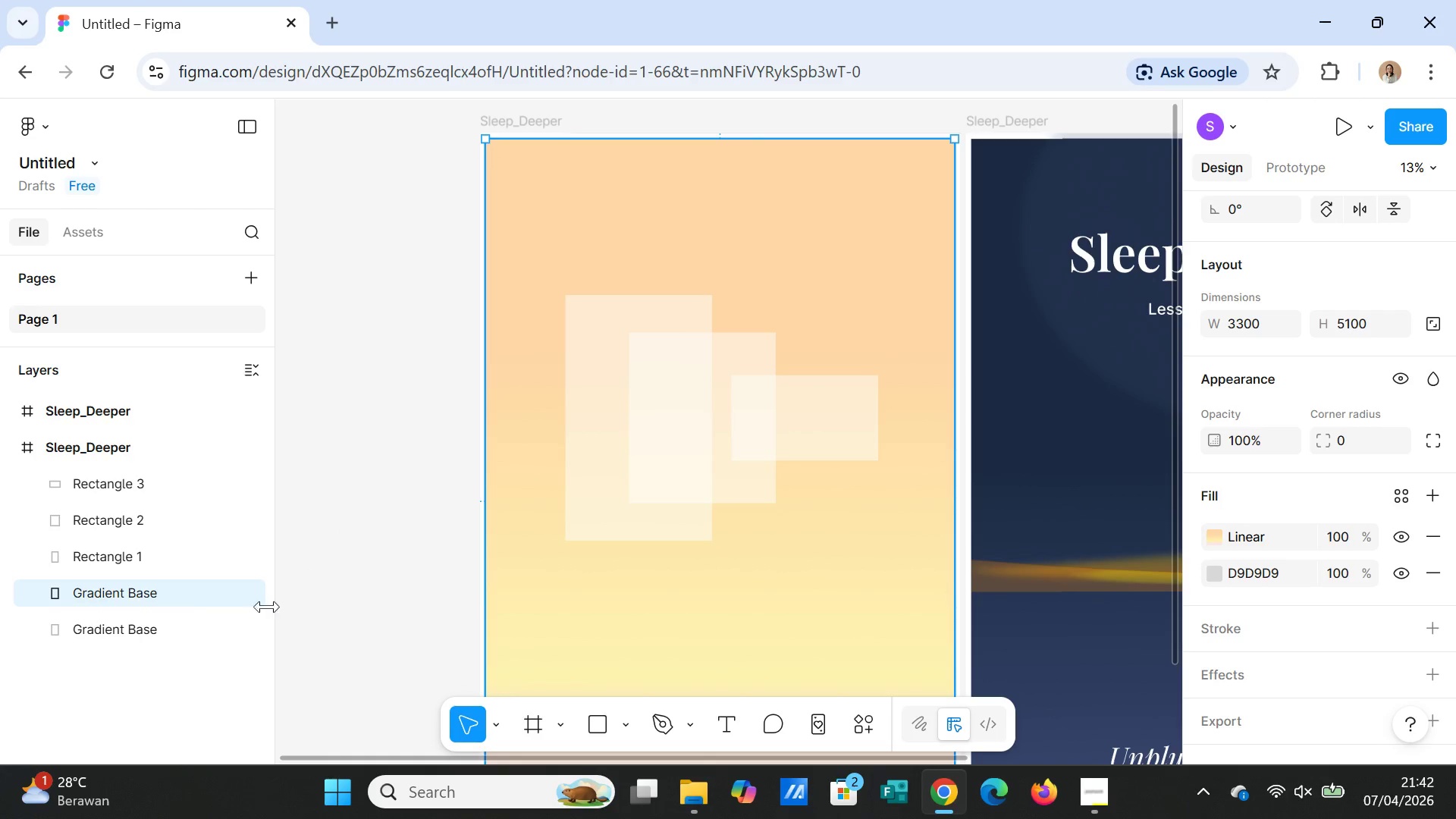 
wait(5.81)
 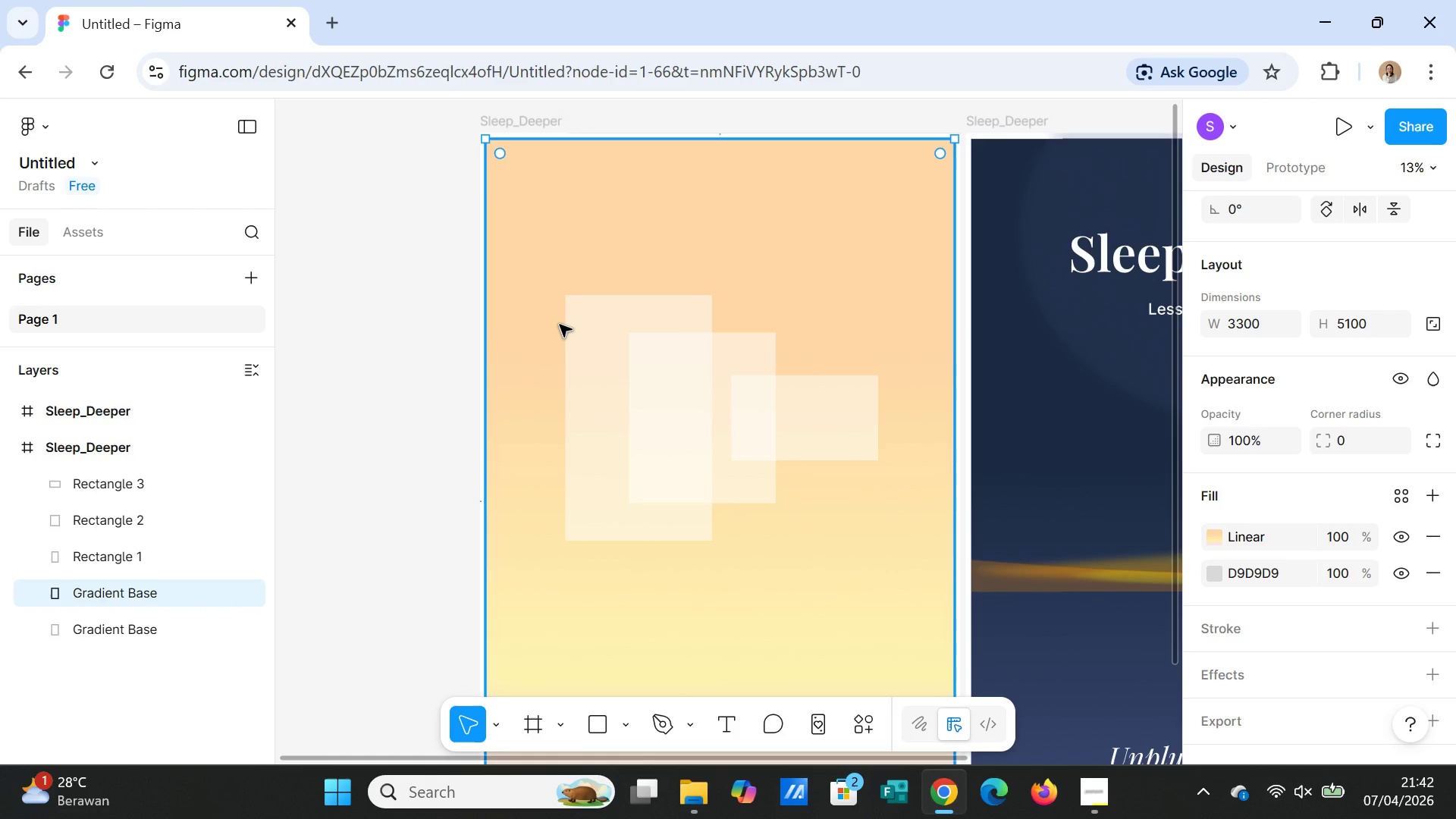 
left_click([146, 595])
 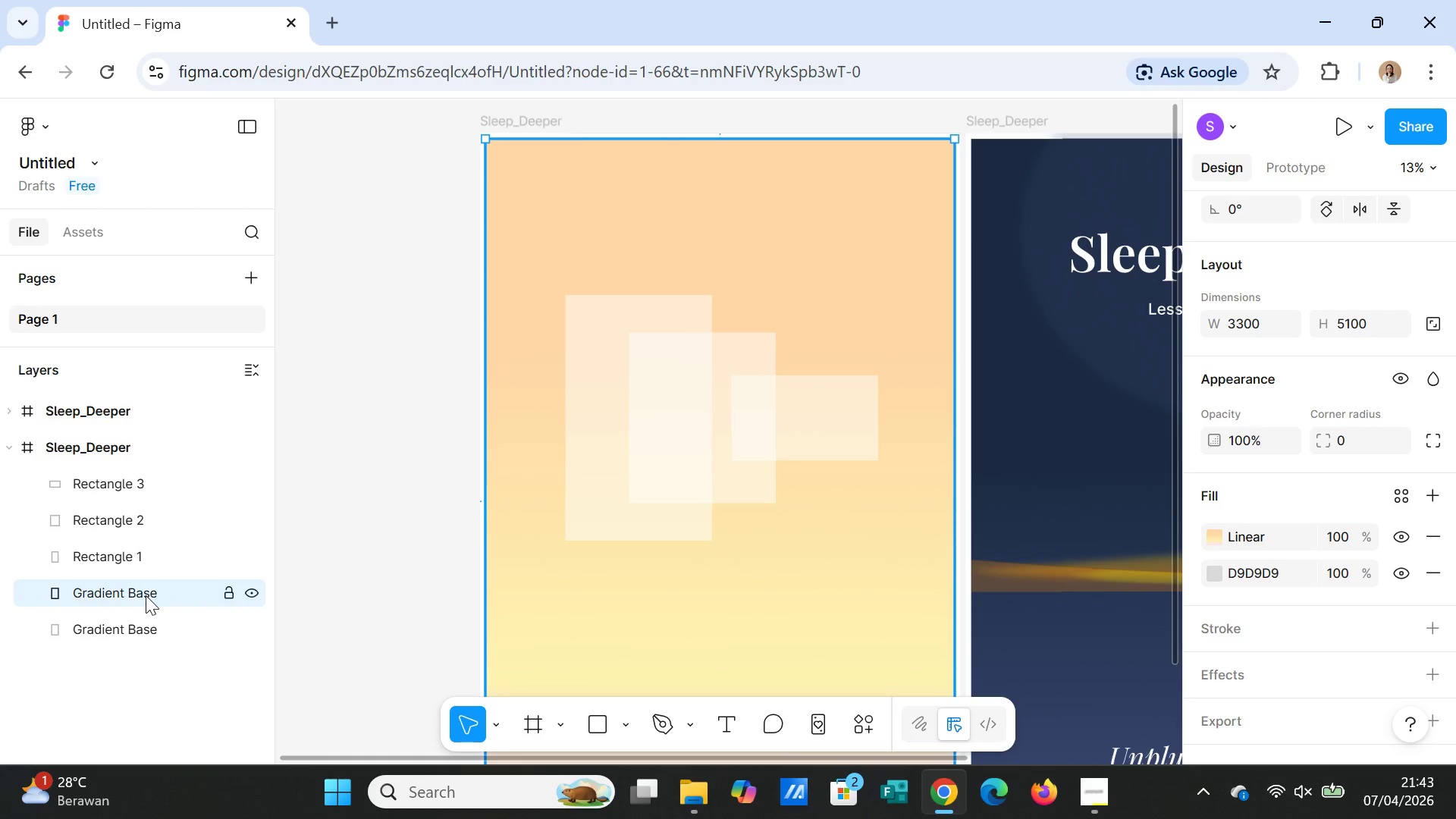 
left_click_drag(start_coordinate=[146, 595], to_coordinate=[136, 476])
 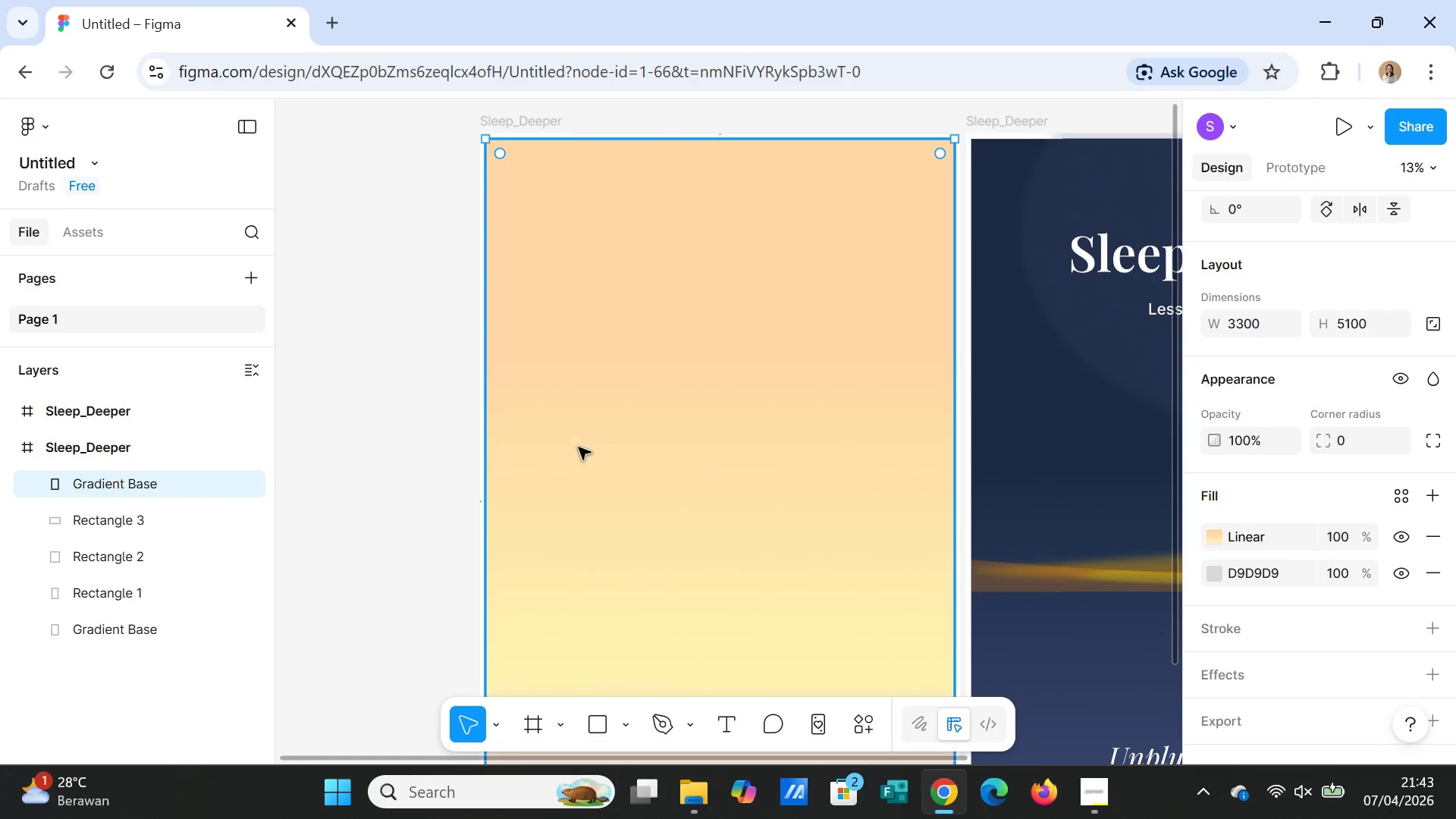 
left_click([625, 438])
 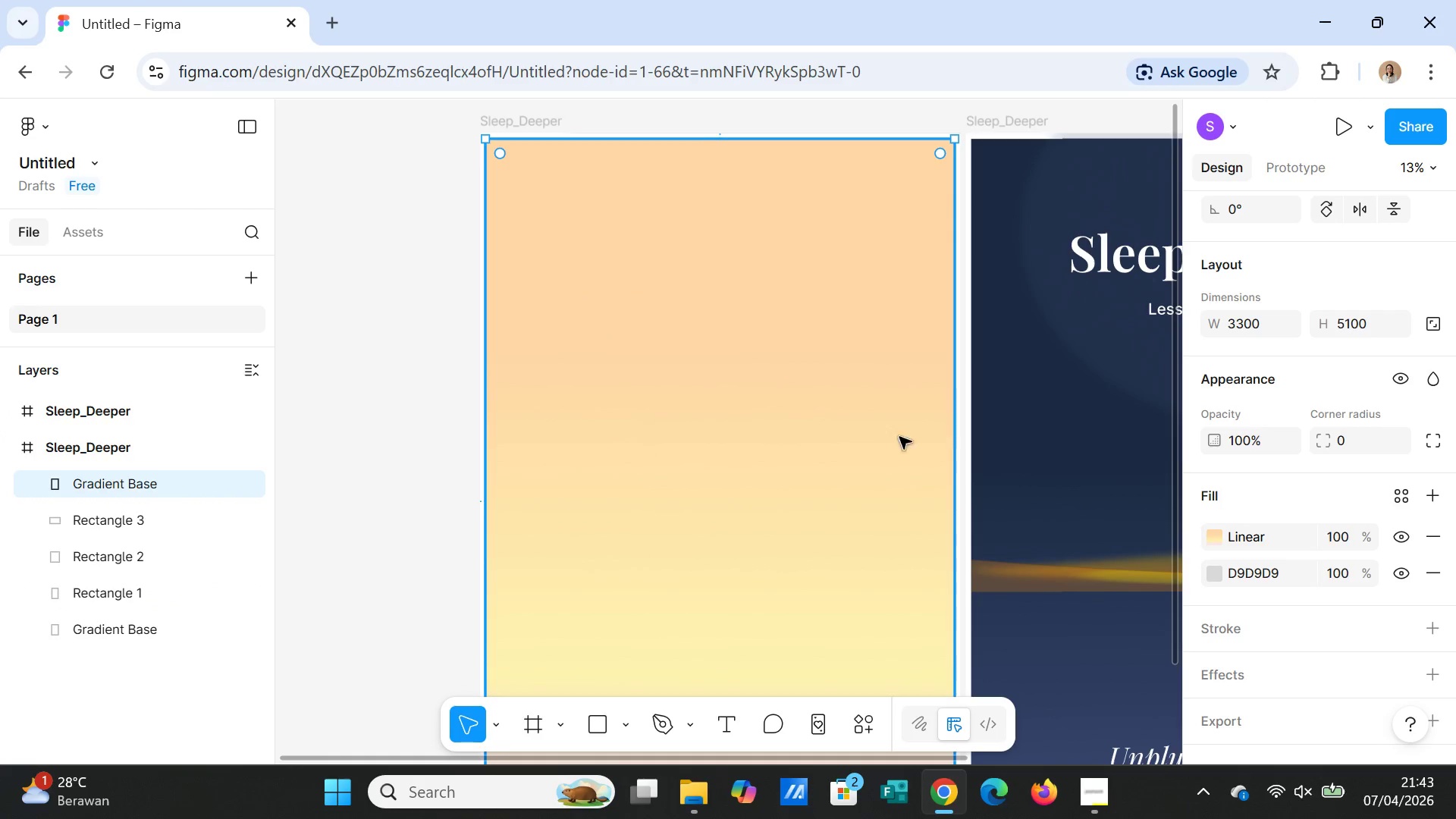 
scroll: coordinate [1340, 626], scroll_direction: down, amount: 5.0
 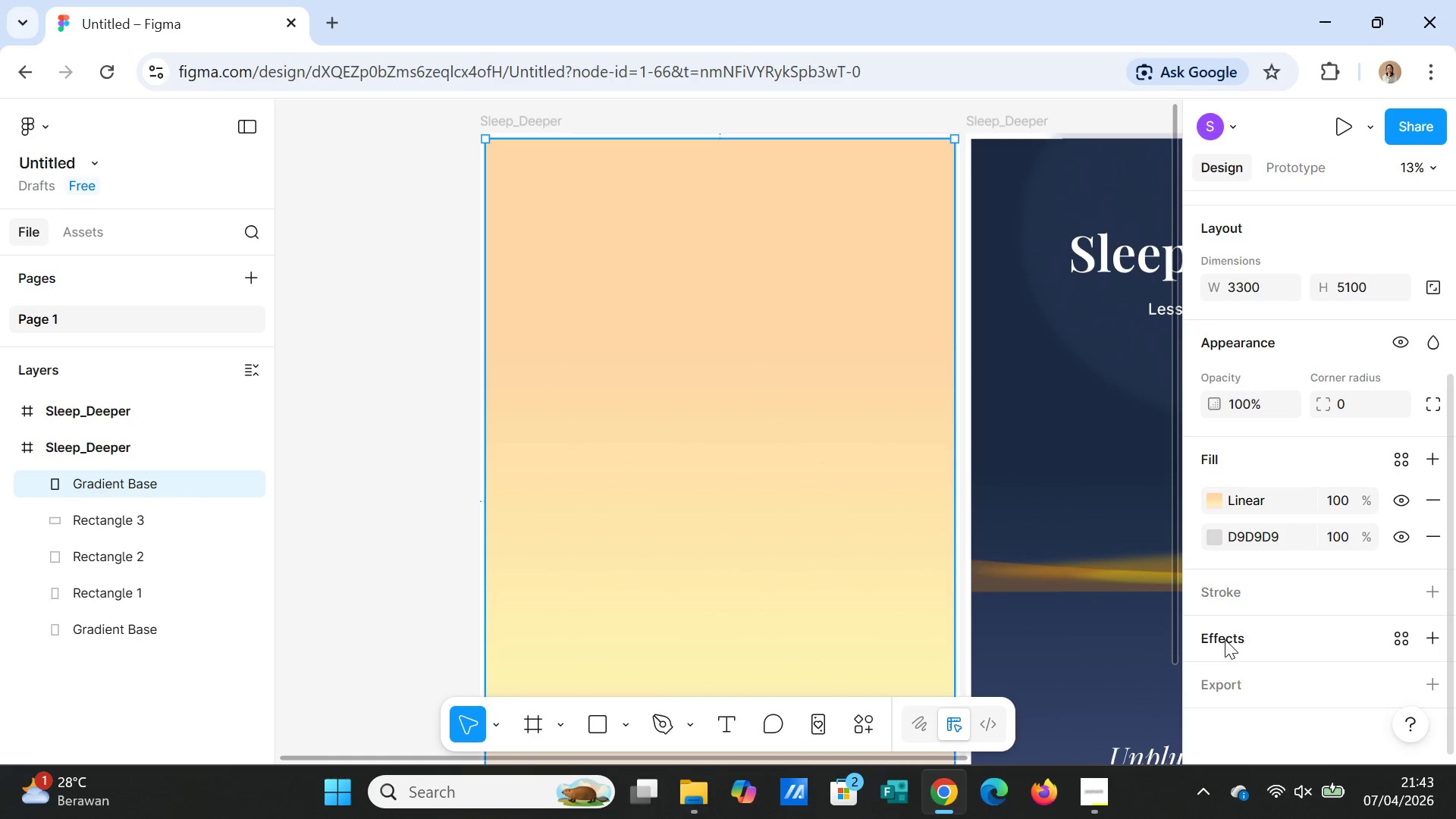 
left_click([1225, 639])
 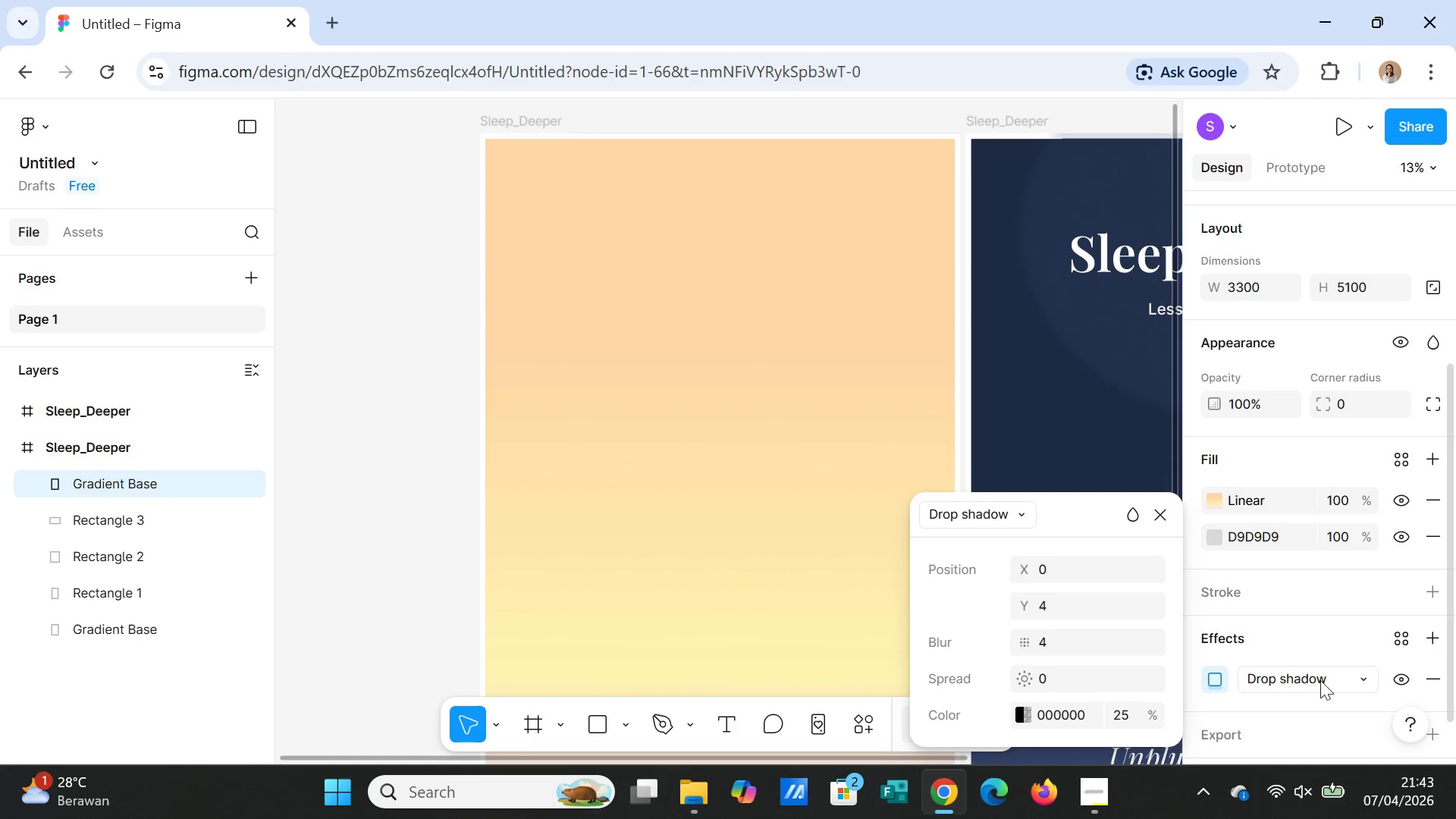 
left_click([1323, 681])
 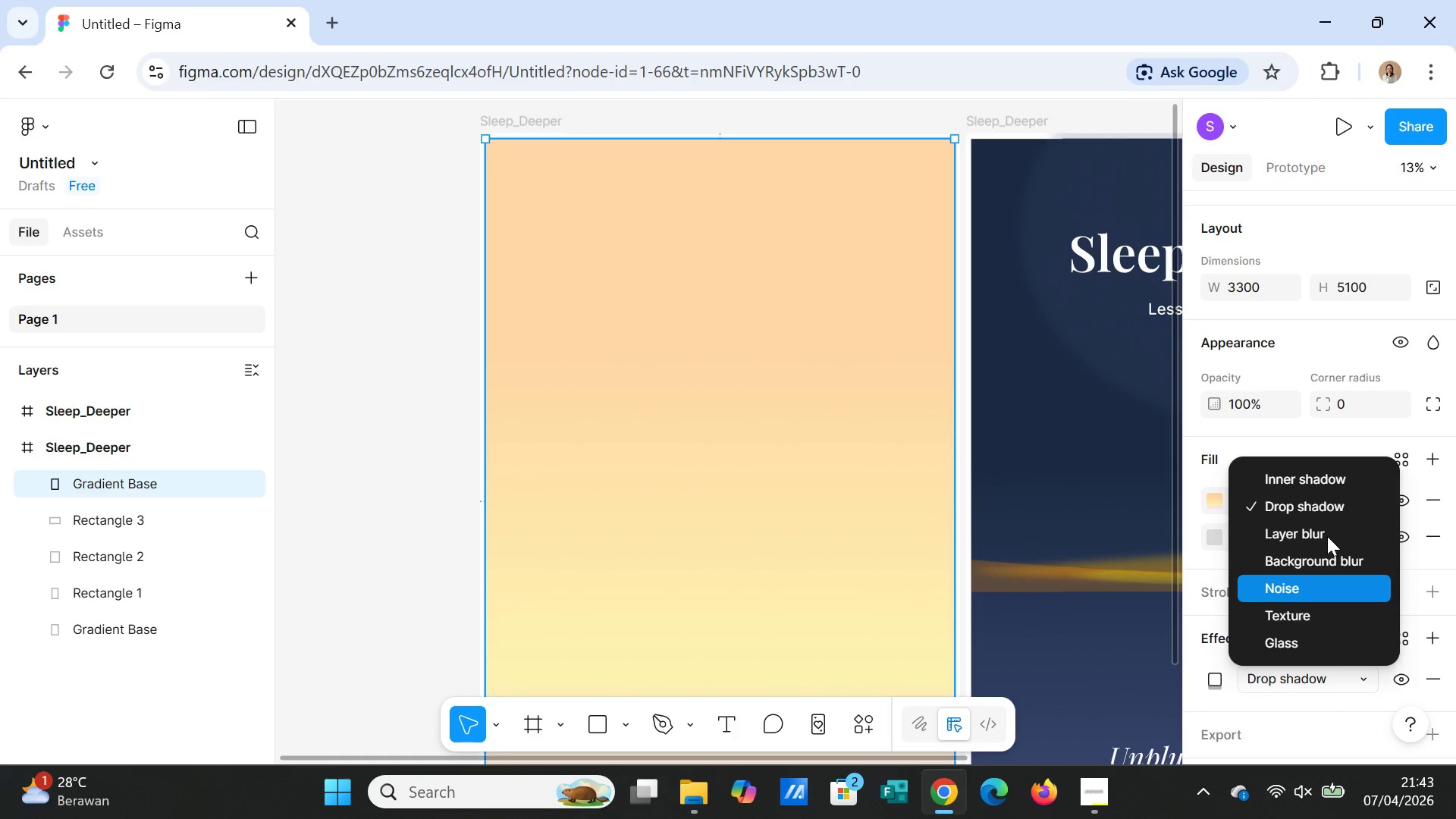 
left_click([1327, 532])
 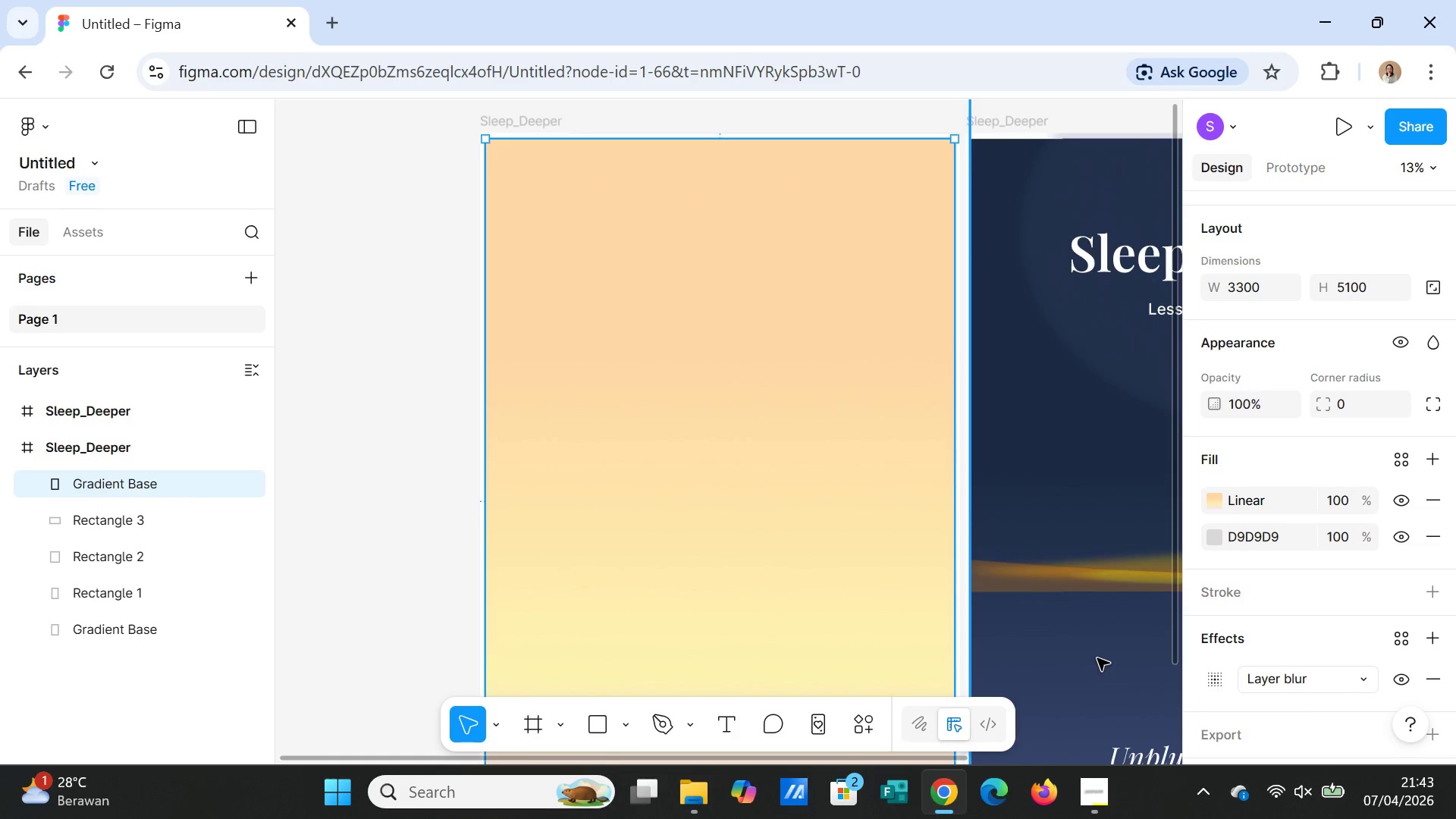 
left_click([1210, 676])
 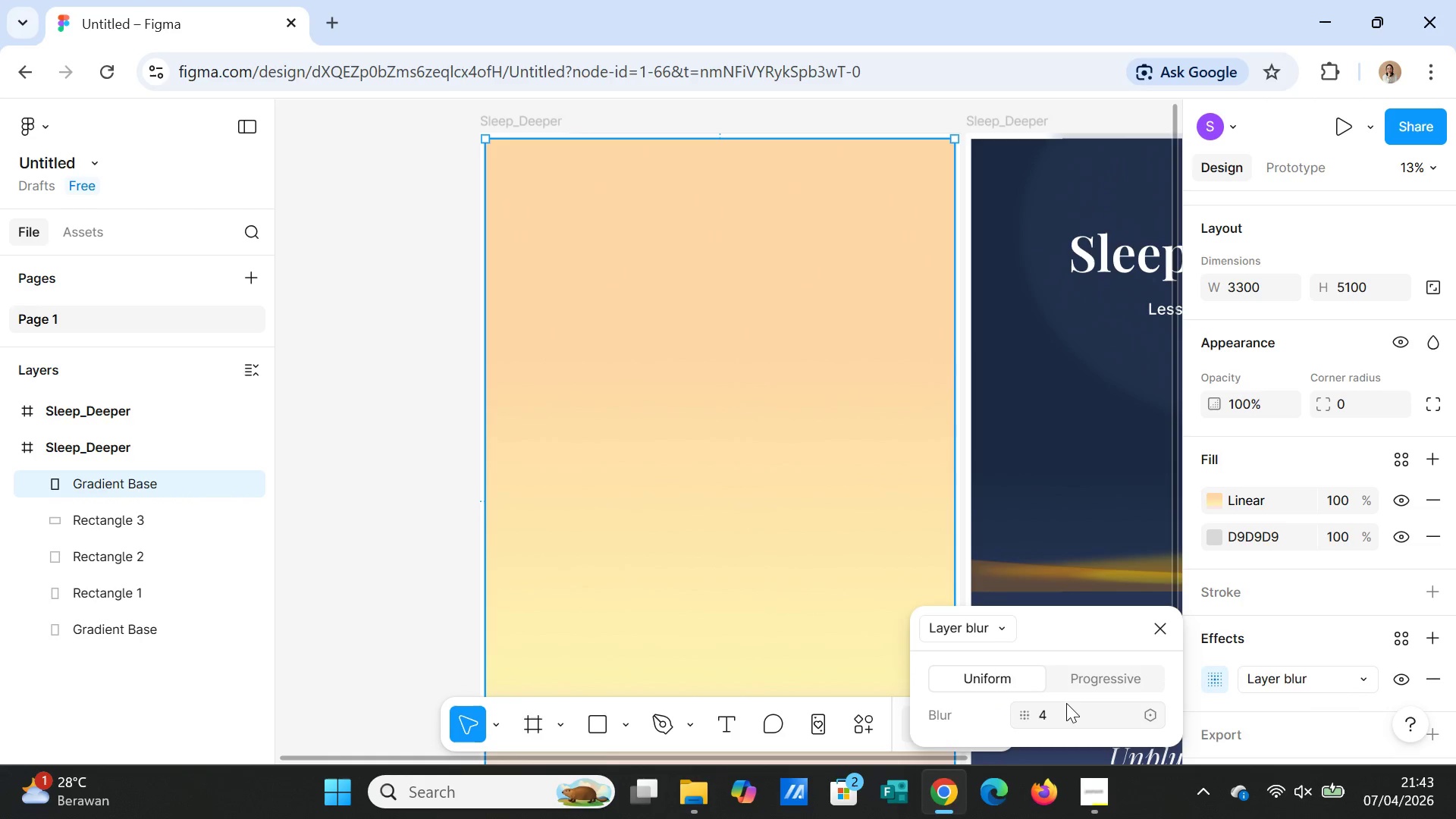 
left_click([1063, 711])
 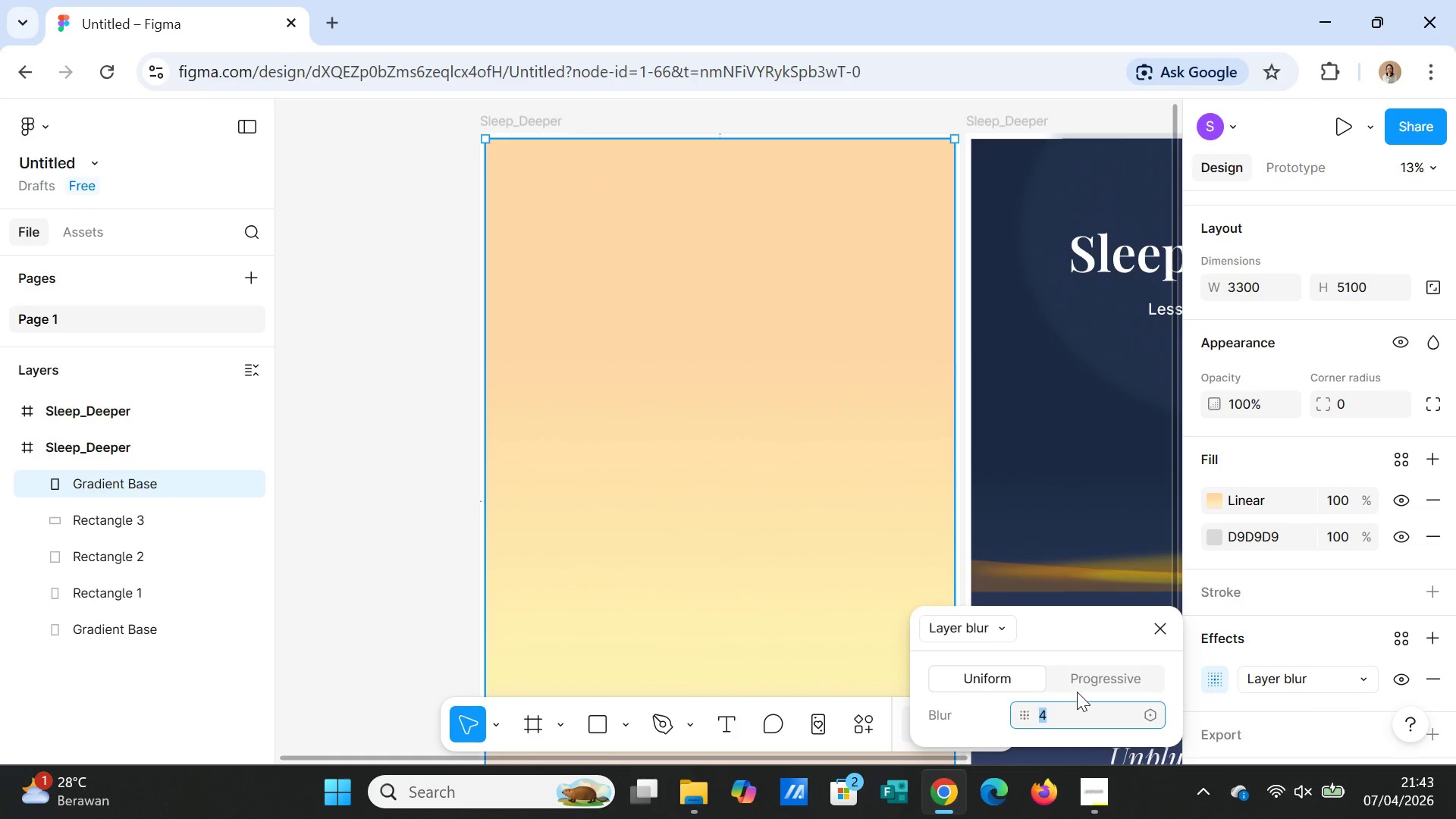 
type(40)
 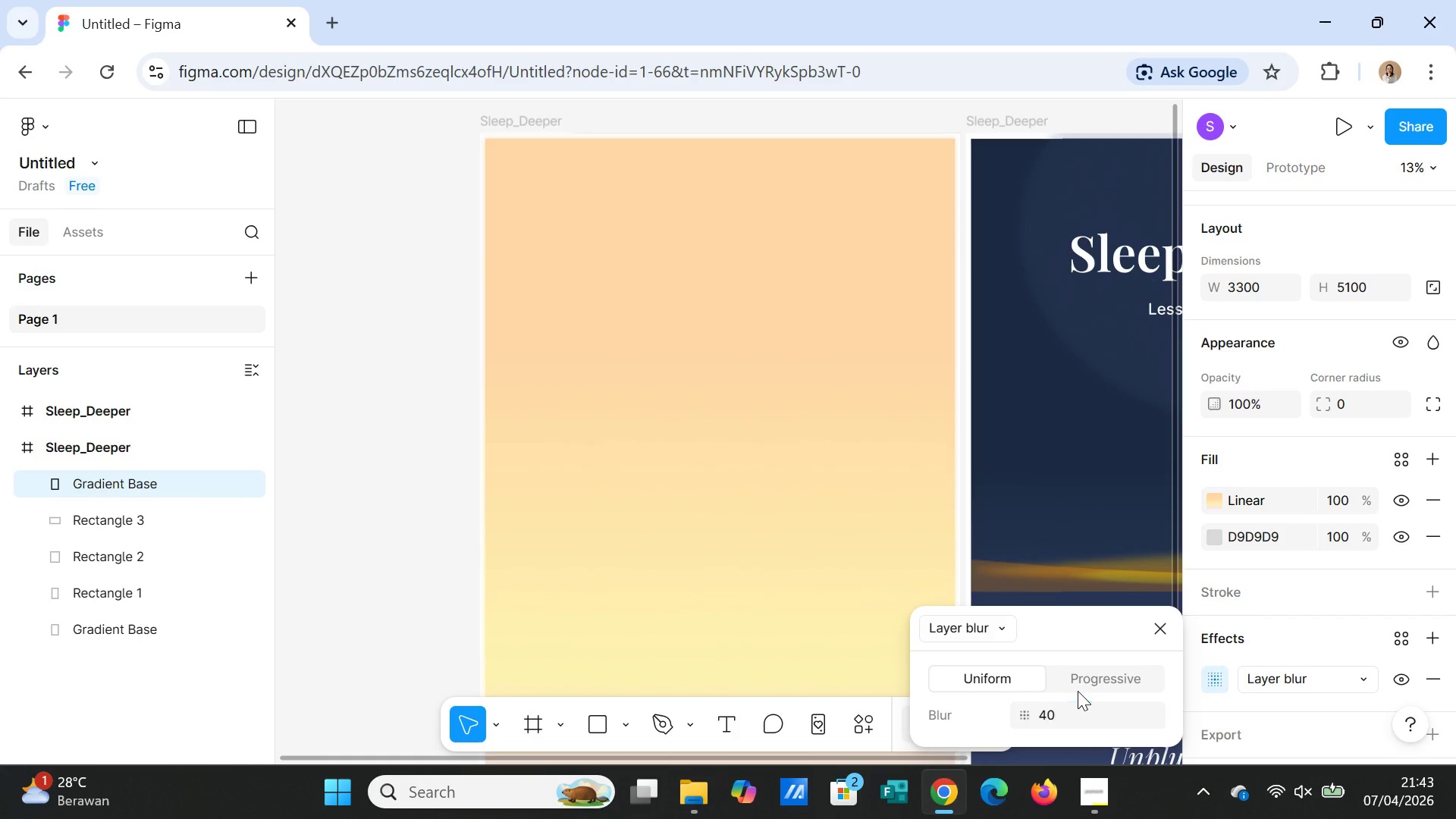 
key(Enter)
 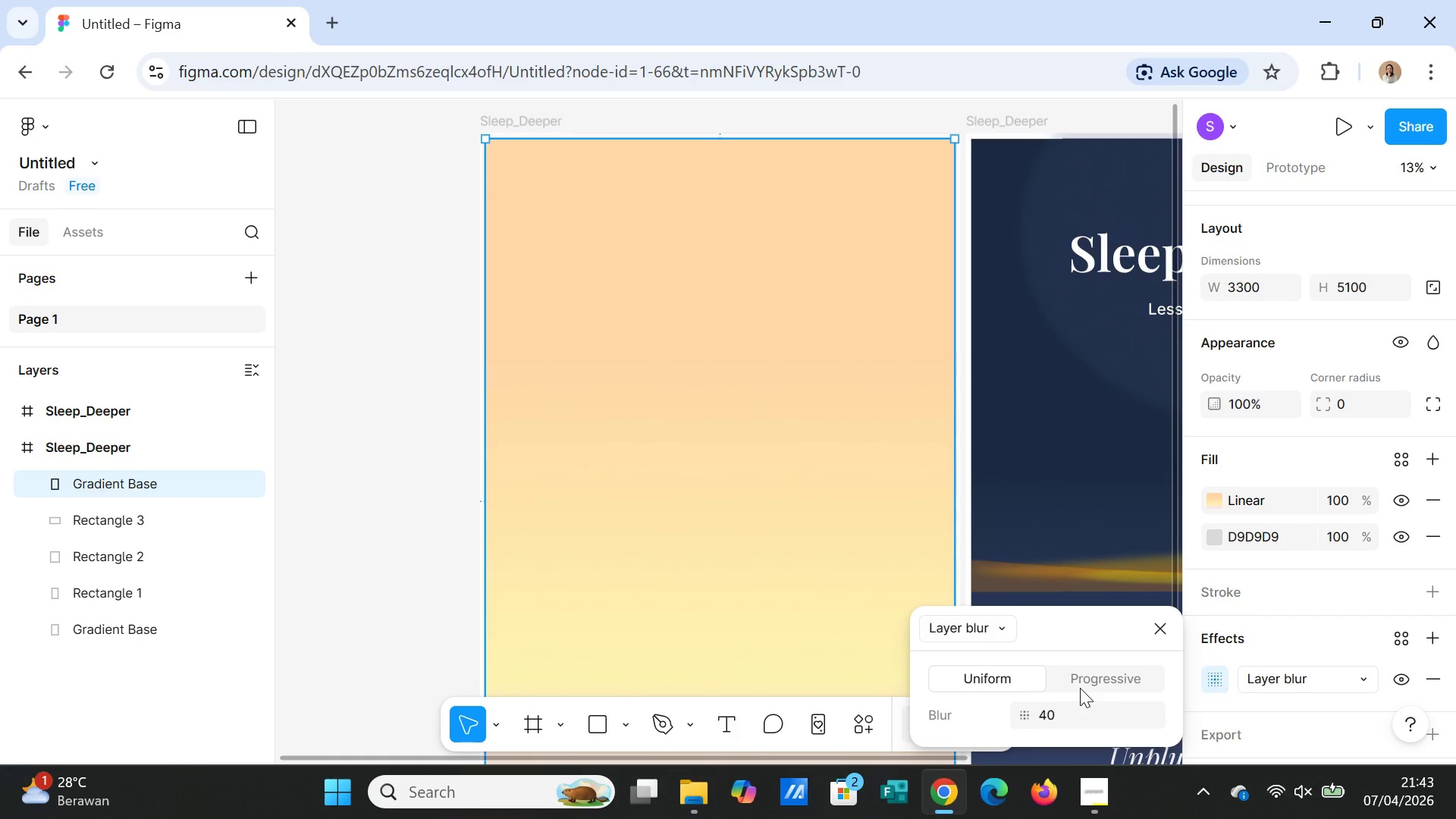 
wait(8.69)
 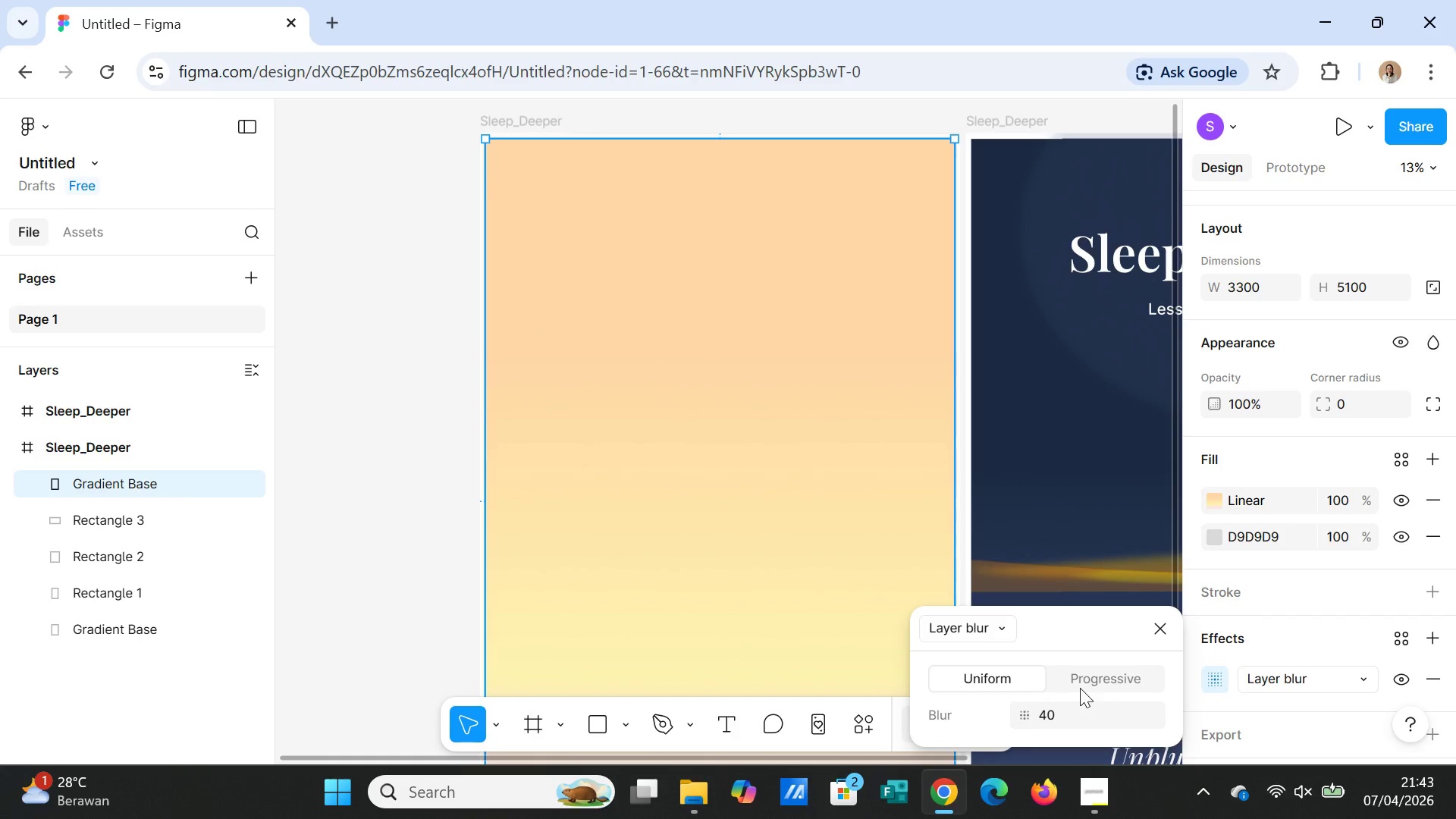 
left_click([780, 447])
 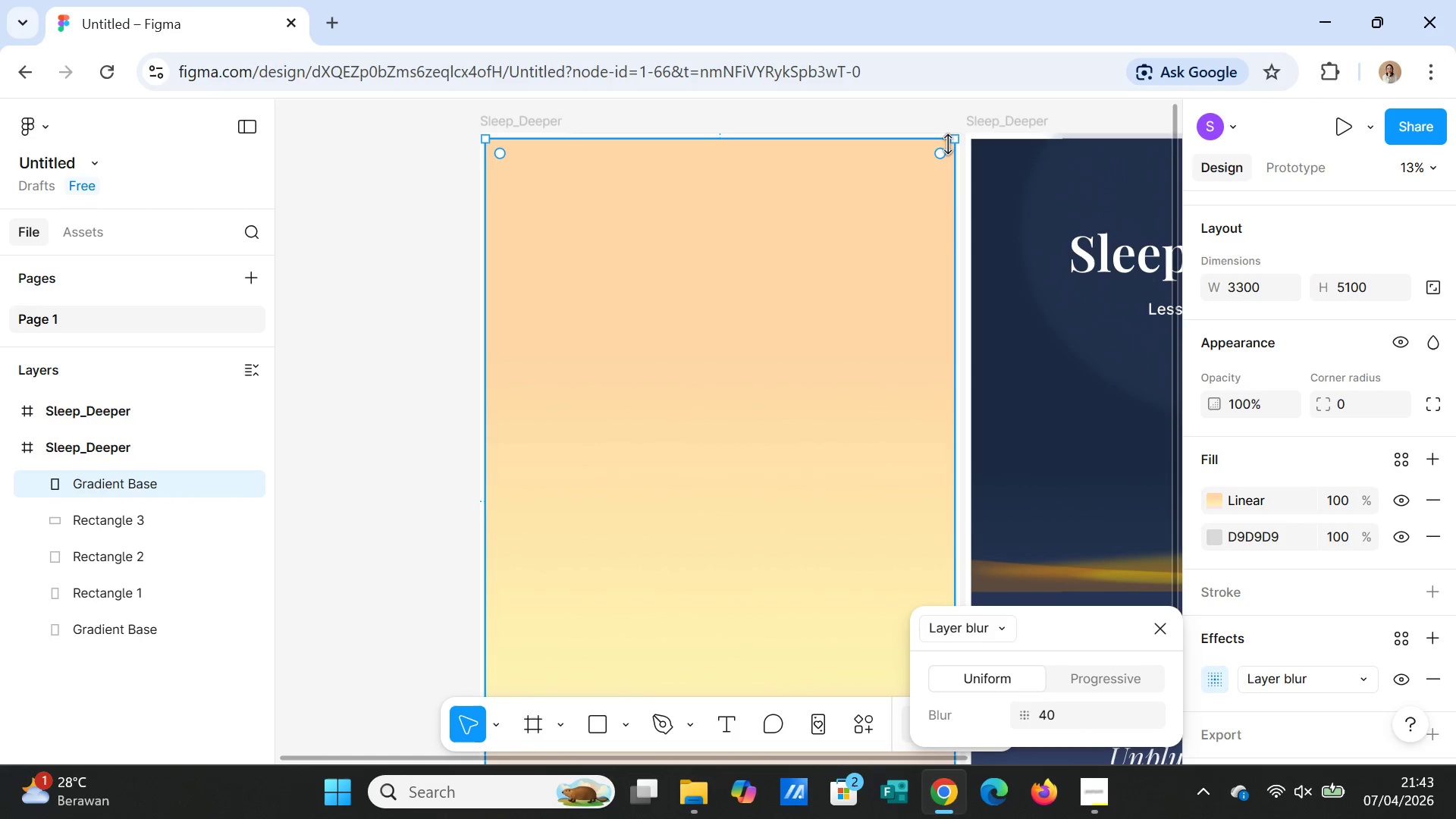 
left_click_drag(start_coordinate=[949, 145], to_coordinate=[756, 491])
 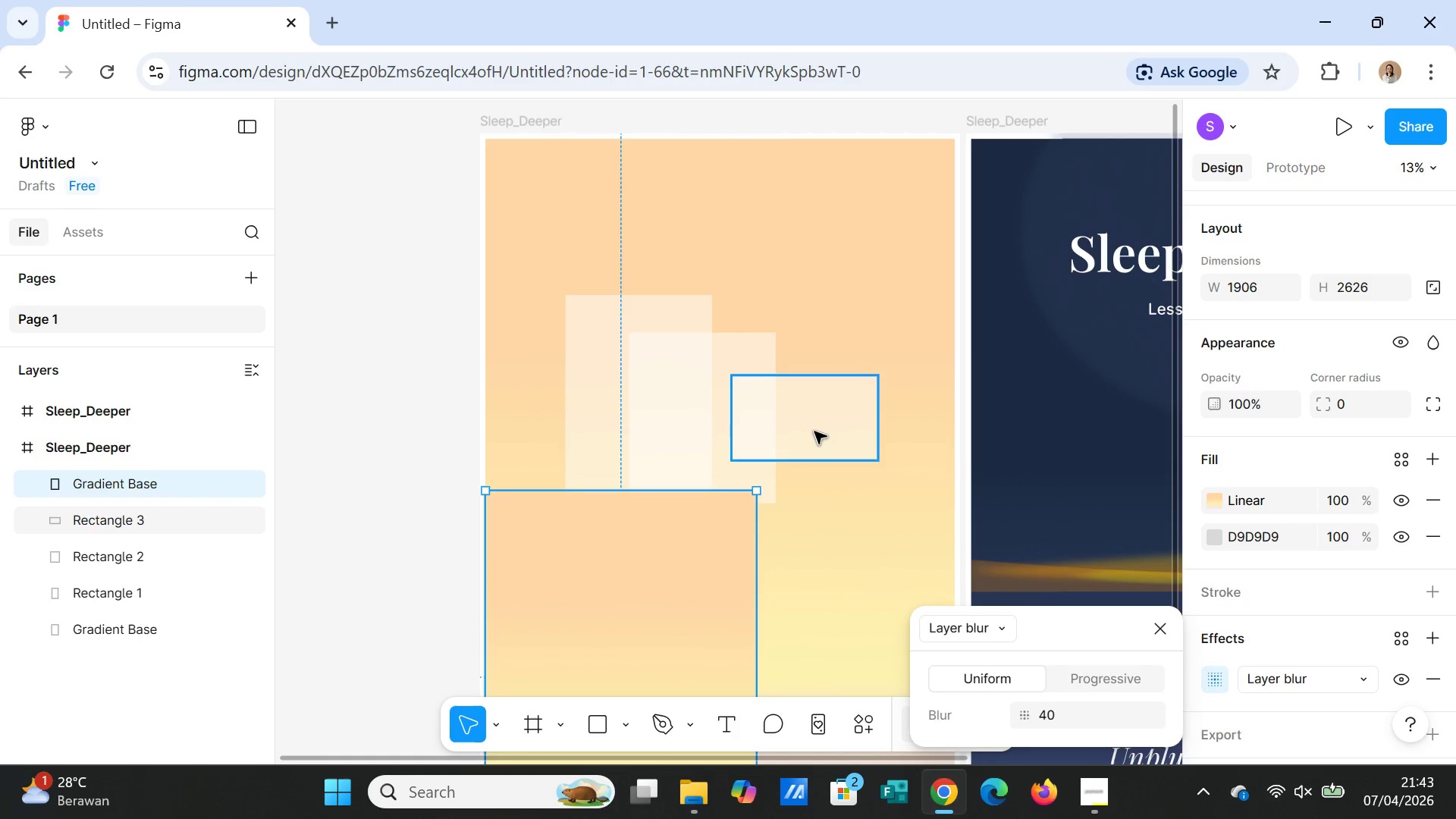 
left_click([814, 431])
 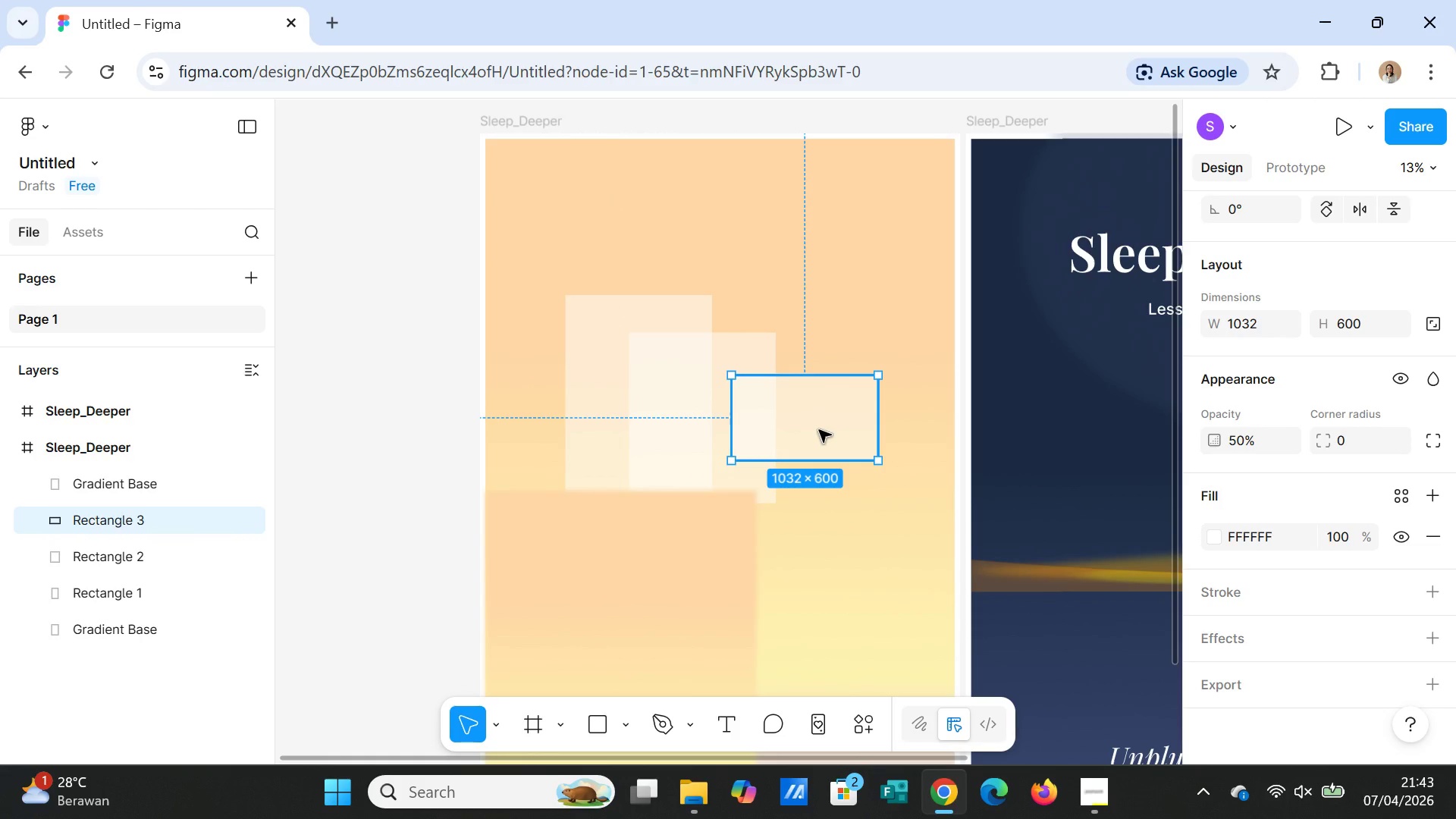 
key(Delete)
 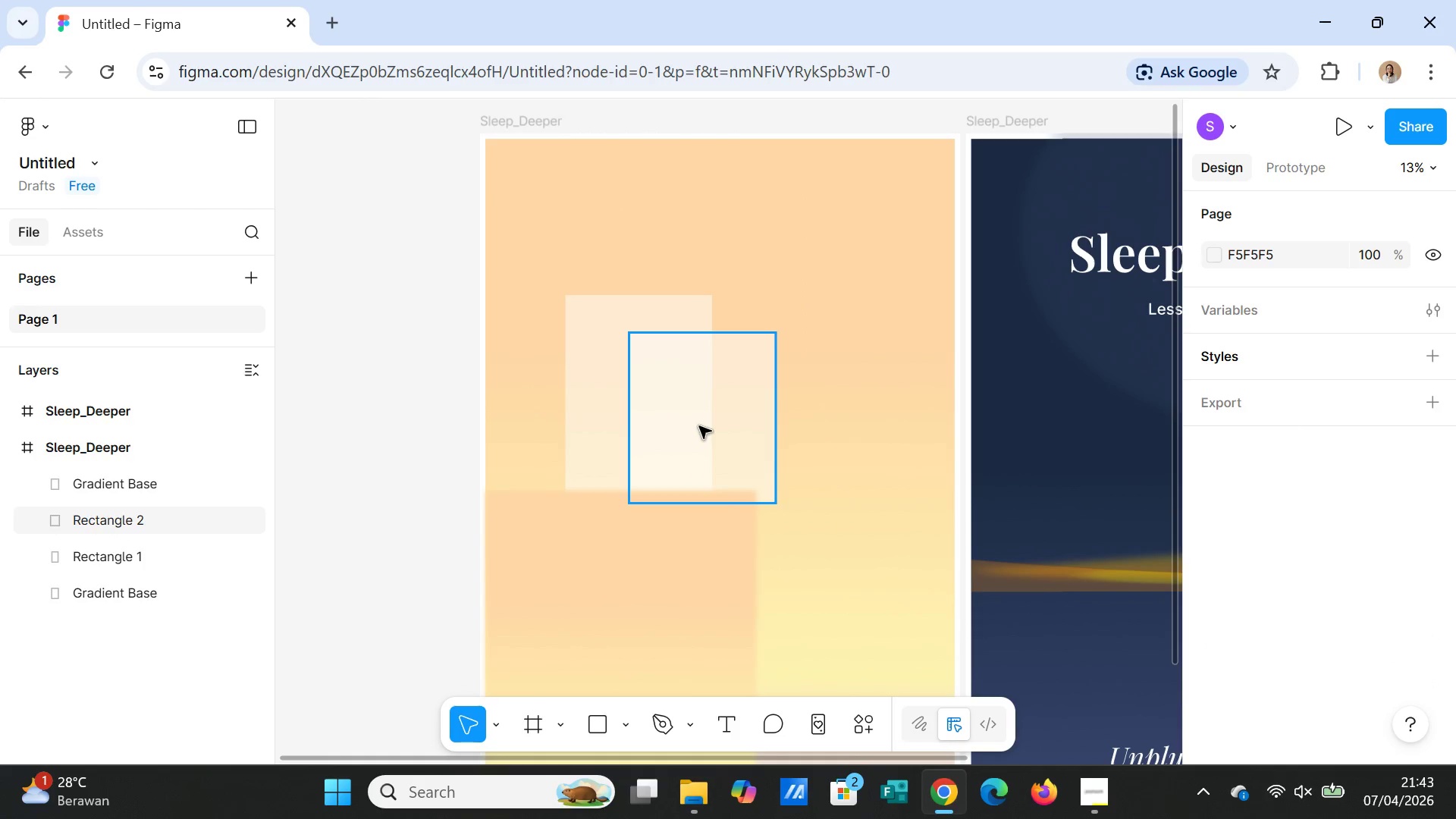 
left_click([699, 426])
 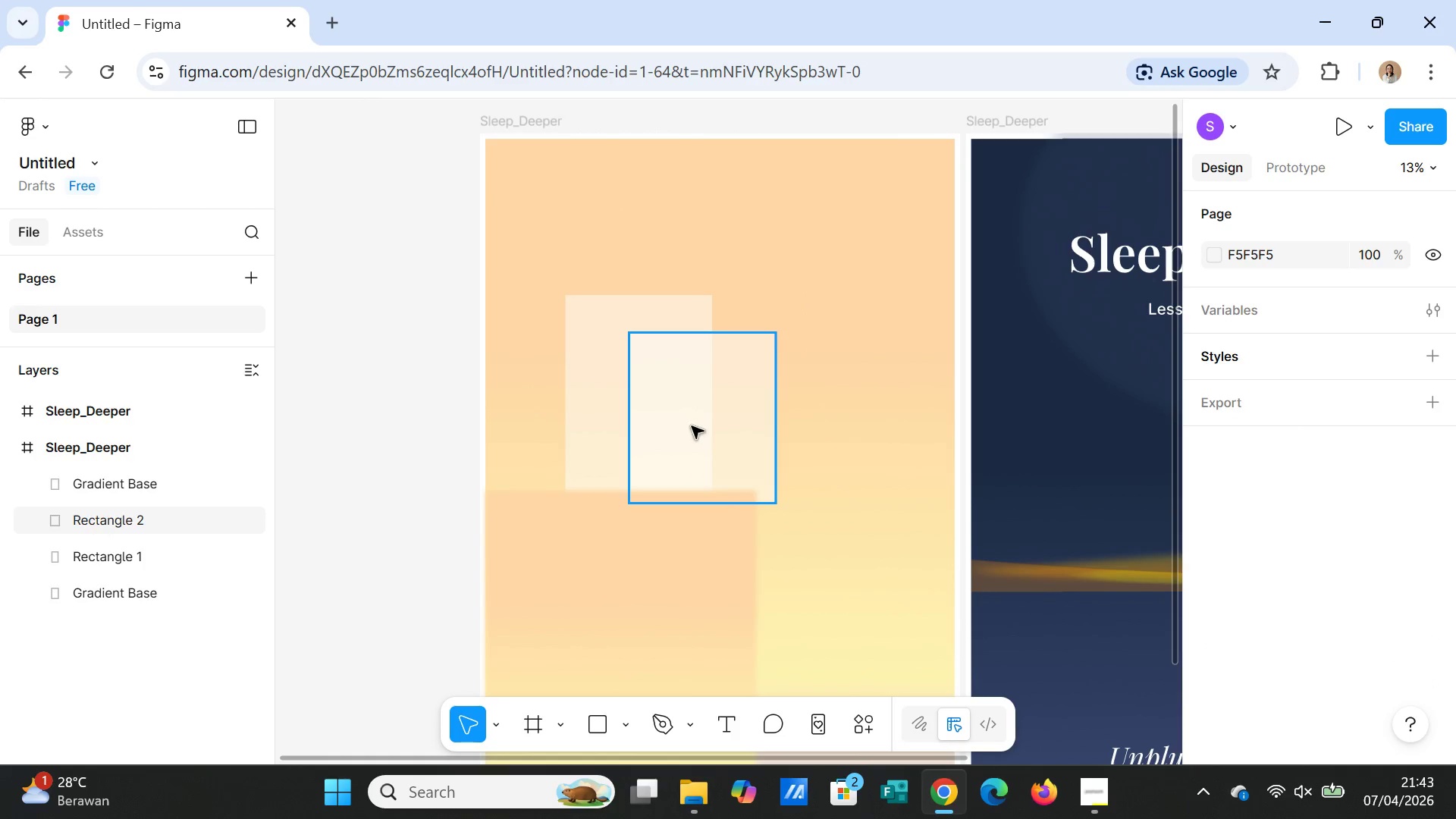 
key(Delete)
 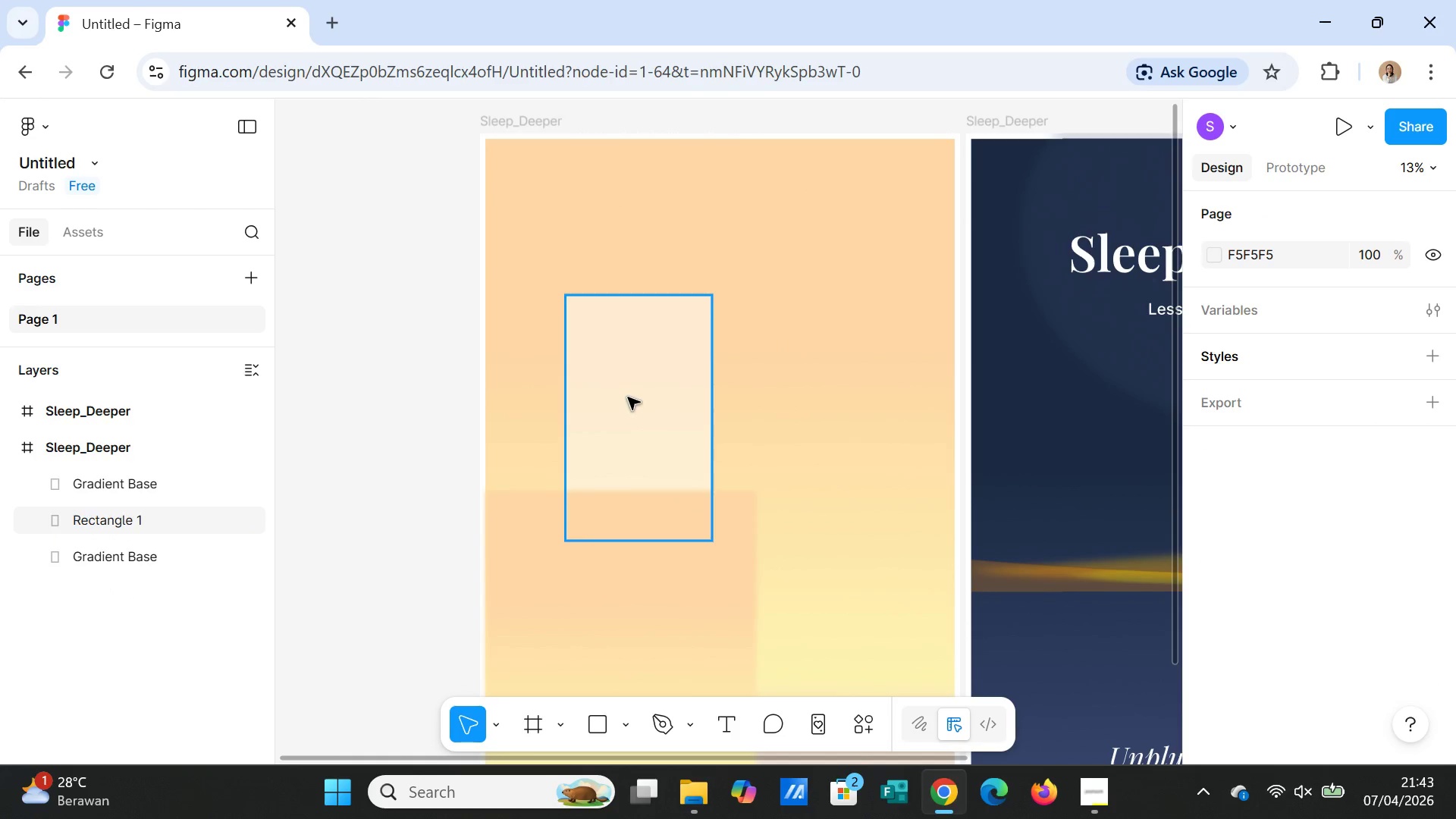 
left_click([627, 397])
 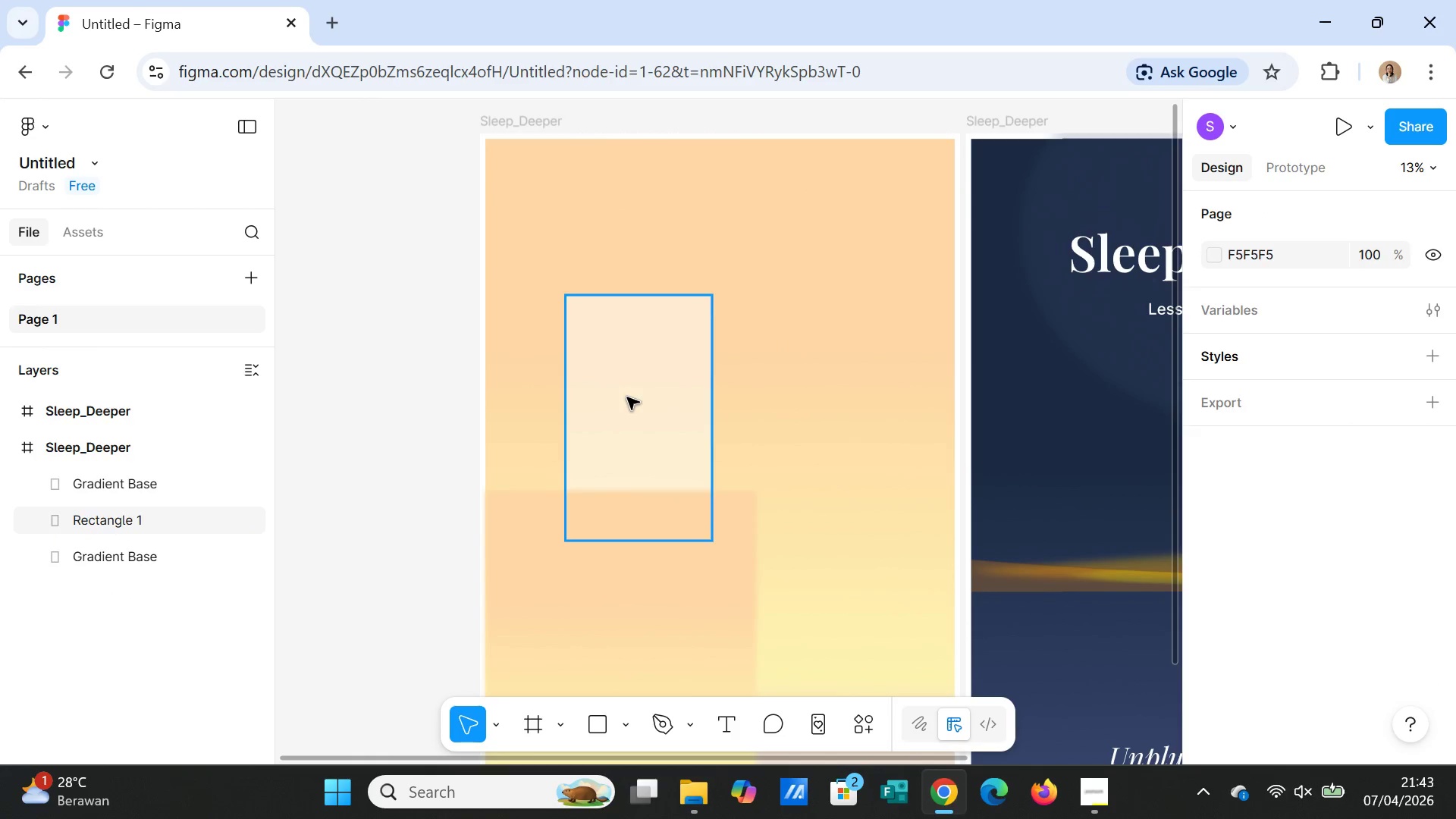 
key(Delete)
 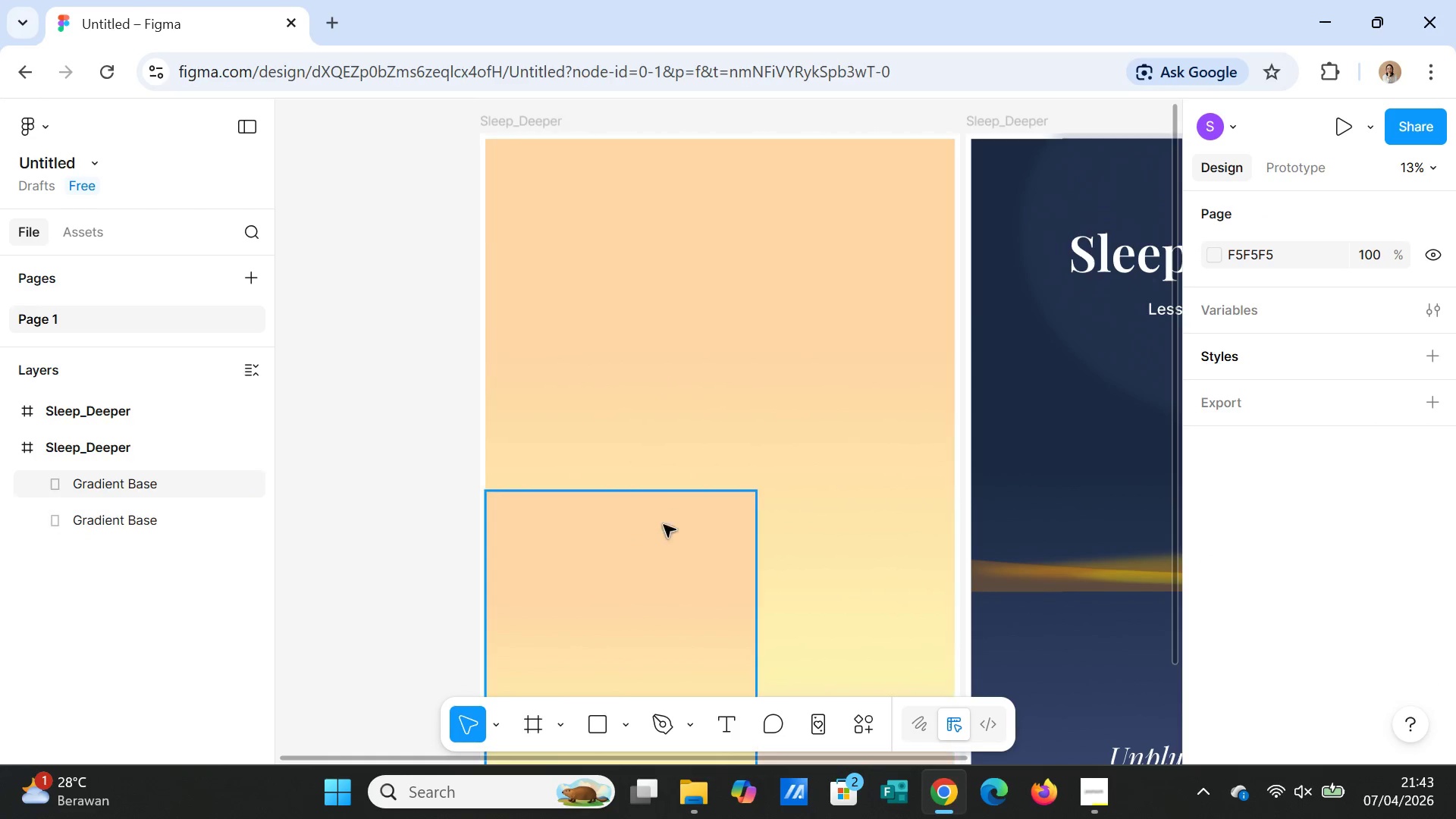 
left_click([660, 536])
 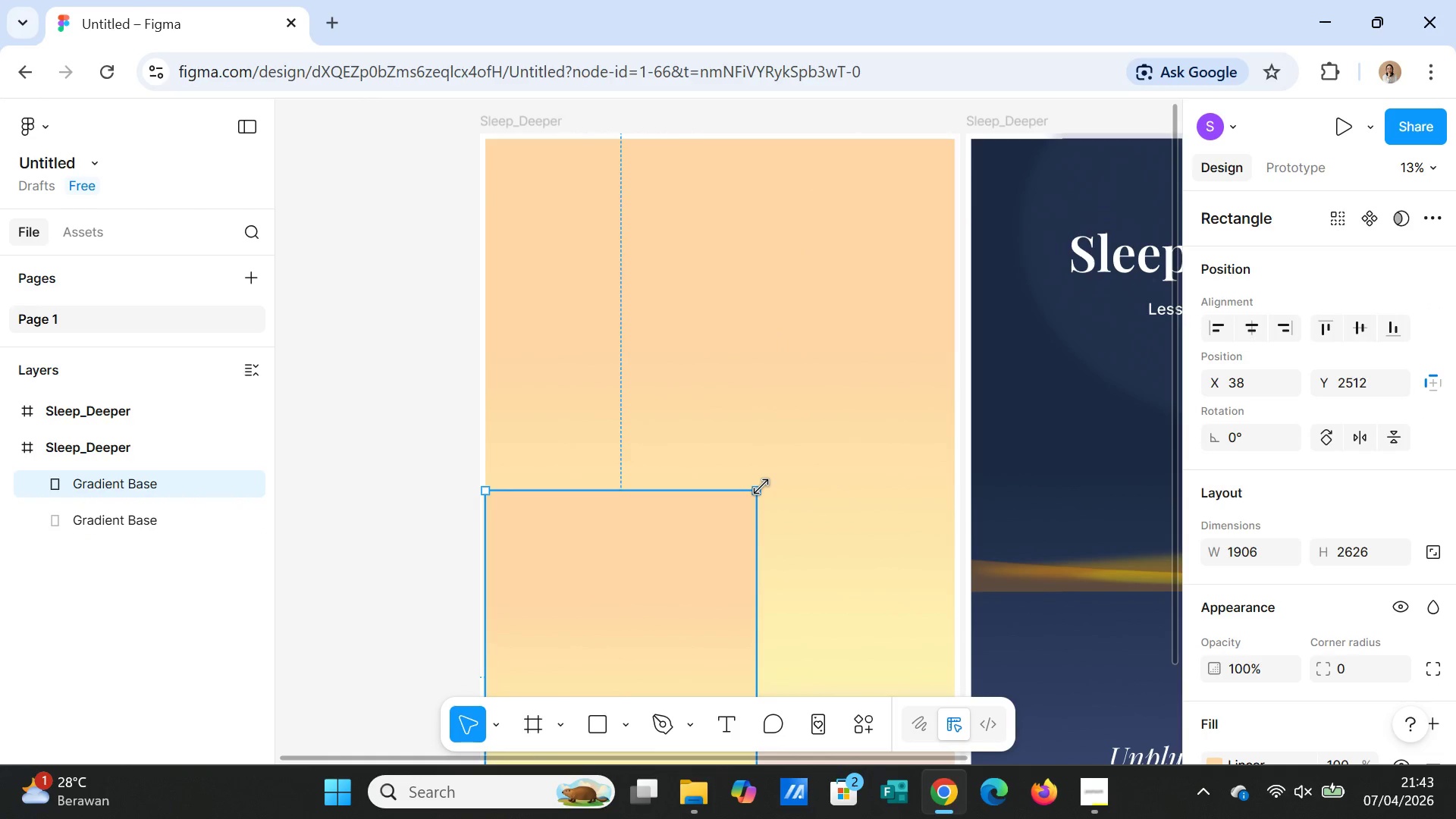 
left_click_drag(start_coordinate=[761, 487], to_coordinate=[949, 143])
 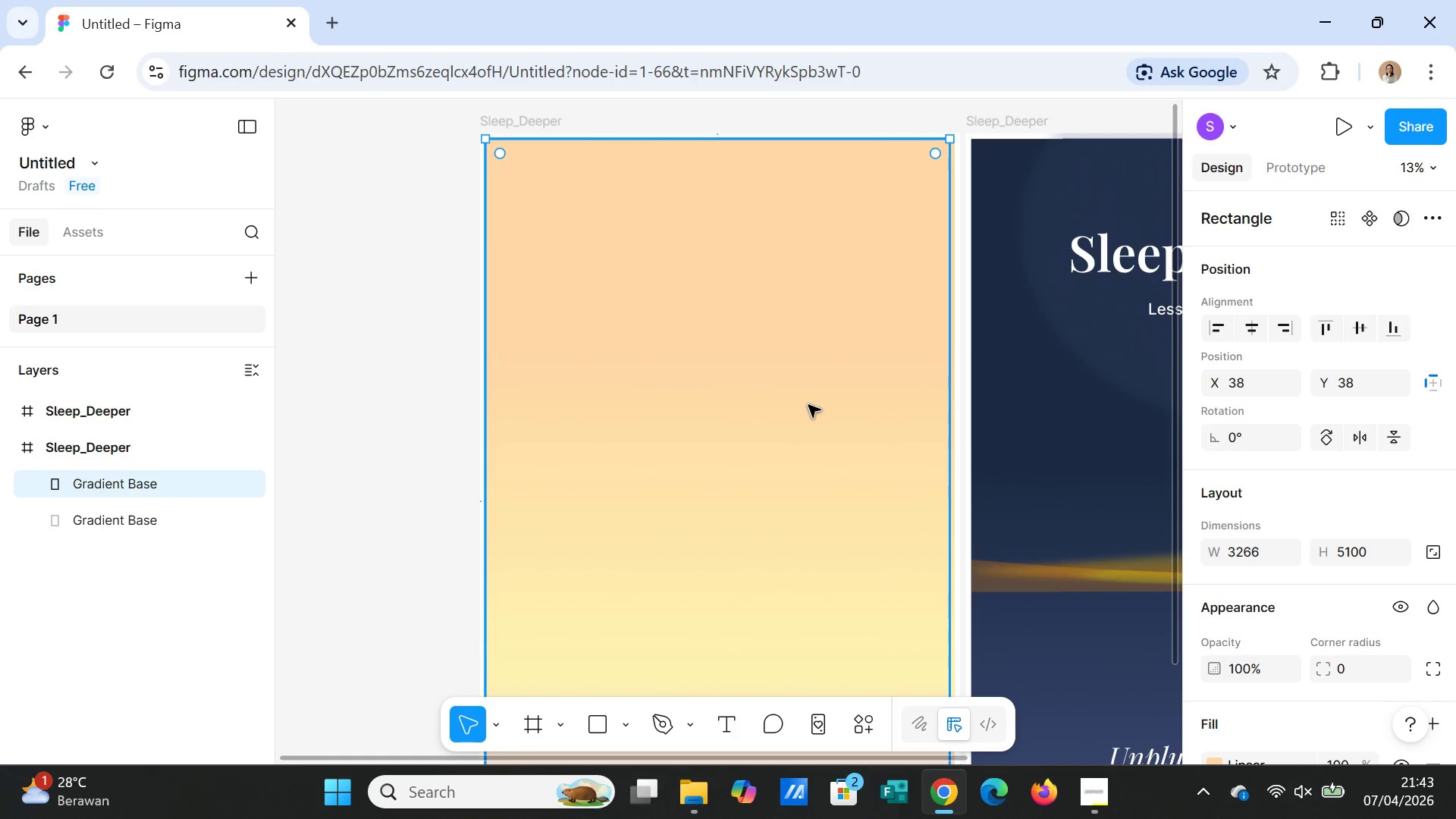 
left_click([808, 405])
 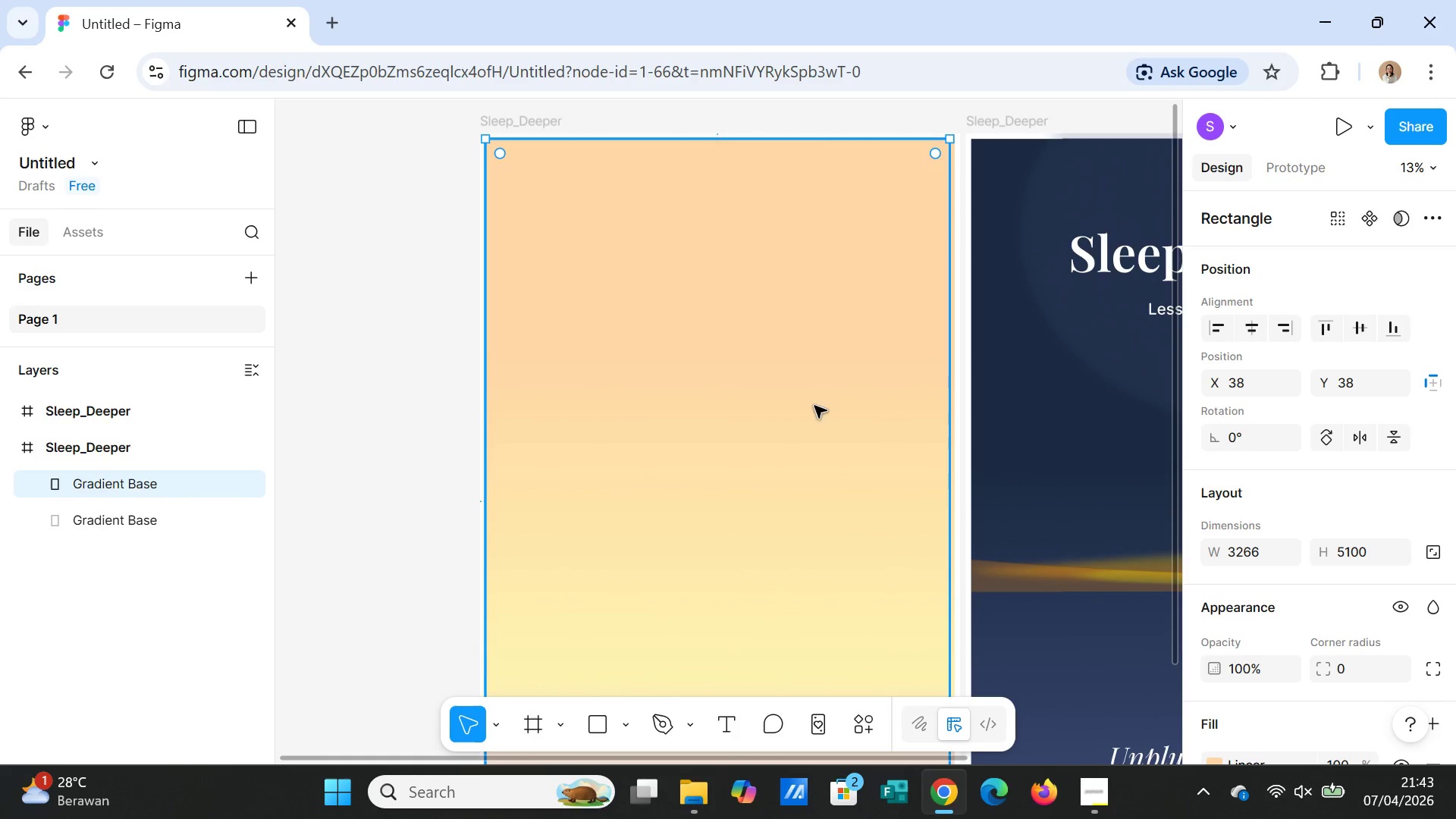 
scroll: coordinate [820, 462], scroll_direction: down, amount: 7.0
 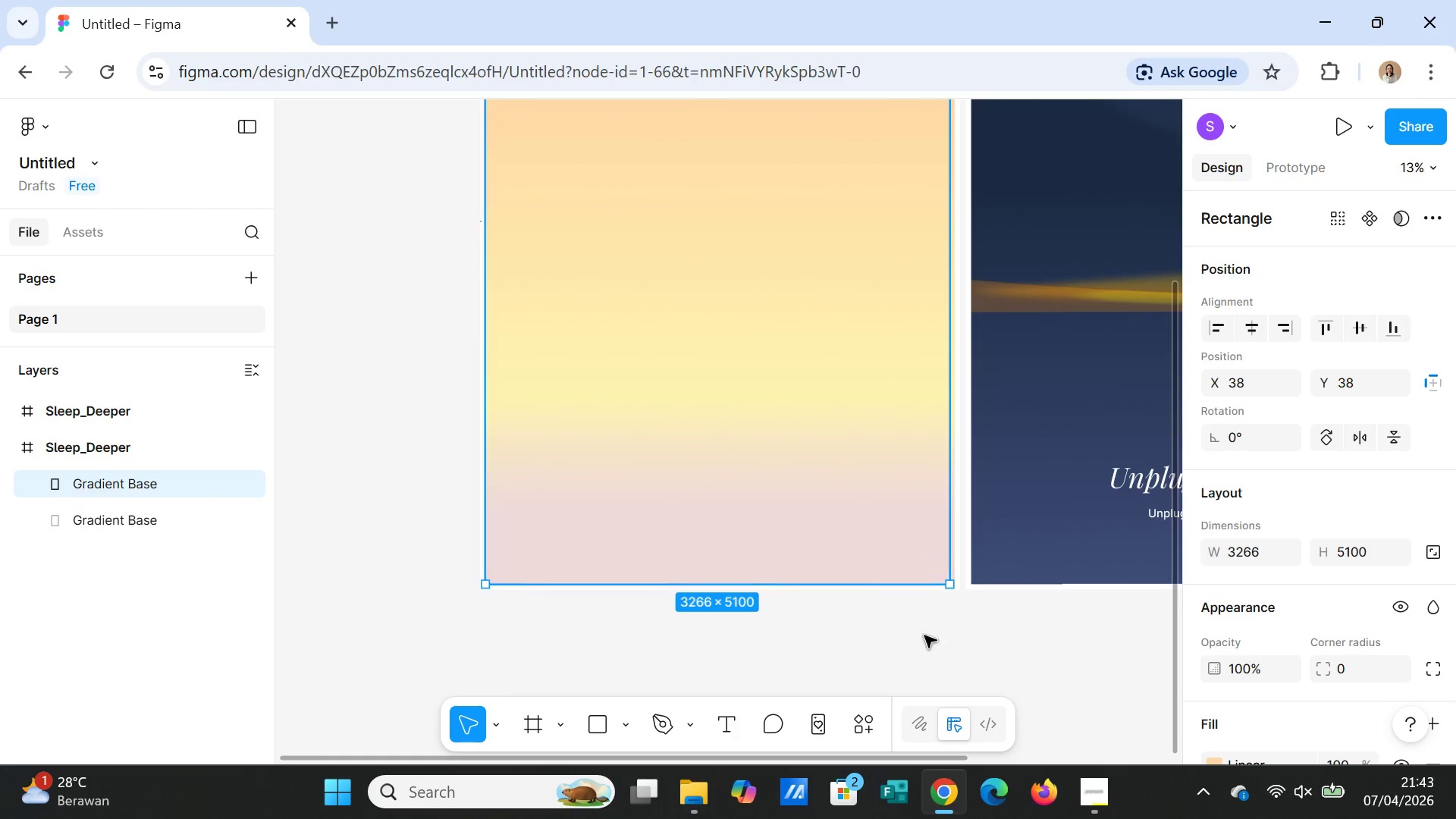 
left_click([924, 667])
 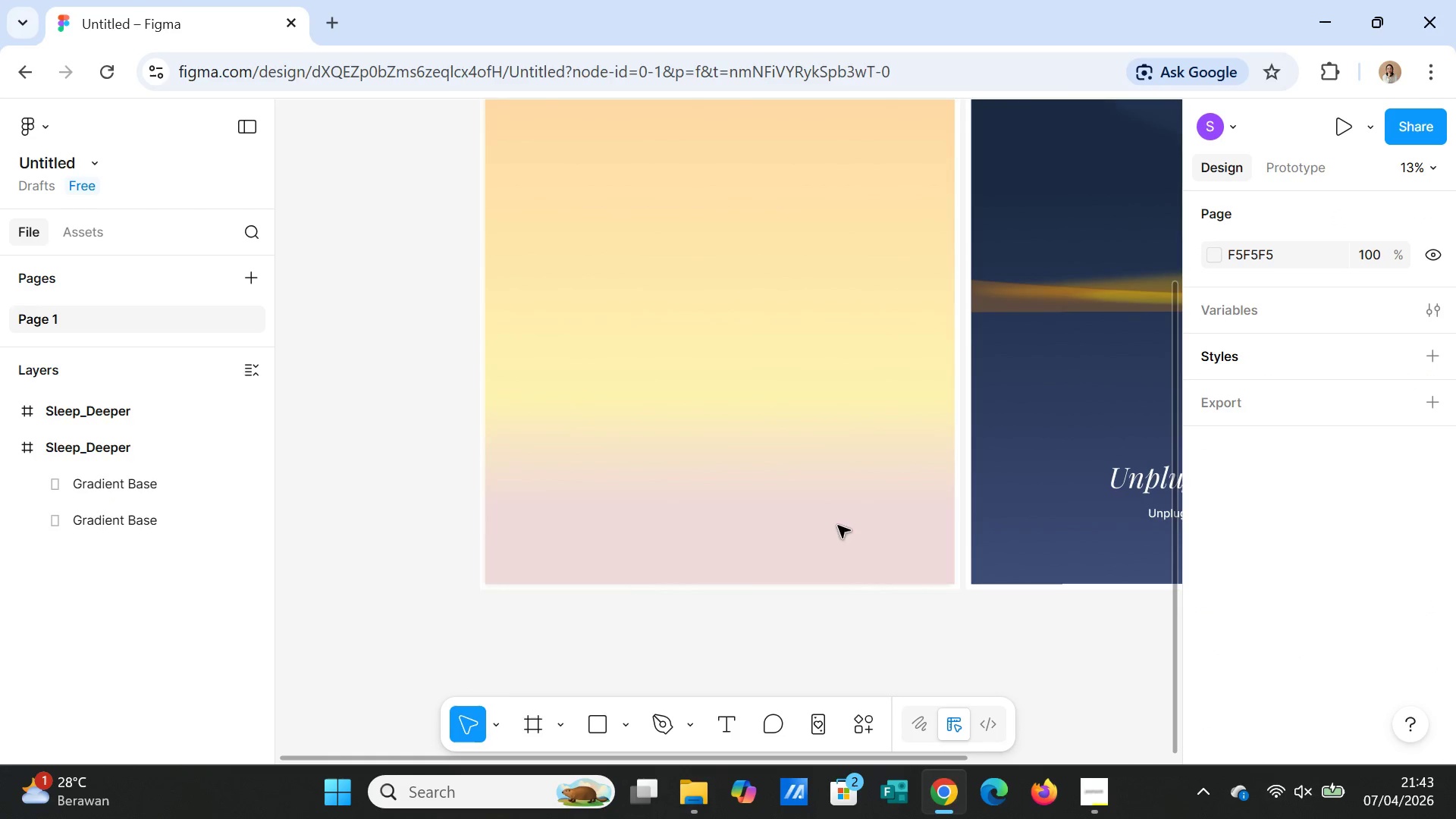 
left_click([825, 436])
 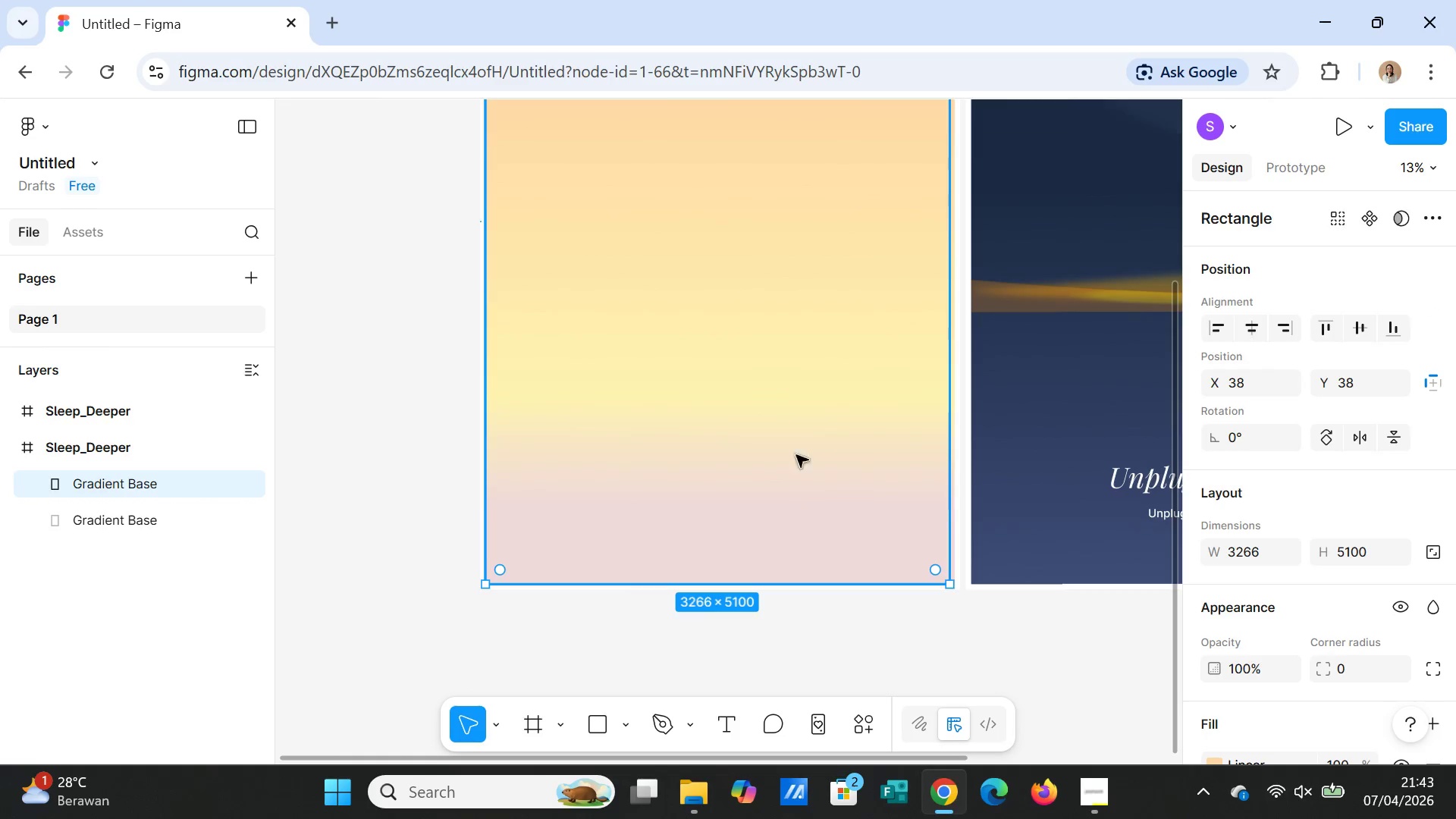 
scroll: coordinate [804, 419], scroll_direction: up, amount: 4.0
 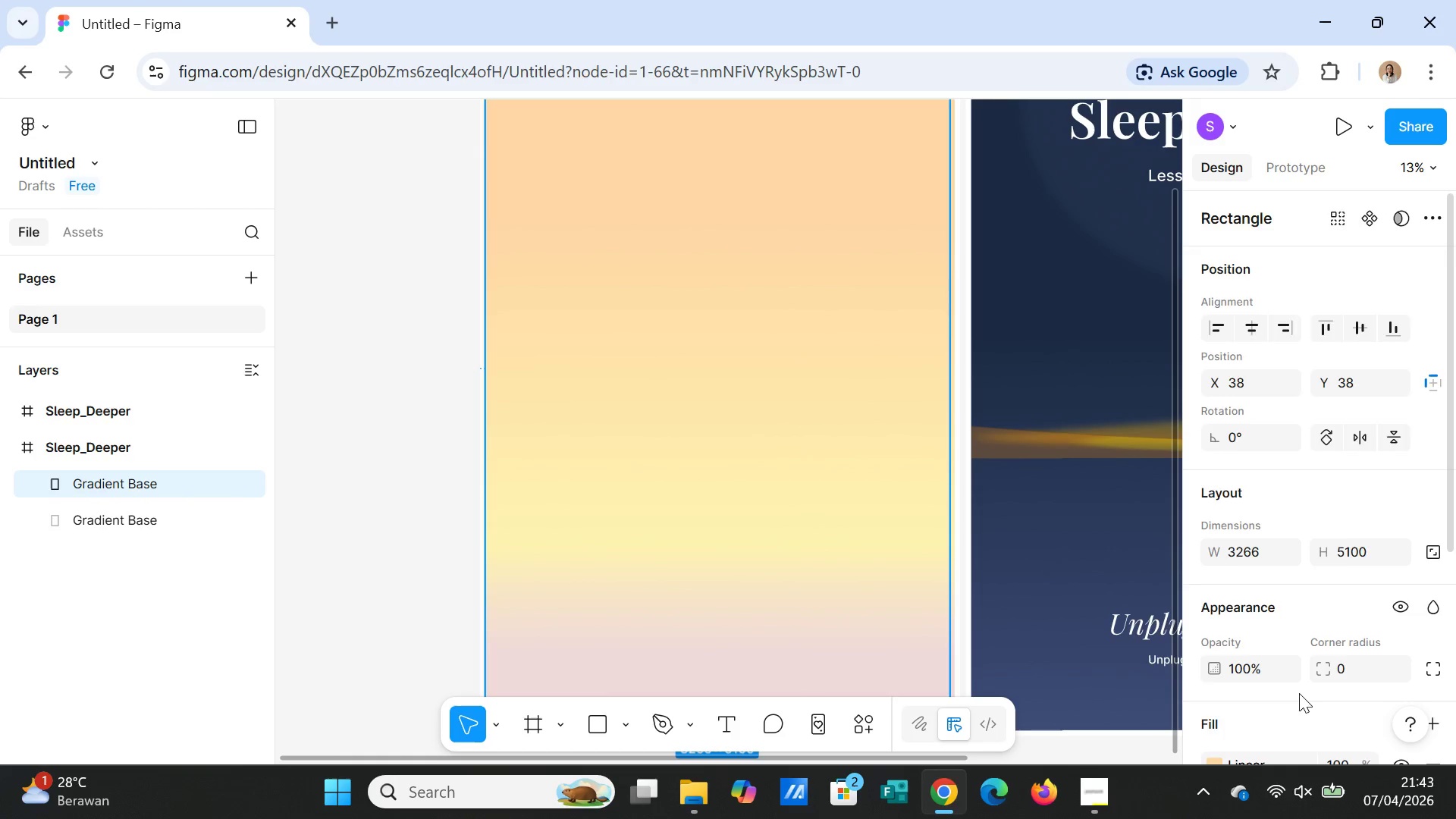 
scroll: coordinate [1267, 673], scroll_direction: down, amount: 4.0
 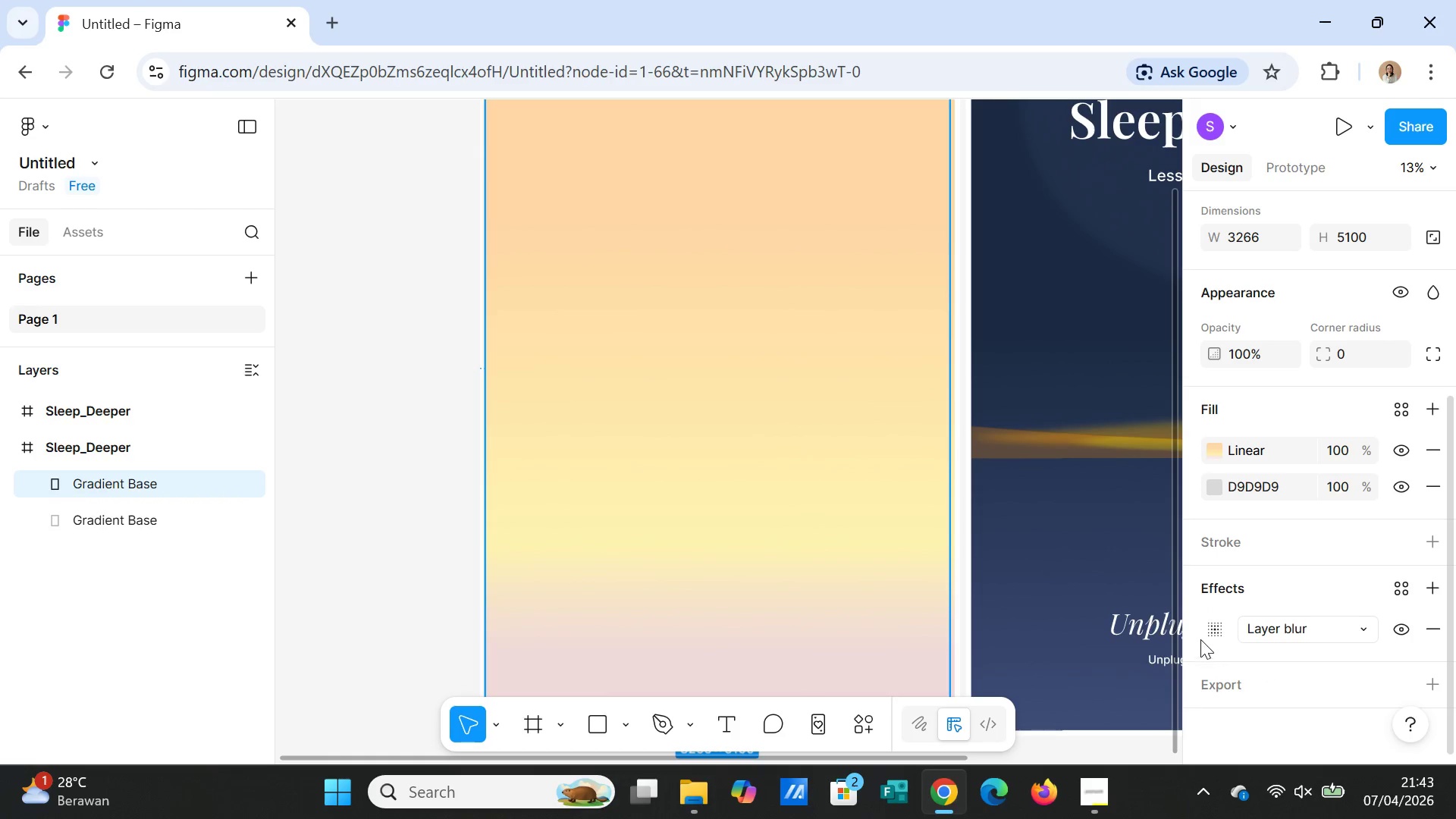 
left_click([1216, 628])
 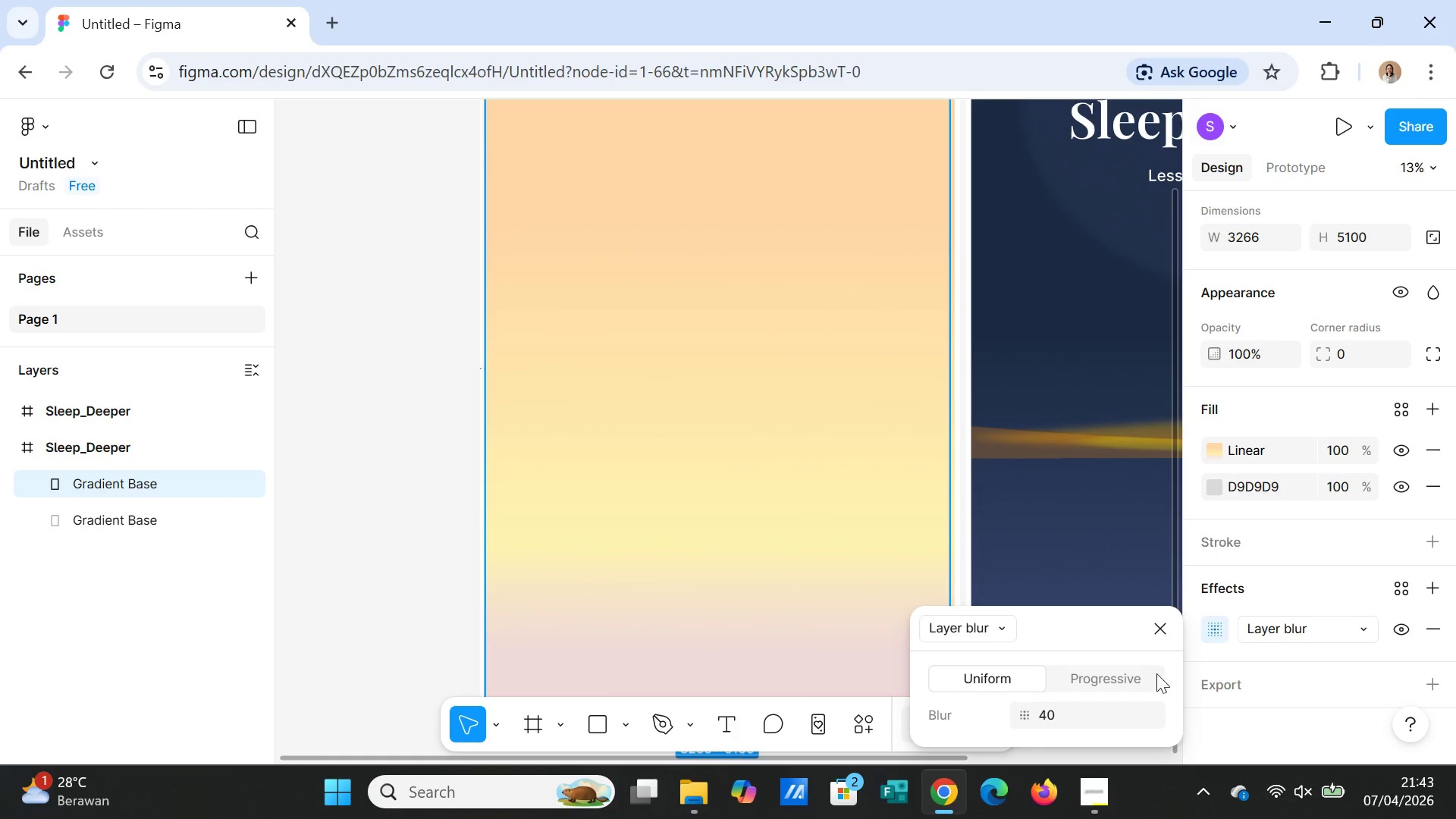 
left_click([1060, 714])
 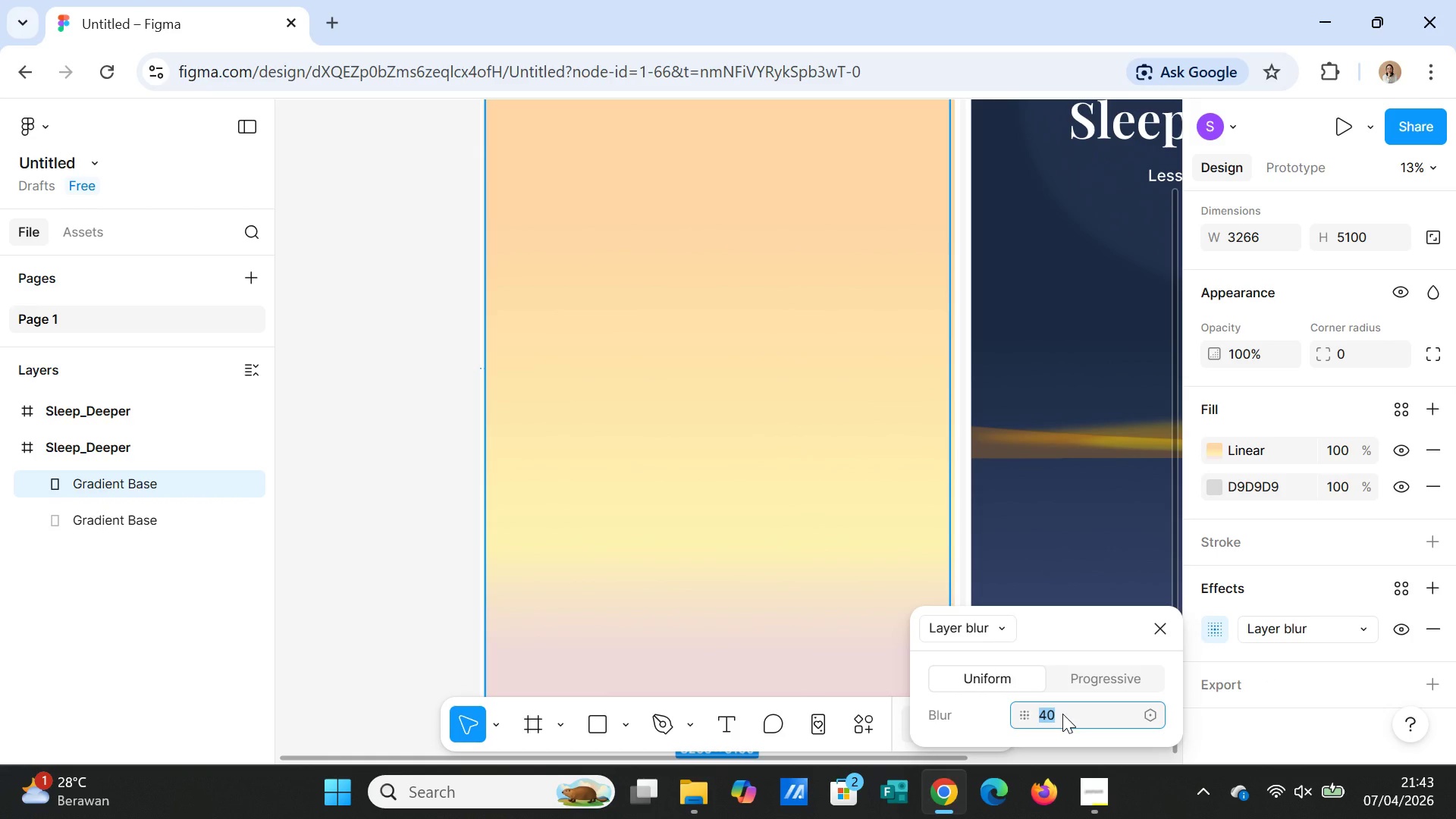 
type(60)
 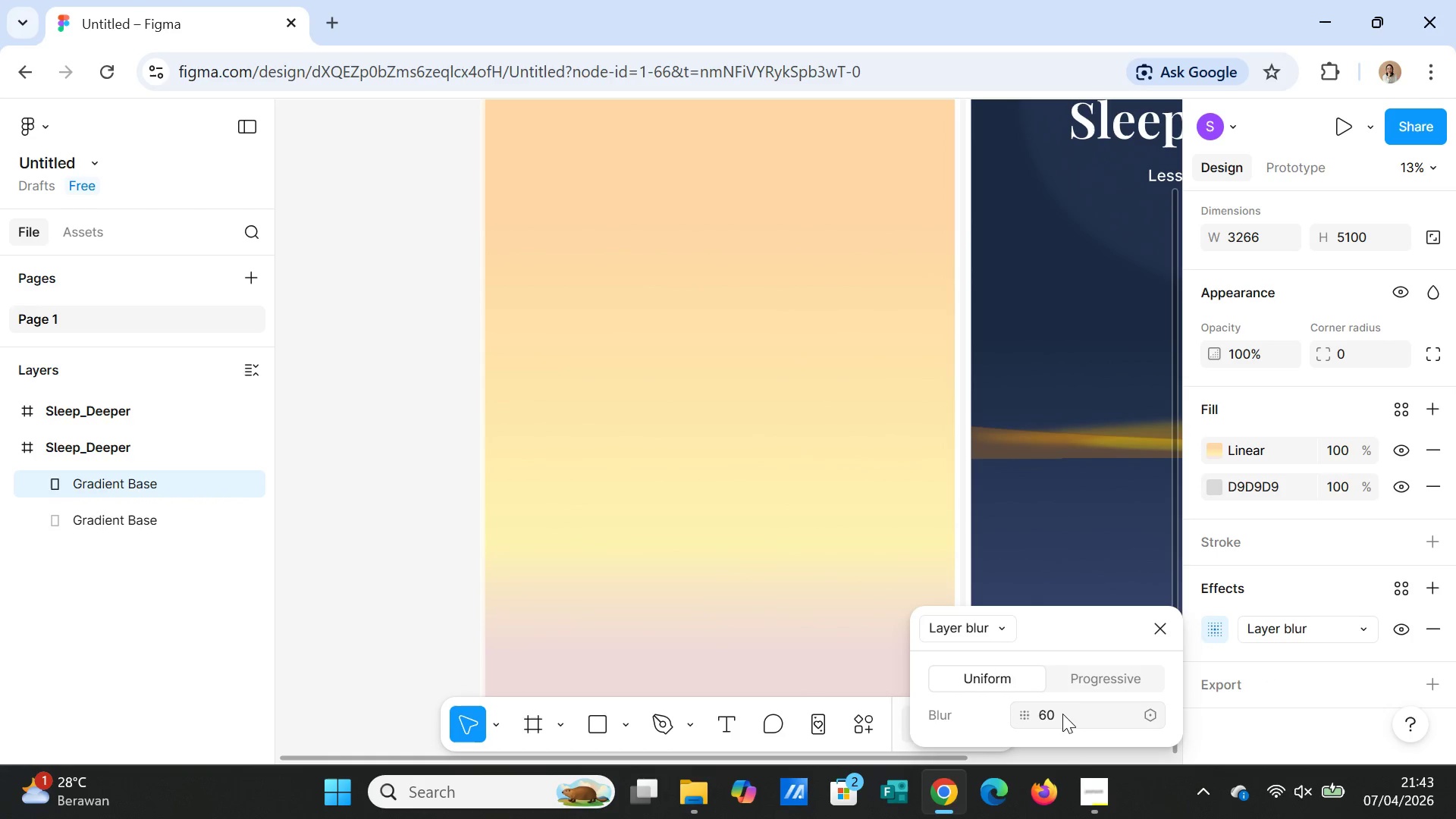 
key(Enter)
 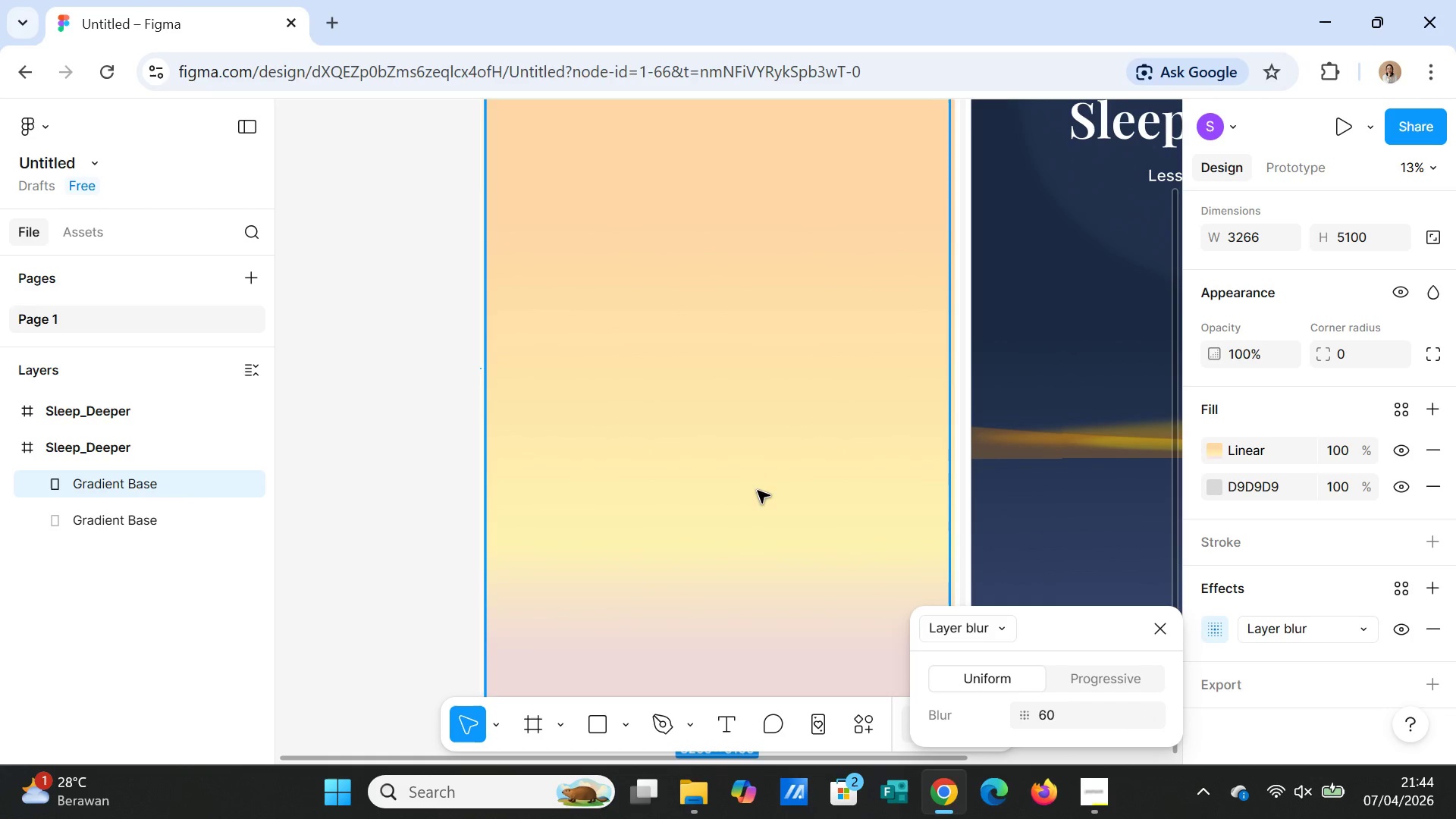 
left_click([750, 468])
 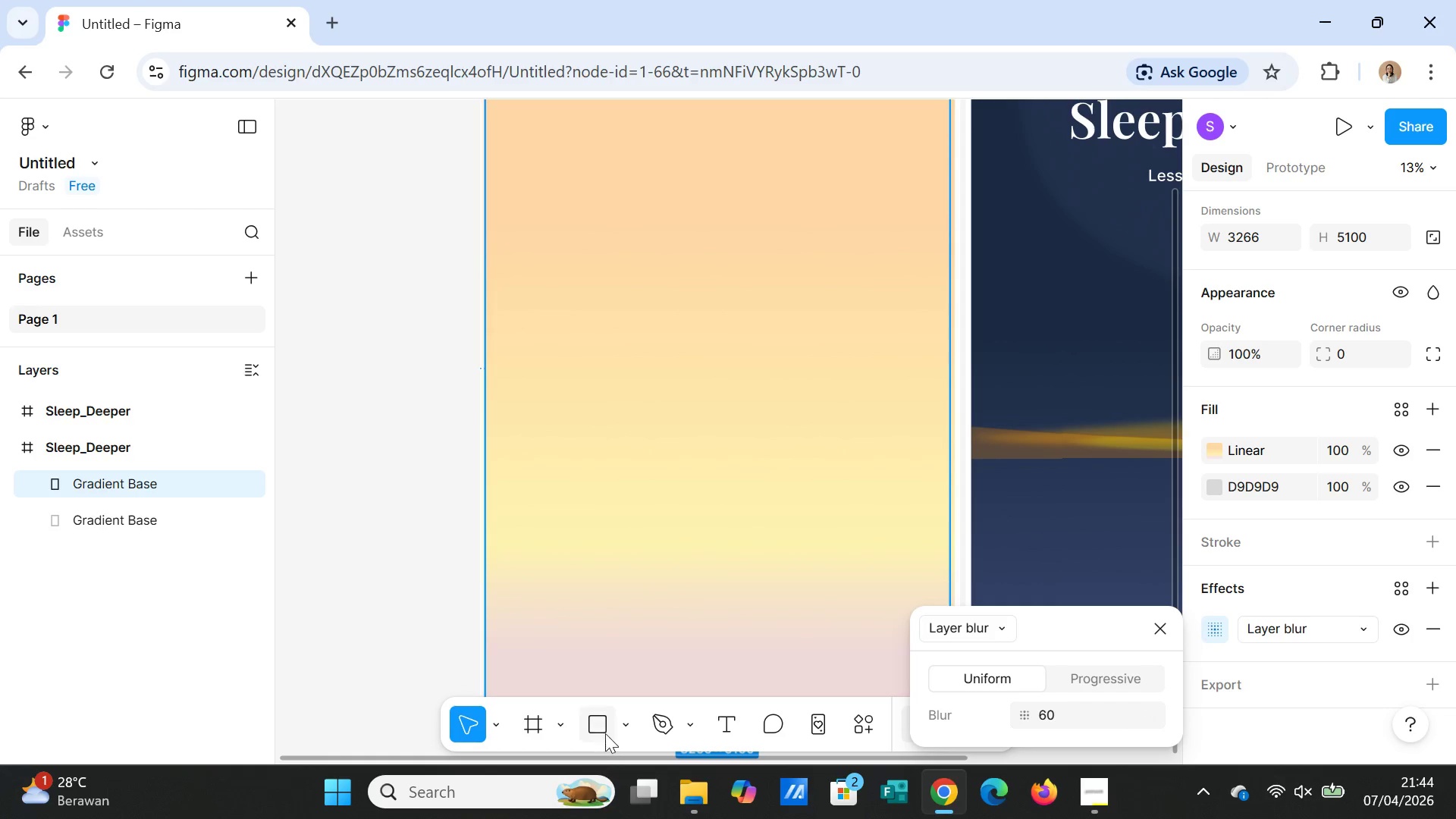 
left_click([610, 722])
 